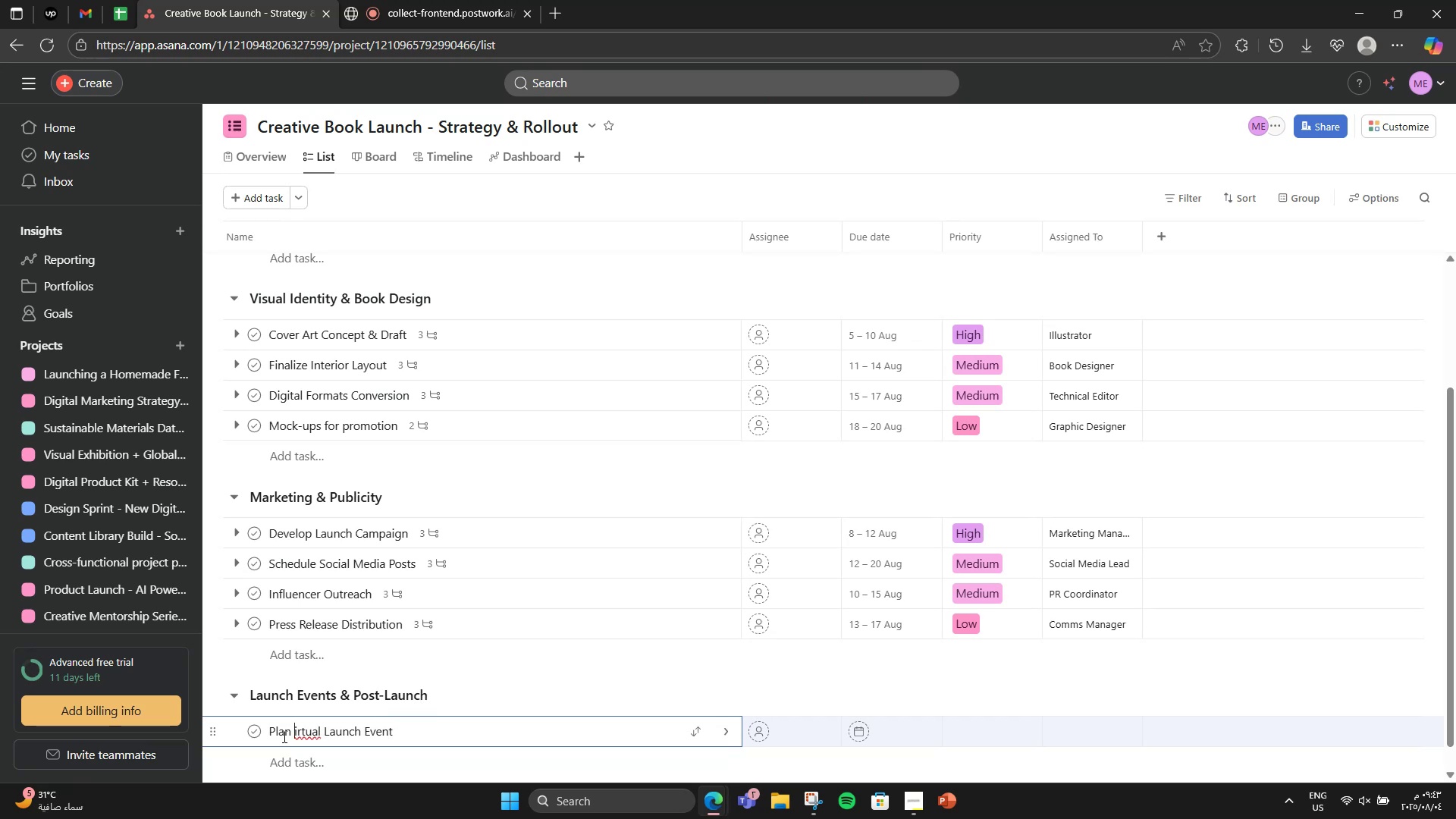 
key(V)
 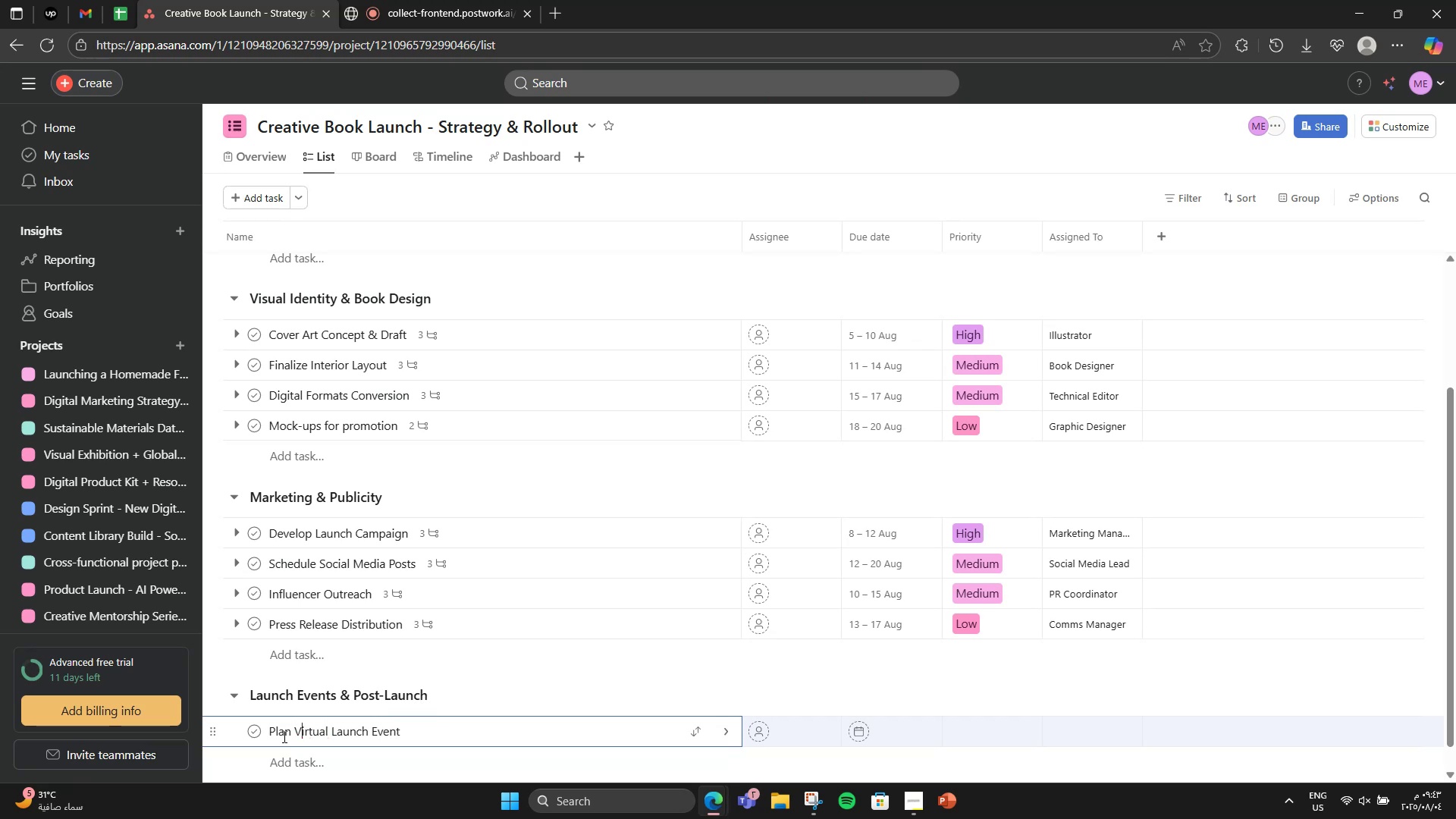 
key(CapsLock)
 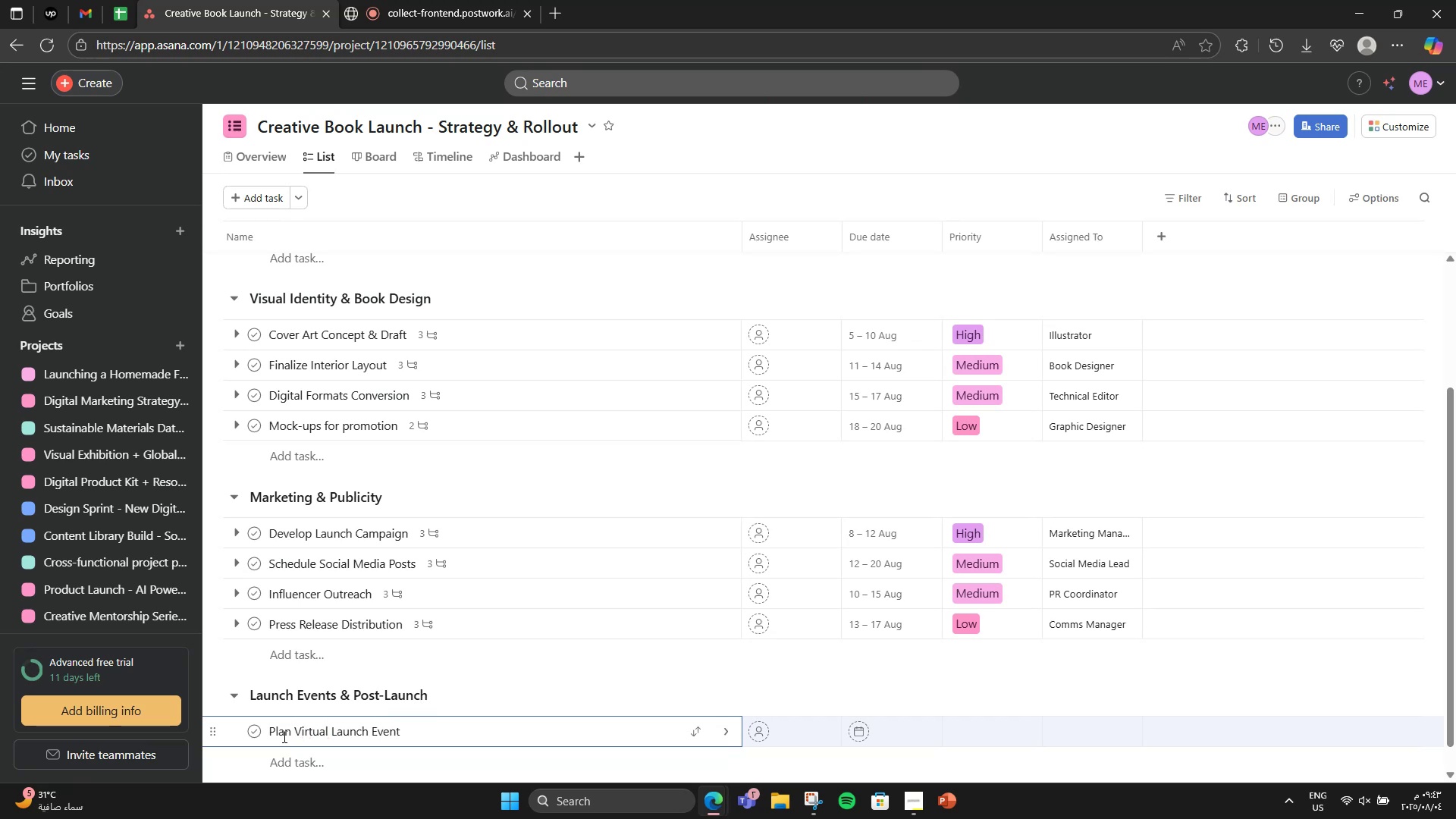 
hold_key(key=ArrowRight, duration=1.5)
 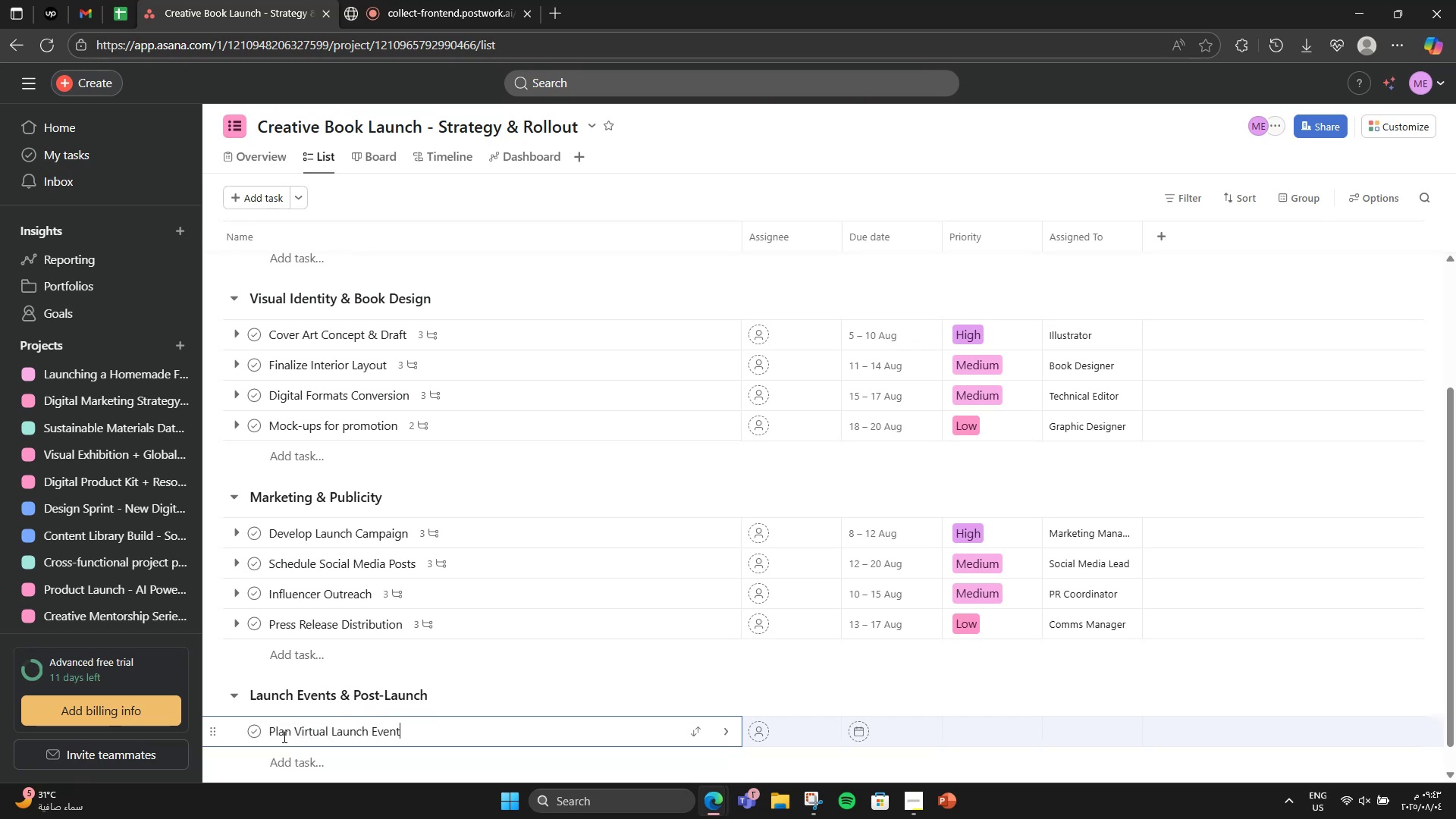 
key(ArrowRight)
 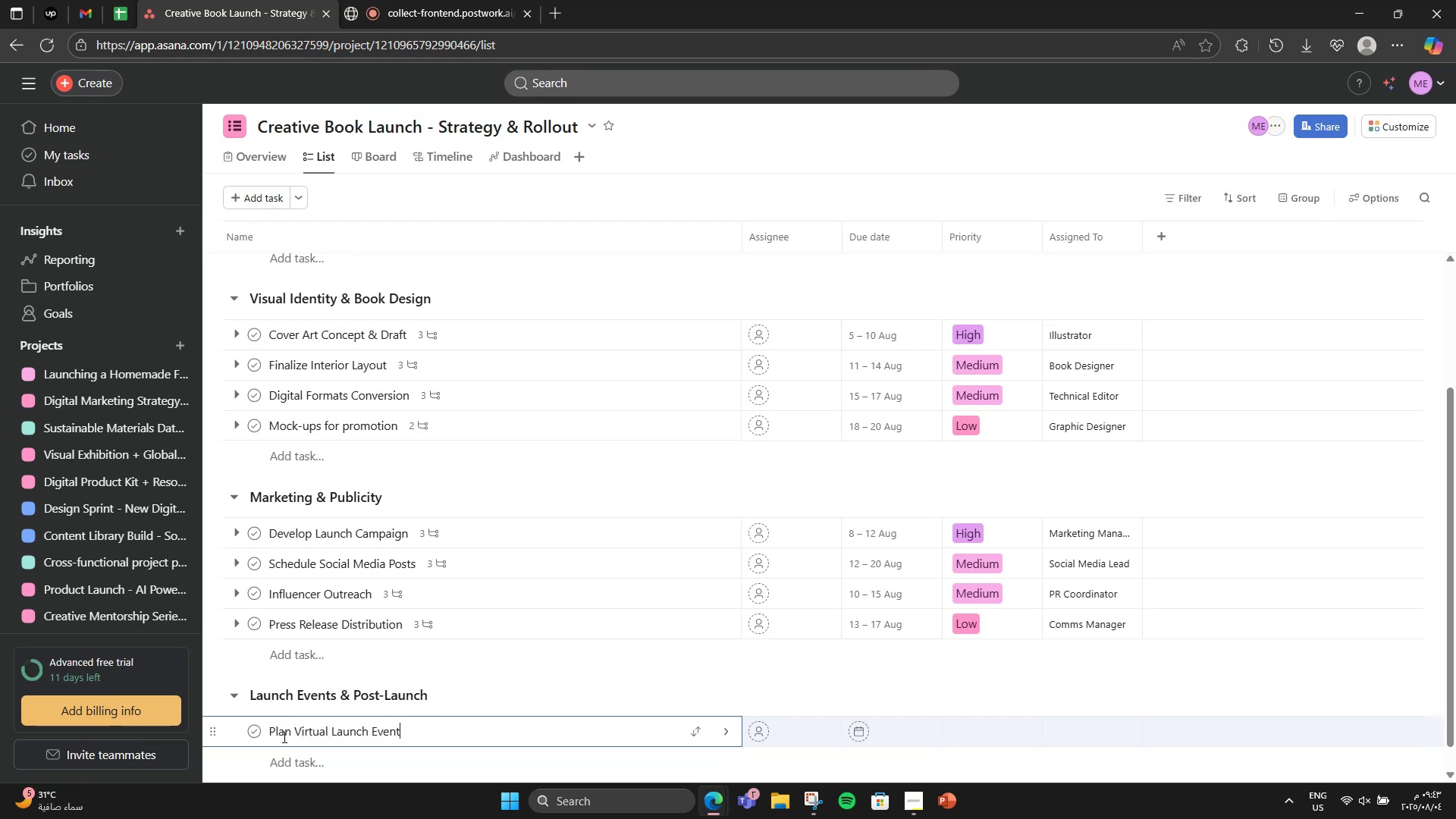 
key(ArrowRight)
 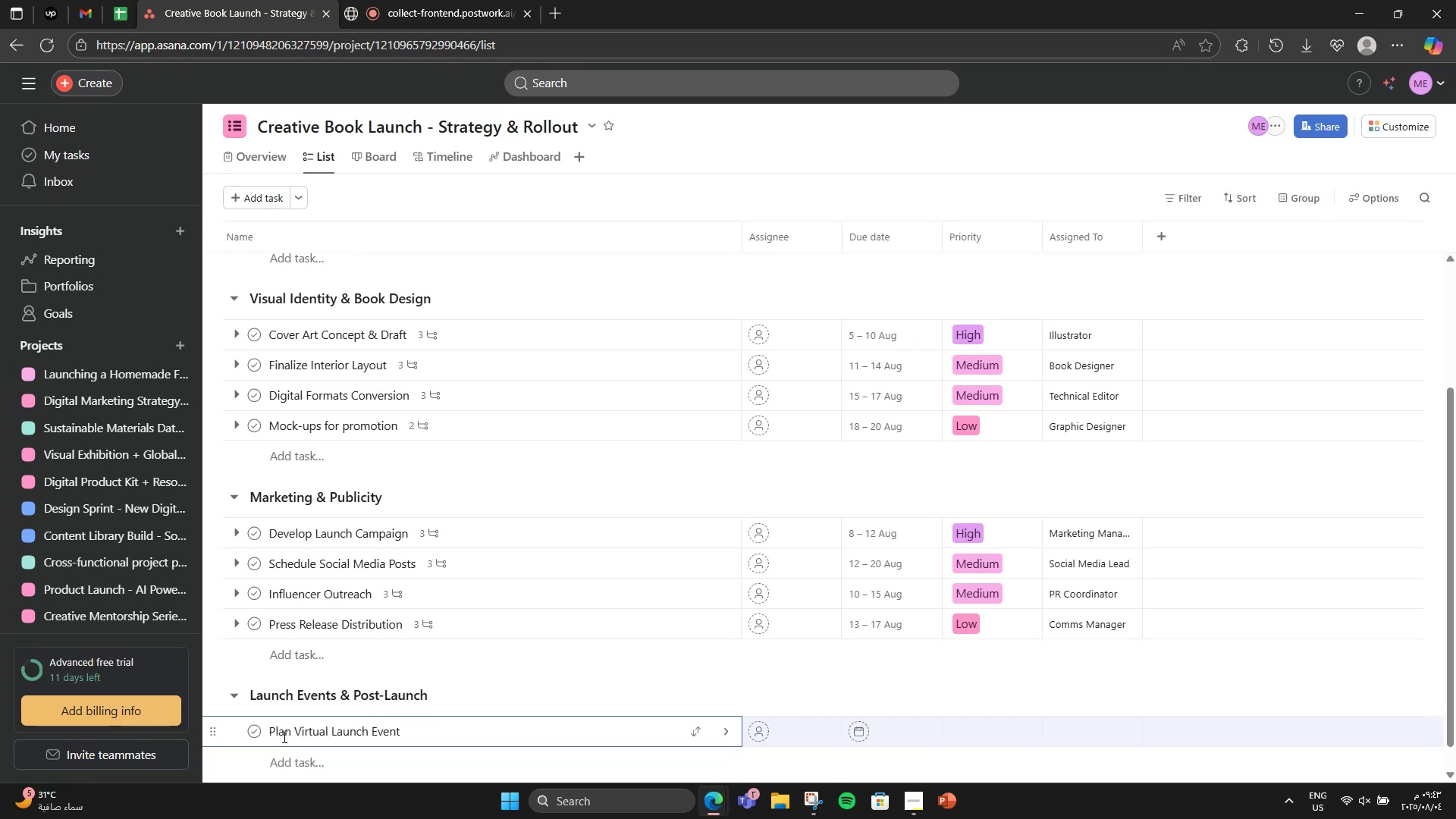 
key(ArrowRight)
 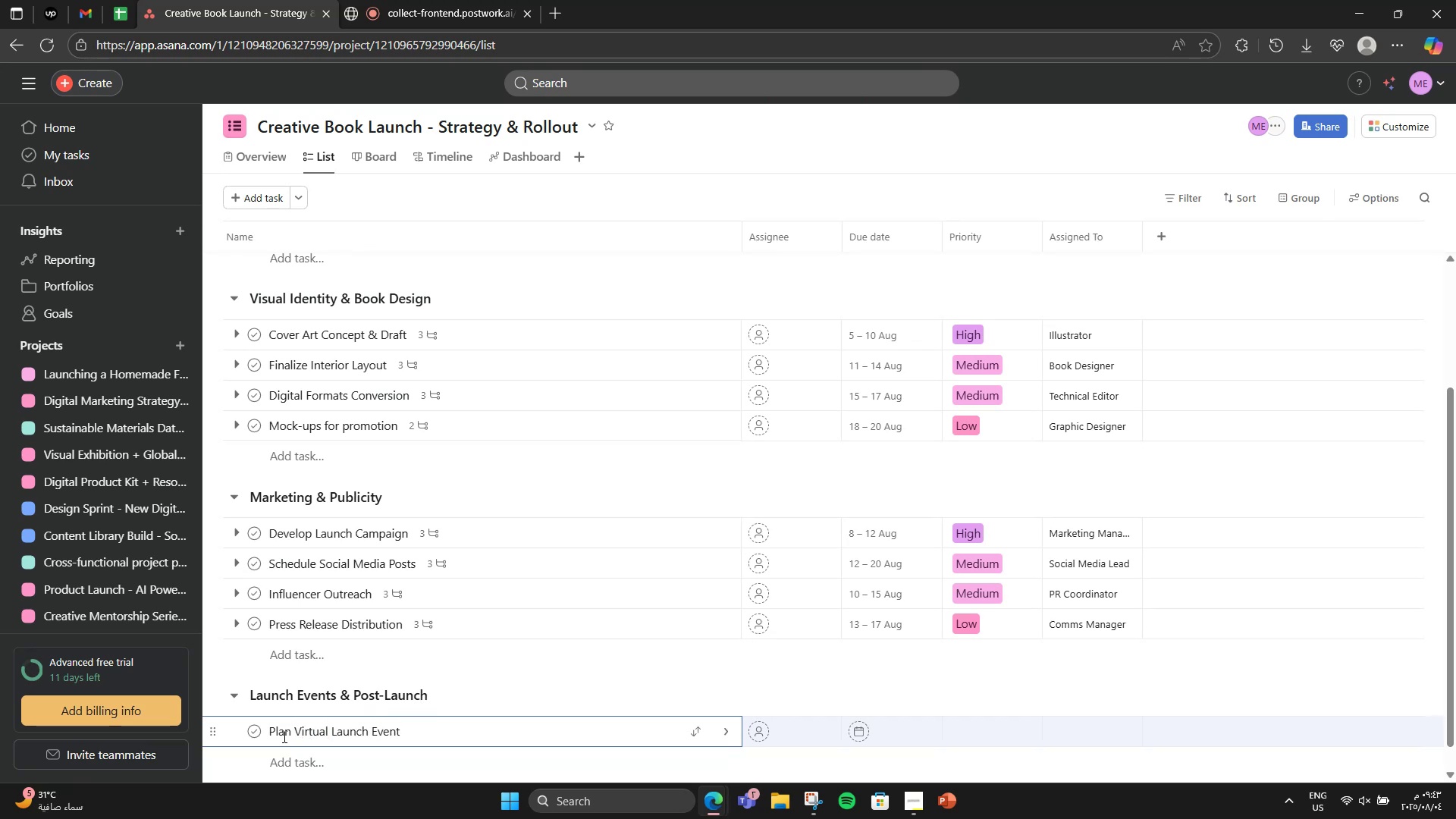 
key(ArrowRight)
 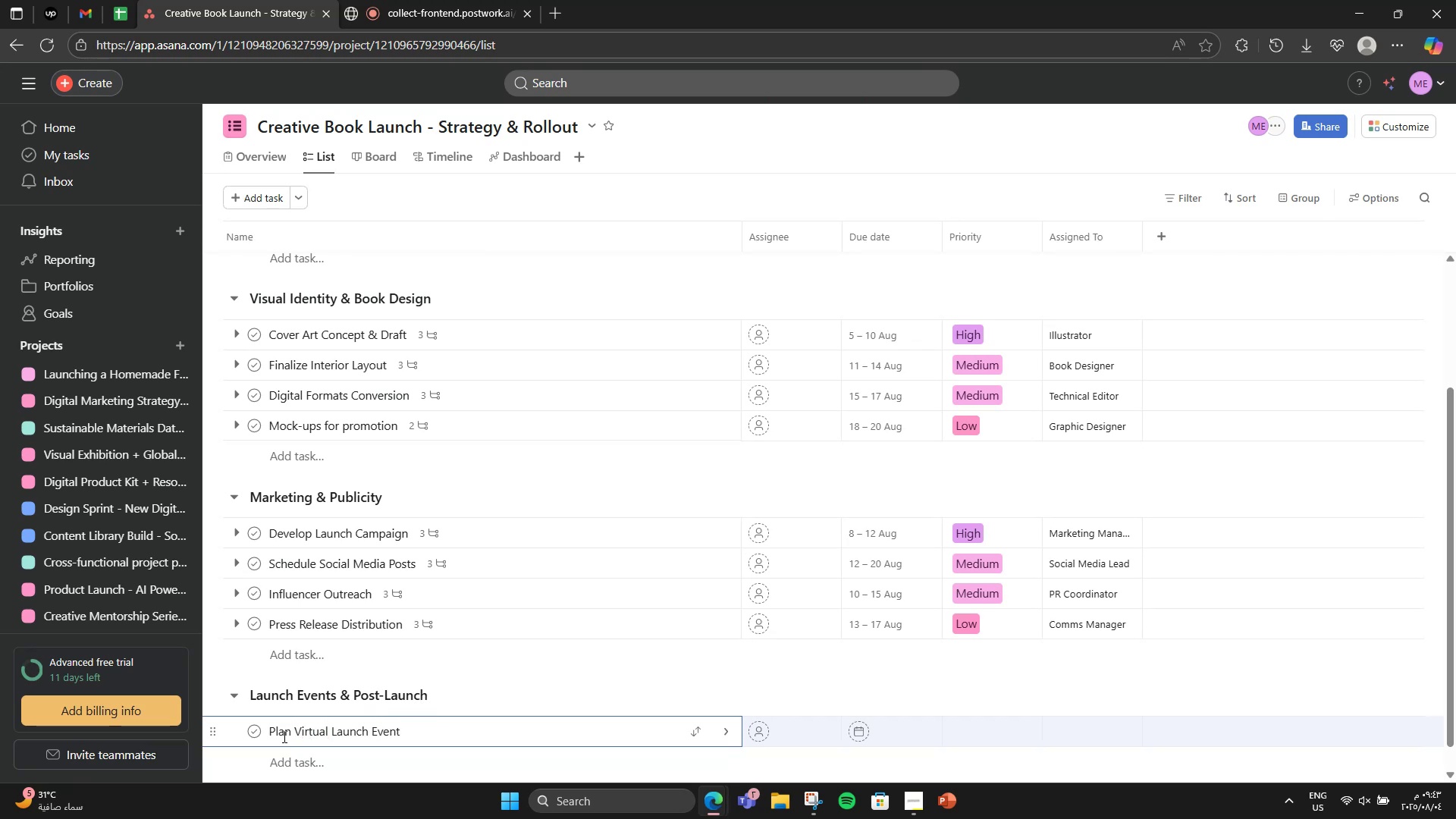 
key(Enter)
 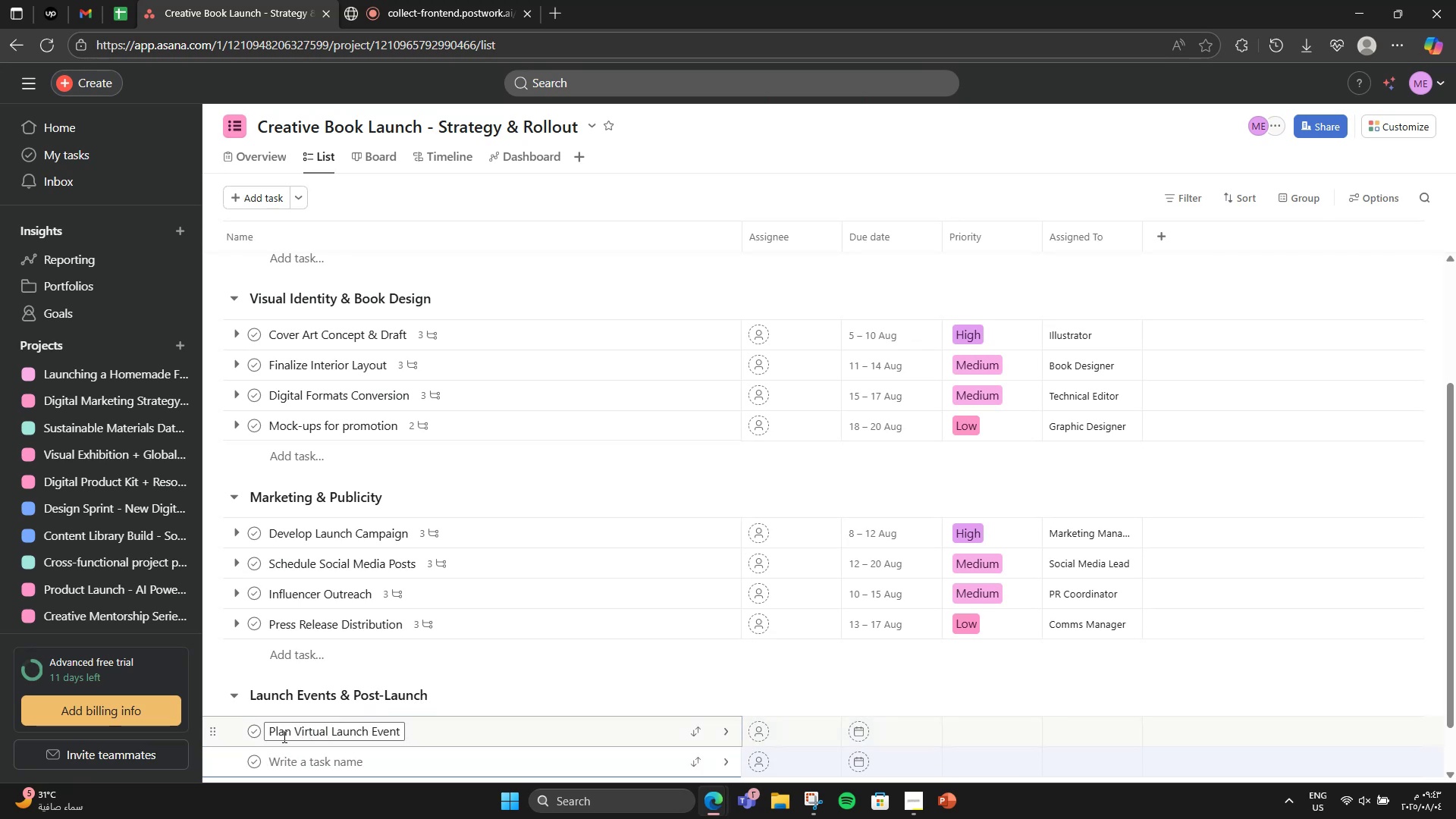 
type(Coordinate Book Signing Event)
 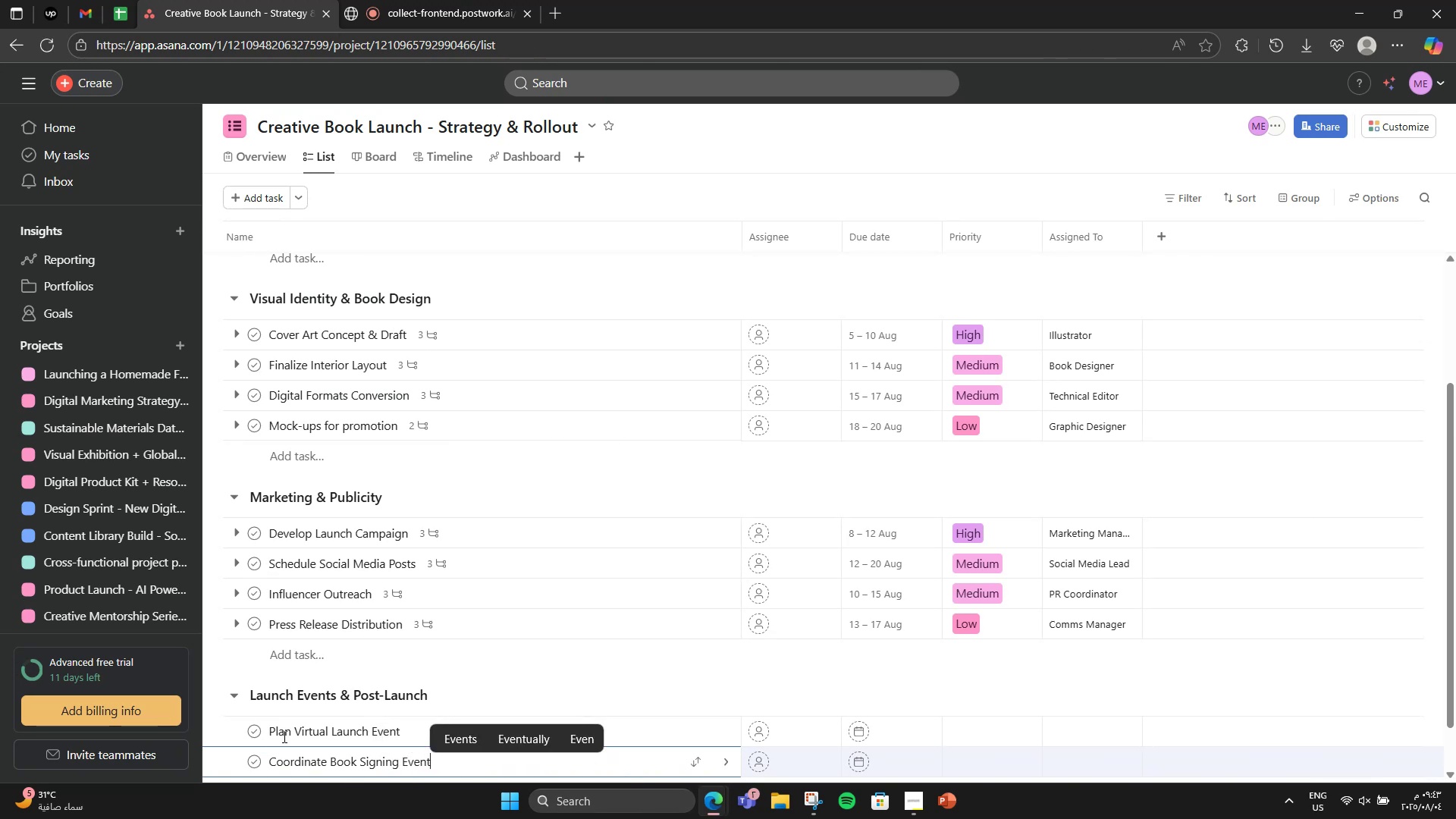 
scroll: coordinate [351, 676], scroll_direction: down, amount: 5.0
 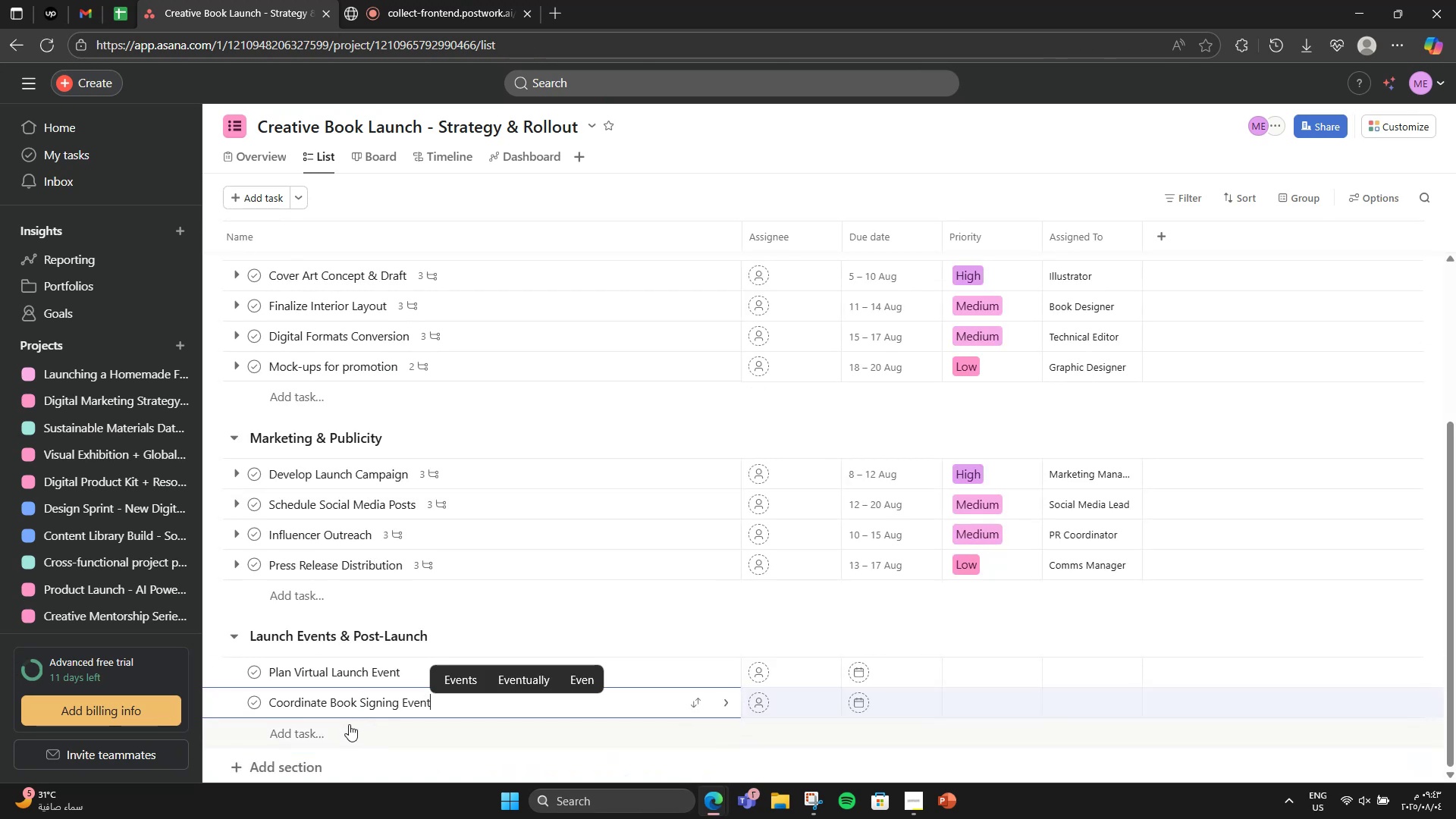 
key(Enter)
 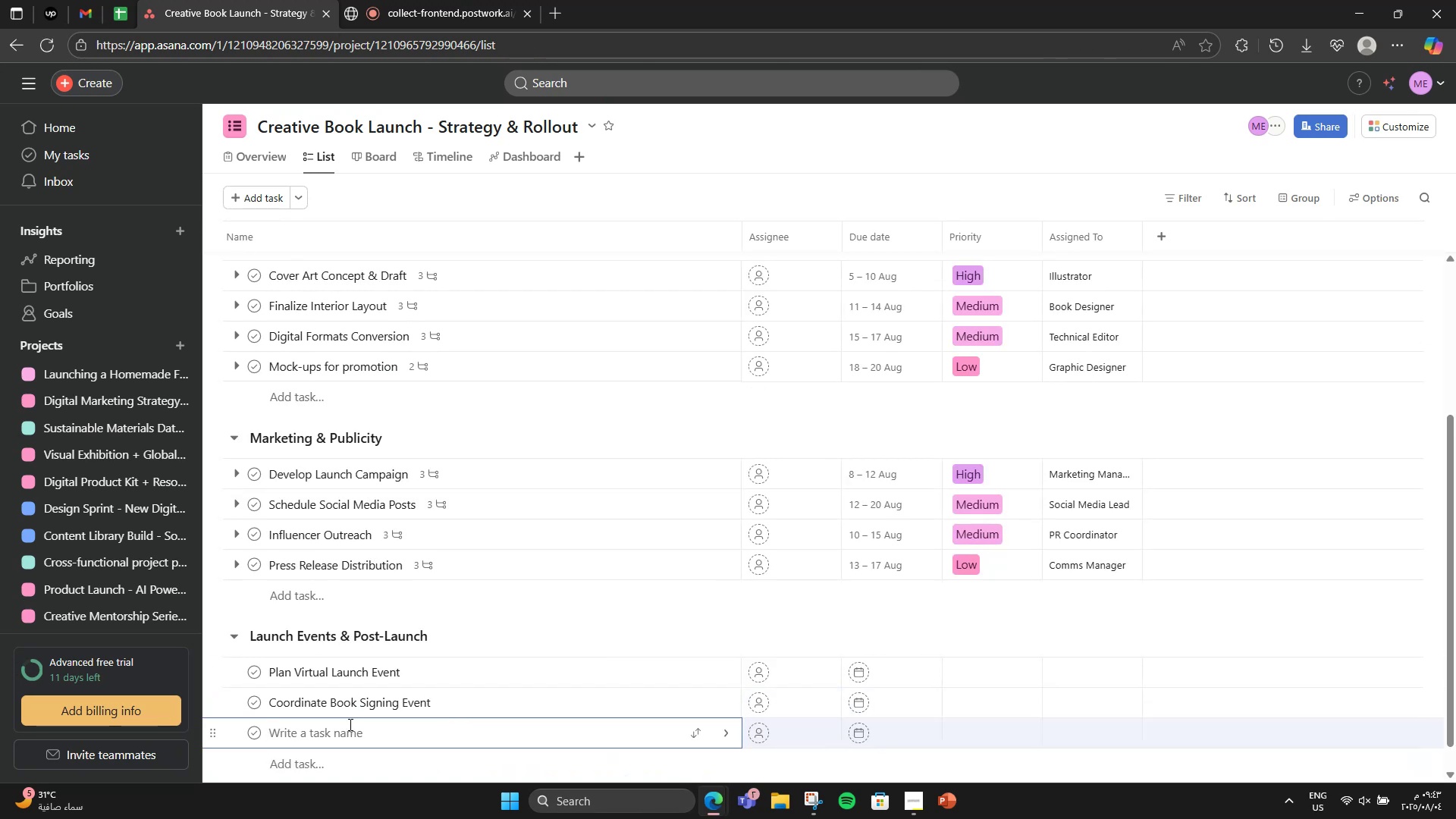 
type(Track s)
key(Backspace)
type(Sales Performance)
 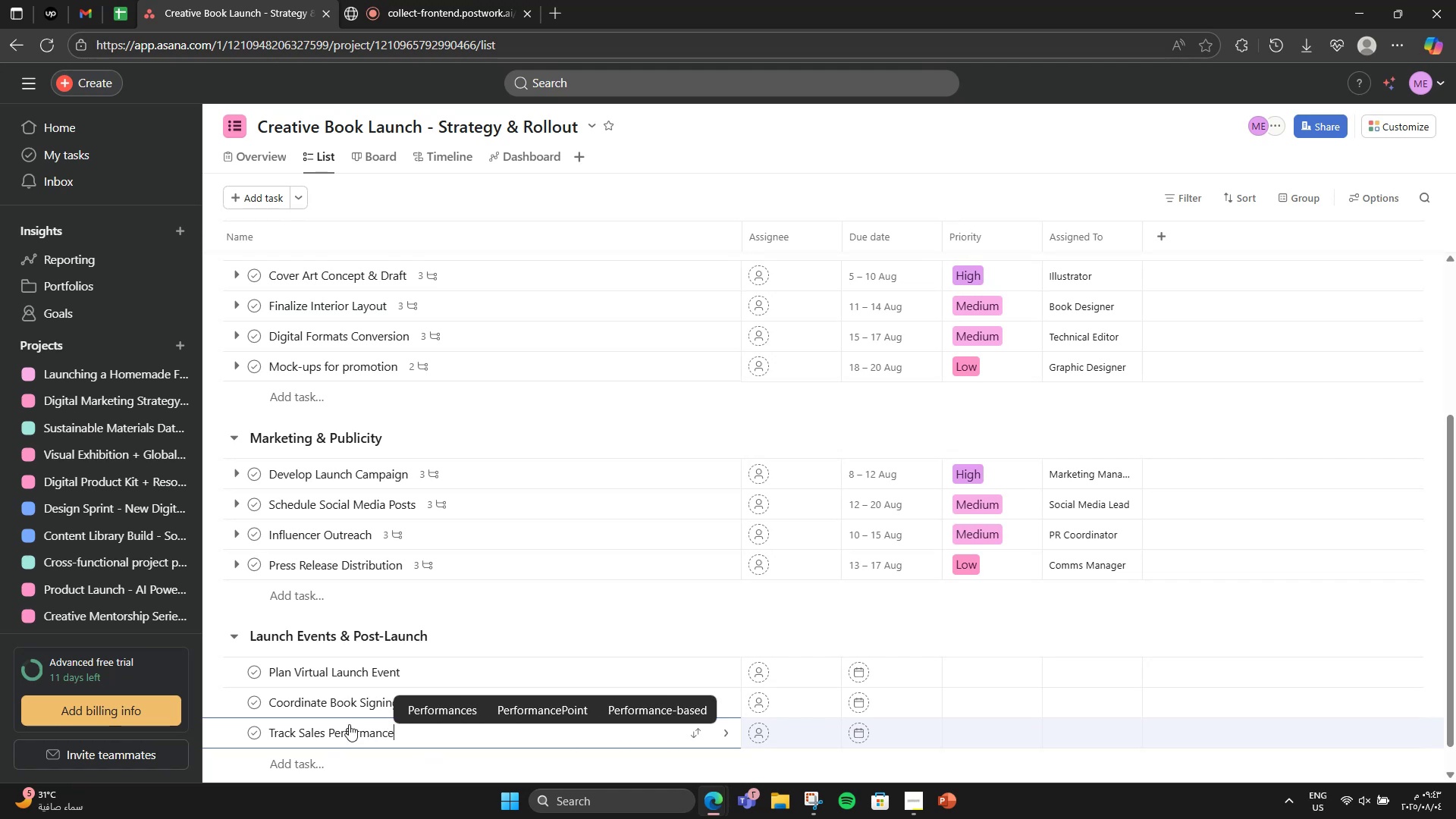 
key(Enter)
 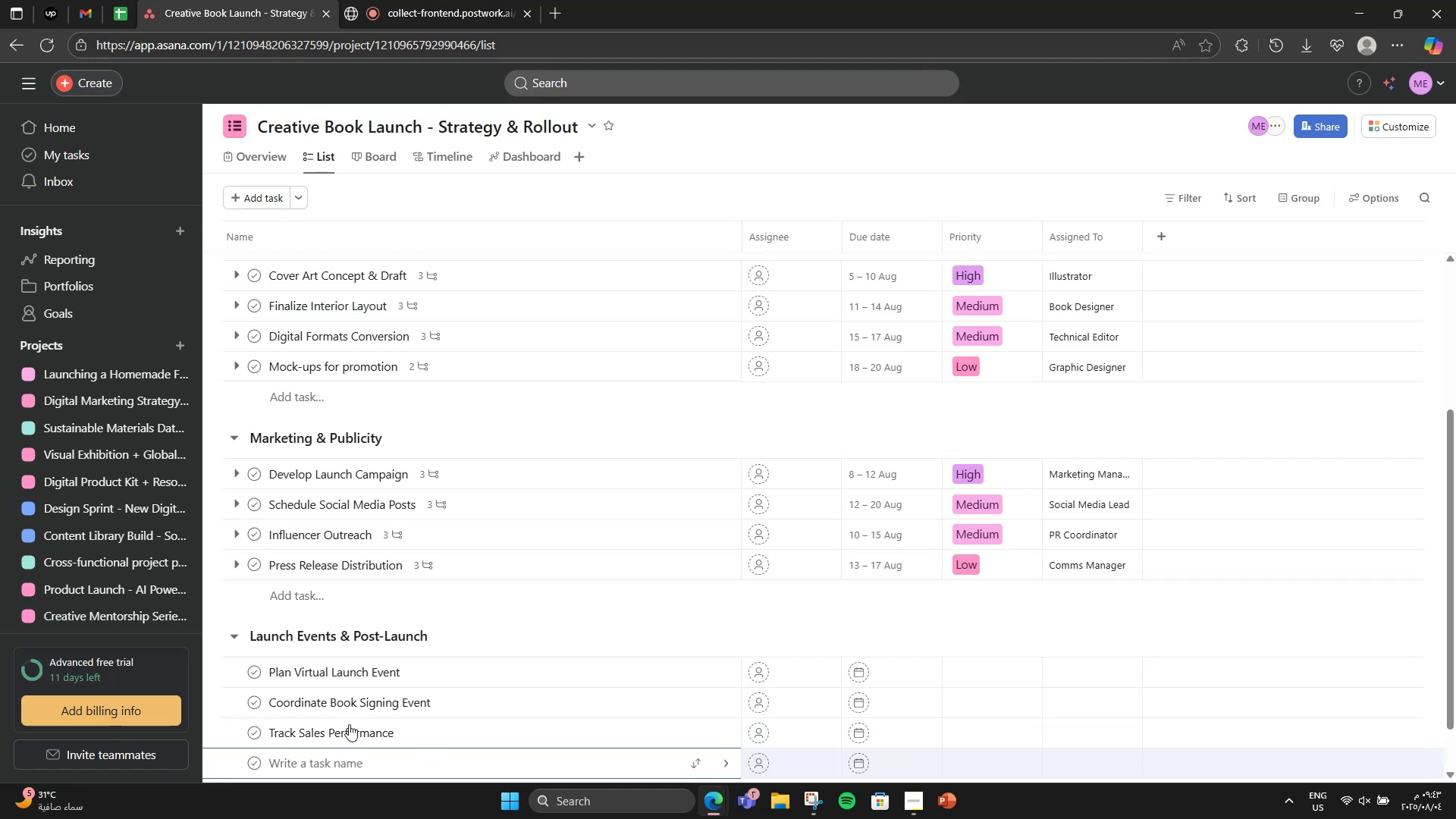 
type(Collect Audience Feedback)
 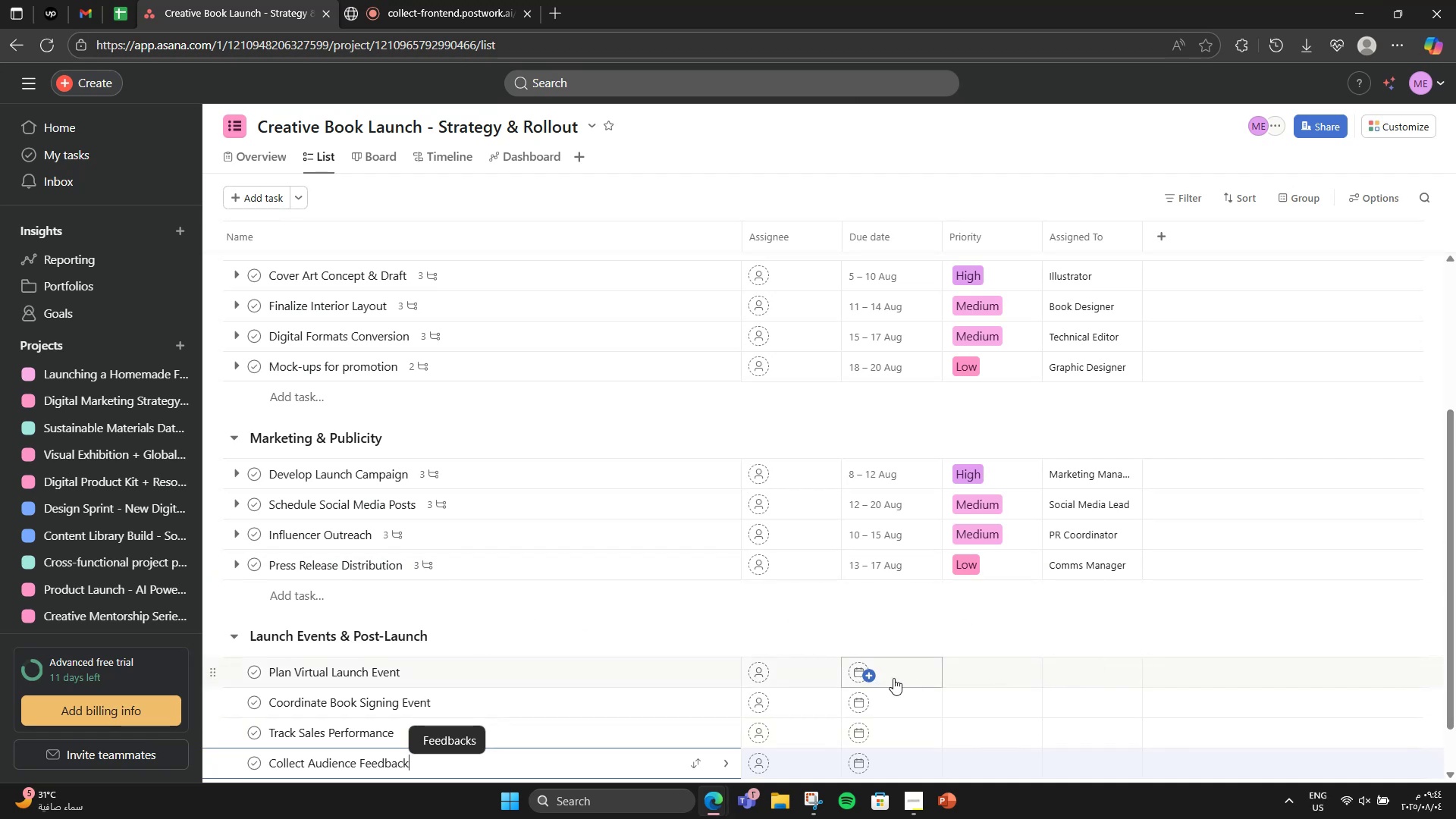 
left_click([893, 678])
 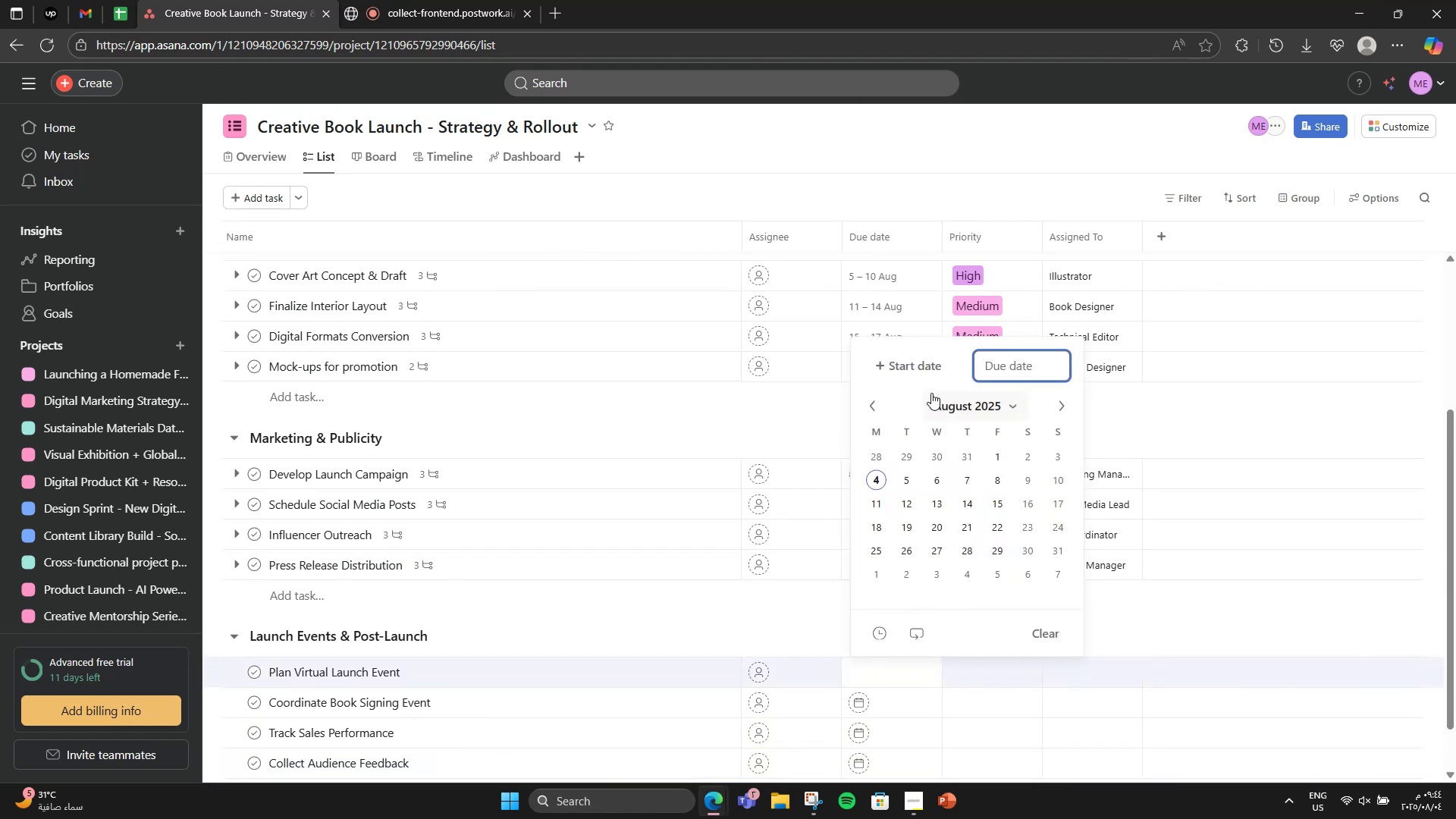 
left_click([927, 381])
 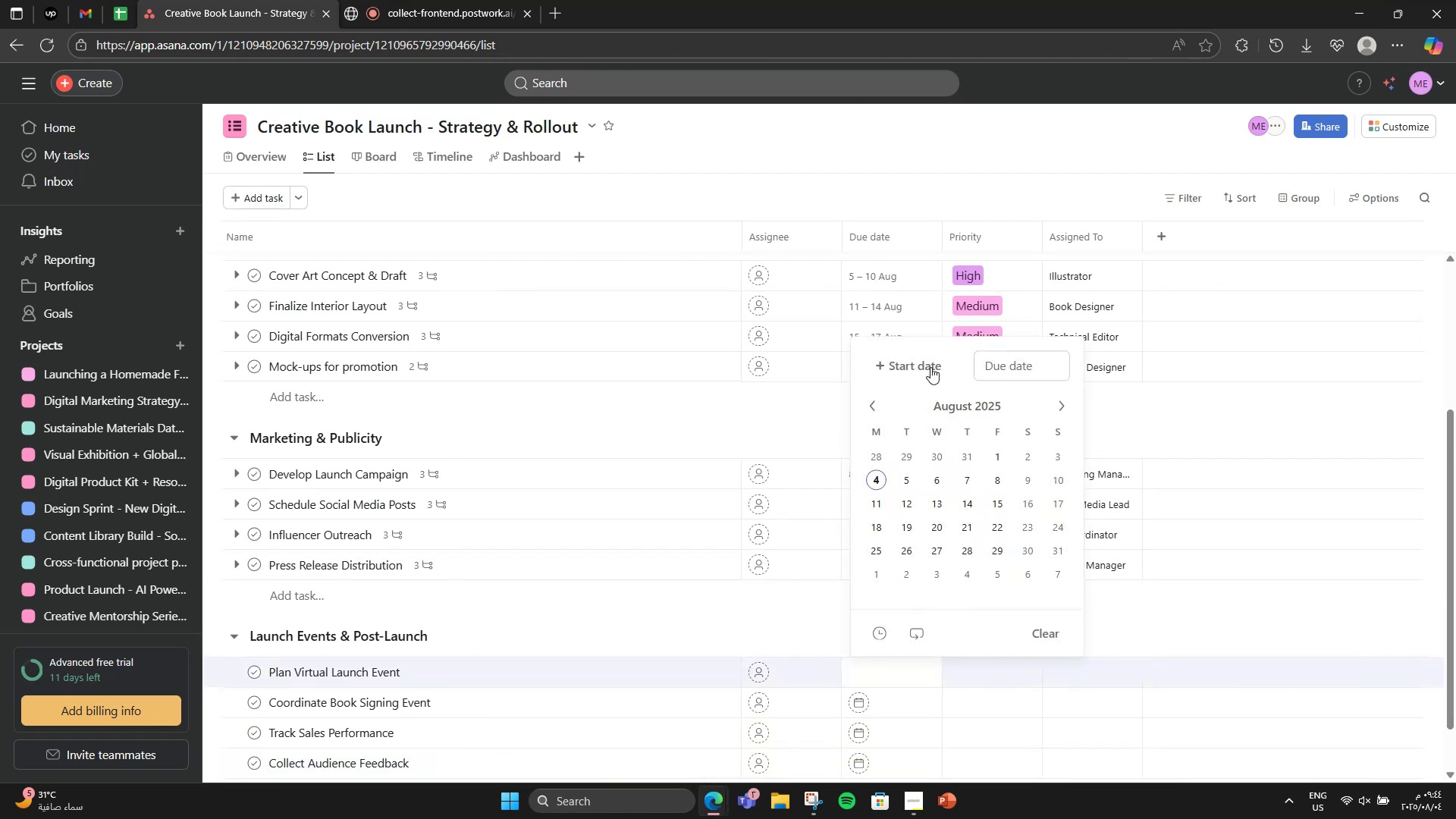 
left_click([930, 357])
 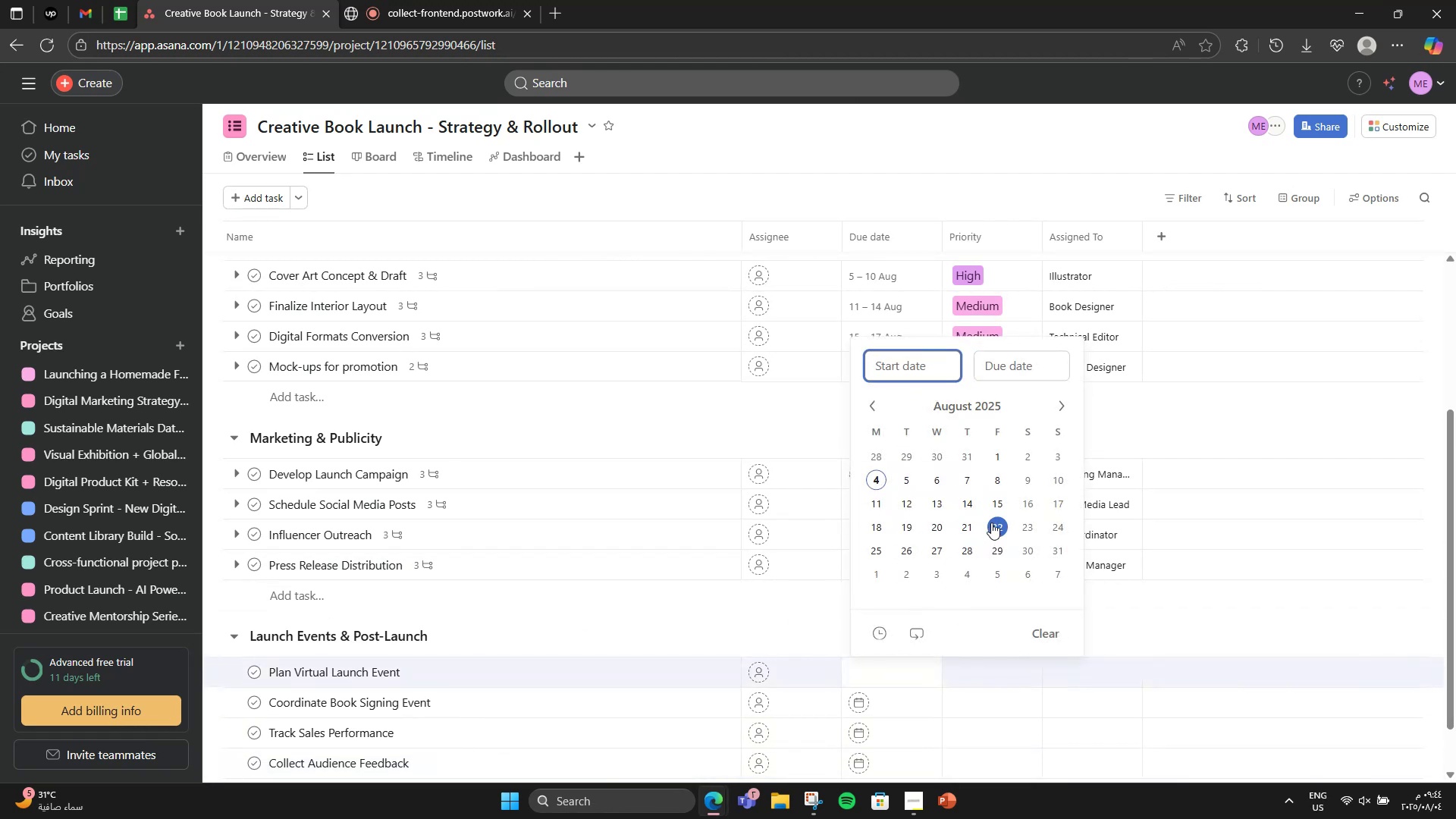 
left_click([1027, 504])
 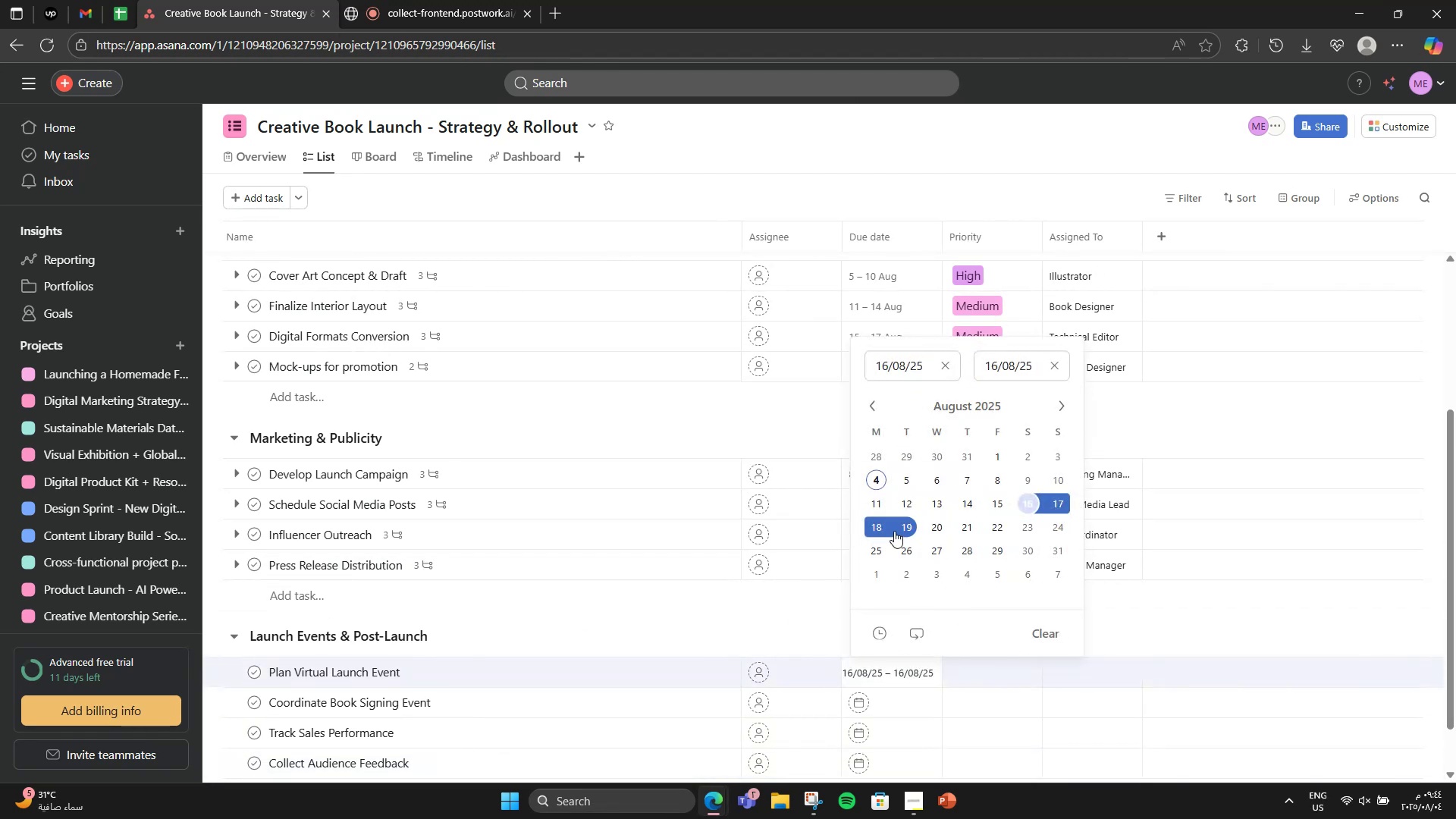 
left_click([871, 523])
 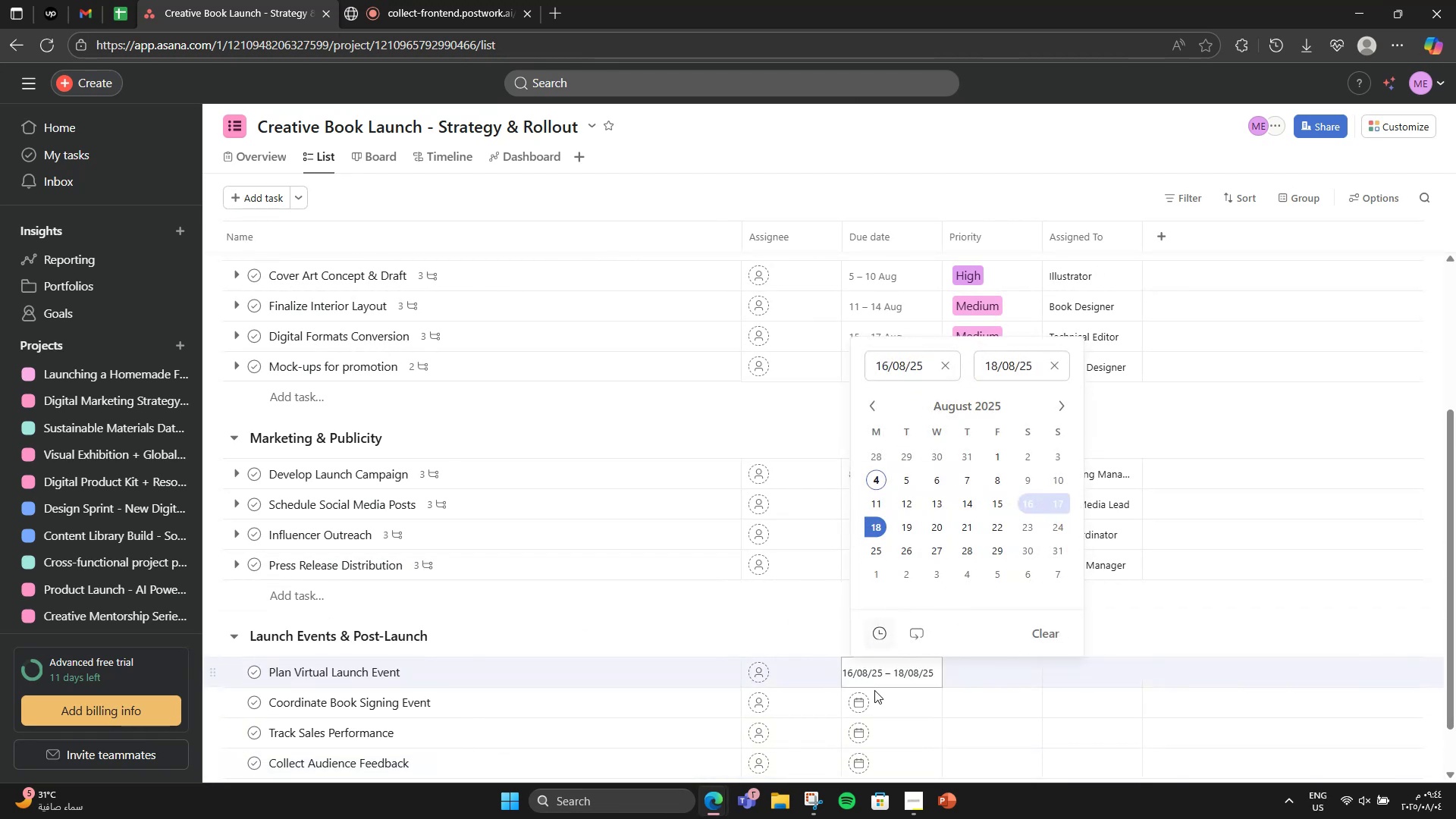 
left_click([892, 717])
 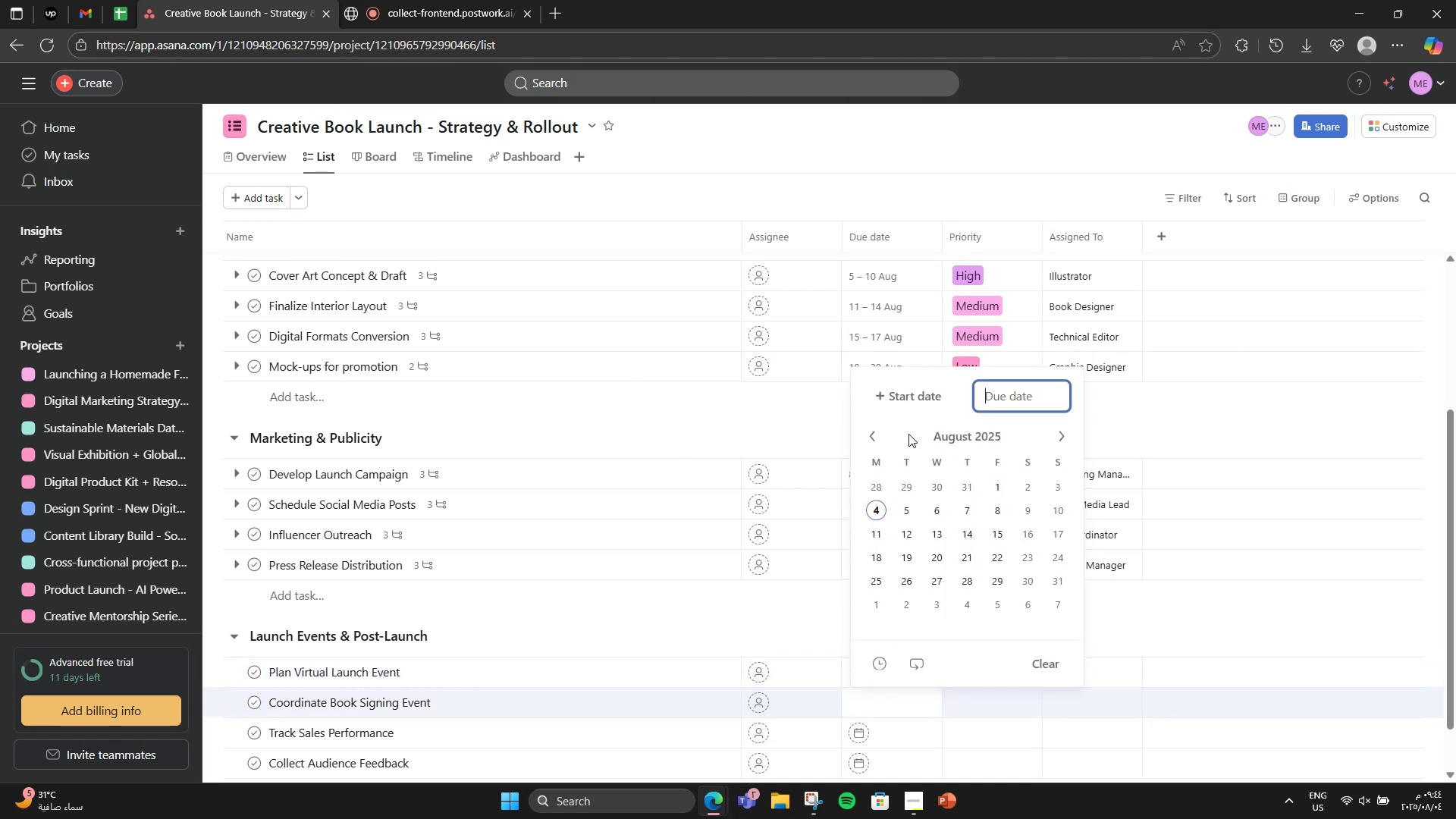 
left_click([908, 400])
 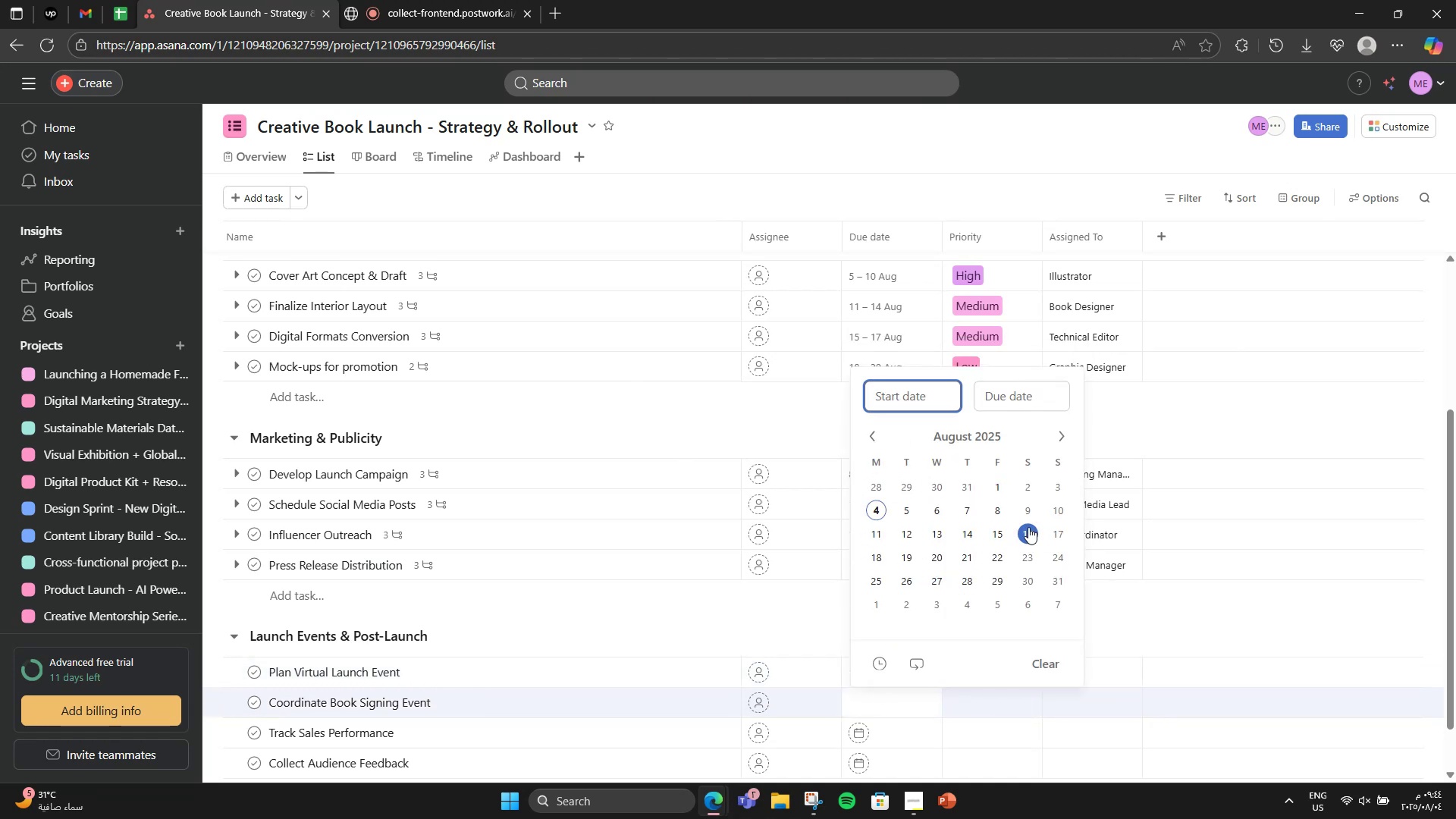 
left_click([1048, 535])
 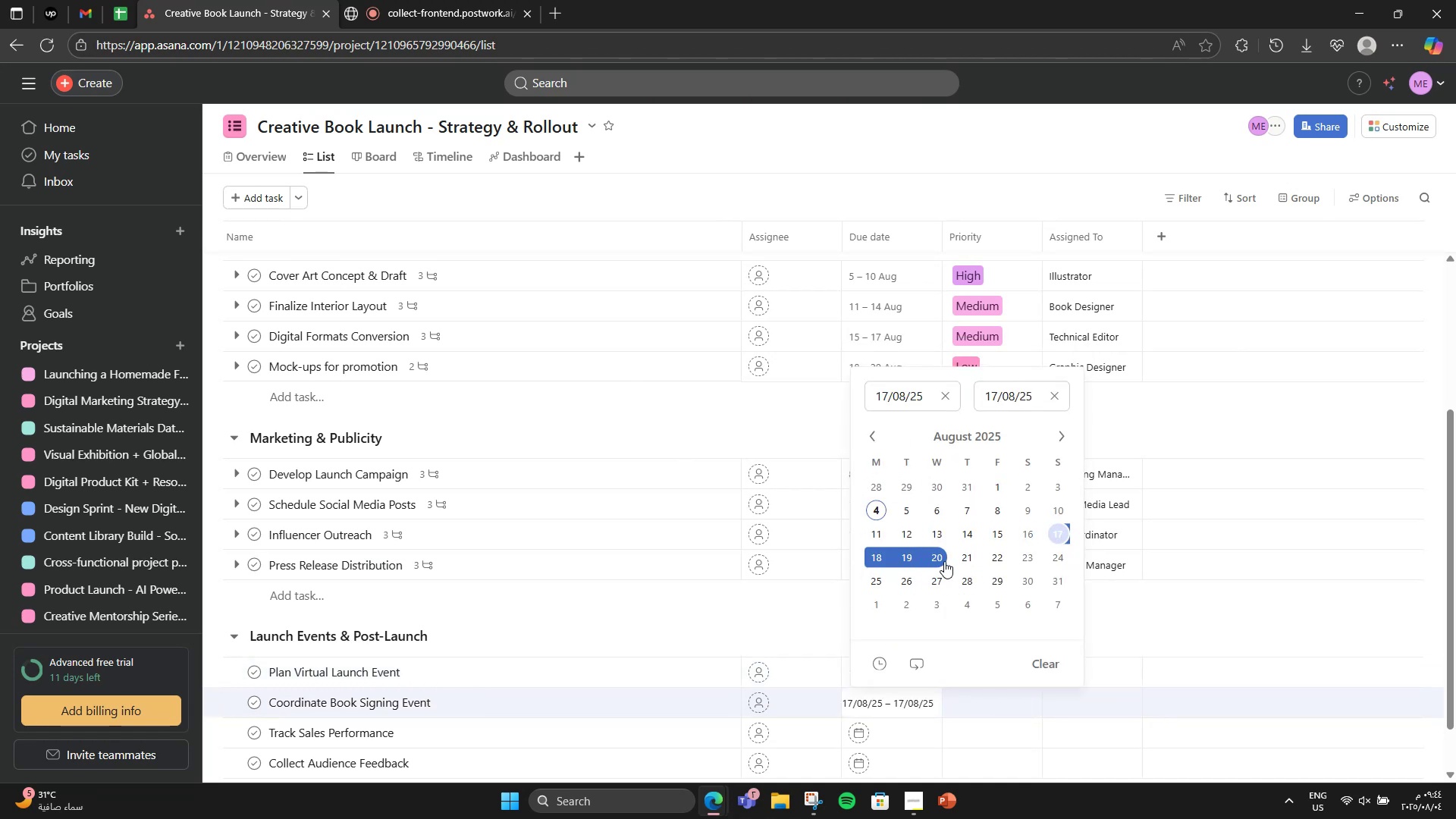 
left_click([968, 563])
 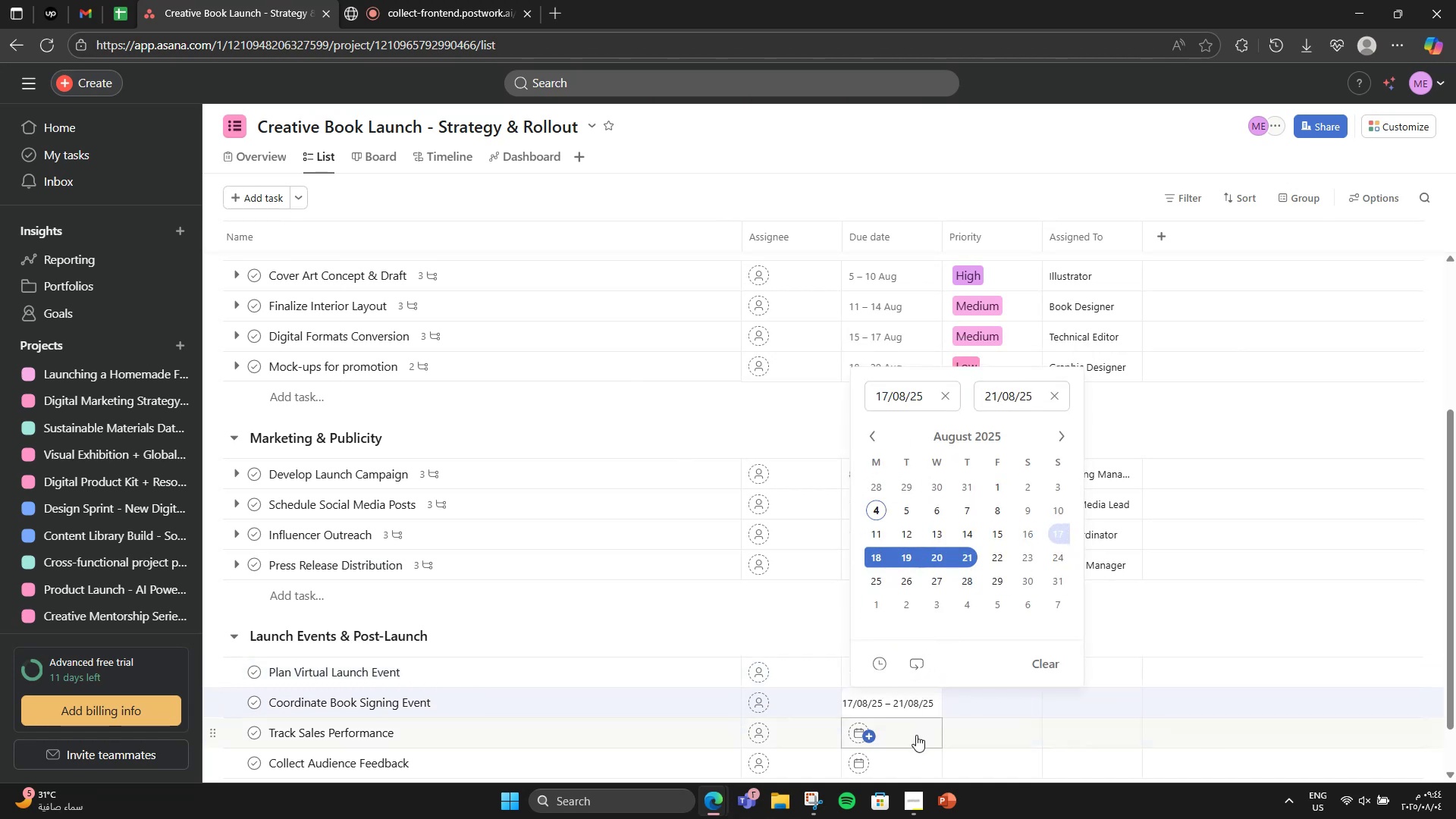 
left_click([916, 735])
 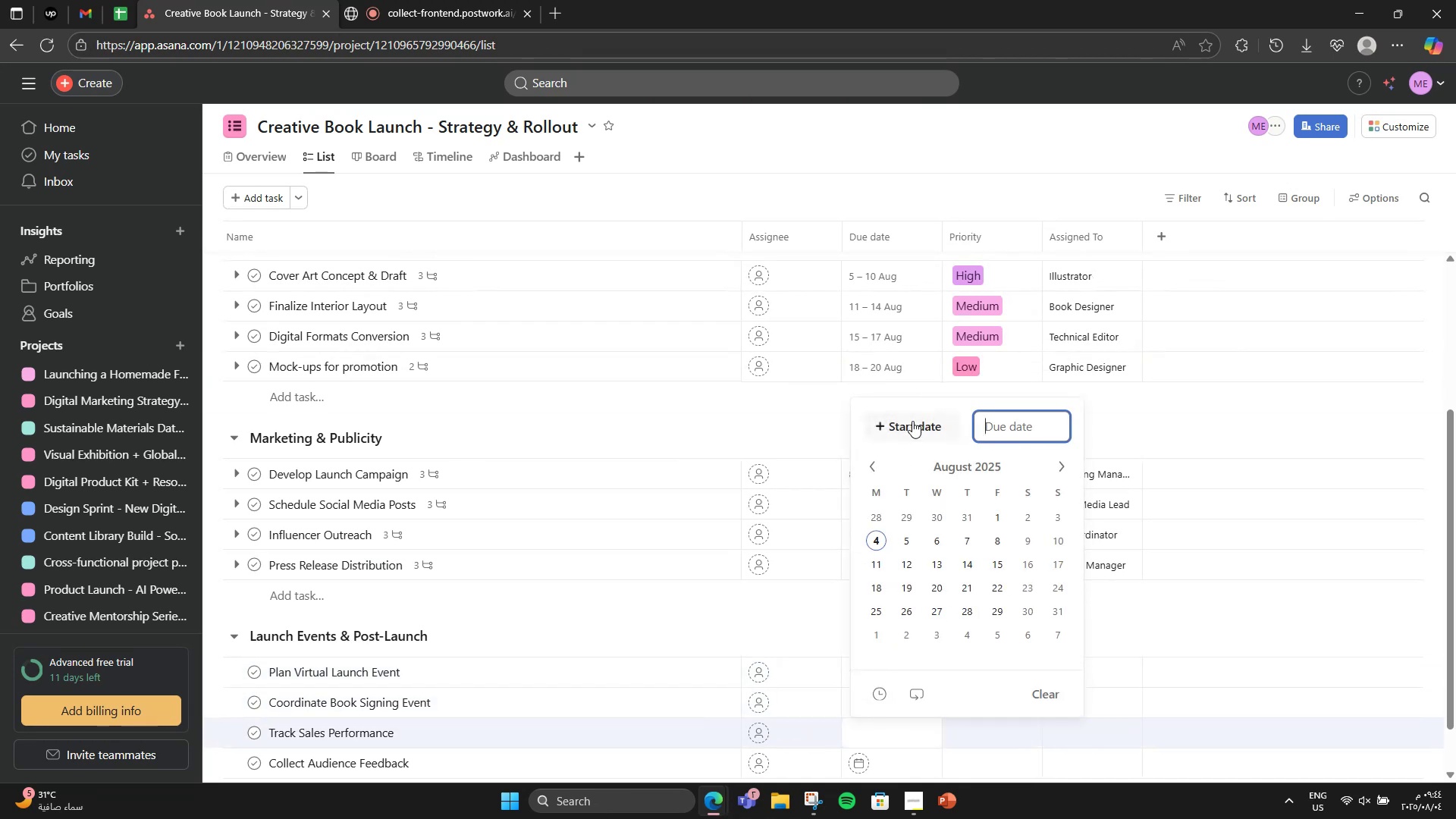 
left_click([912, 421])
 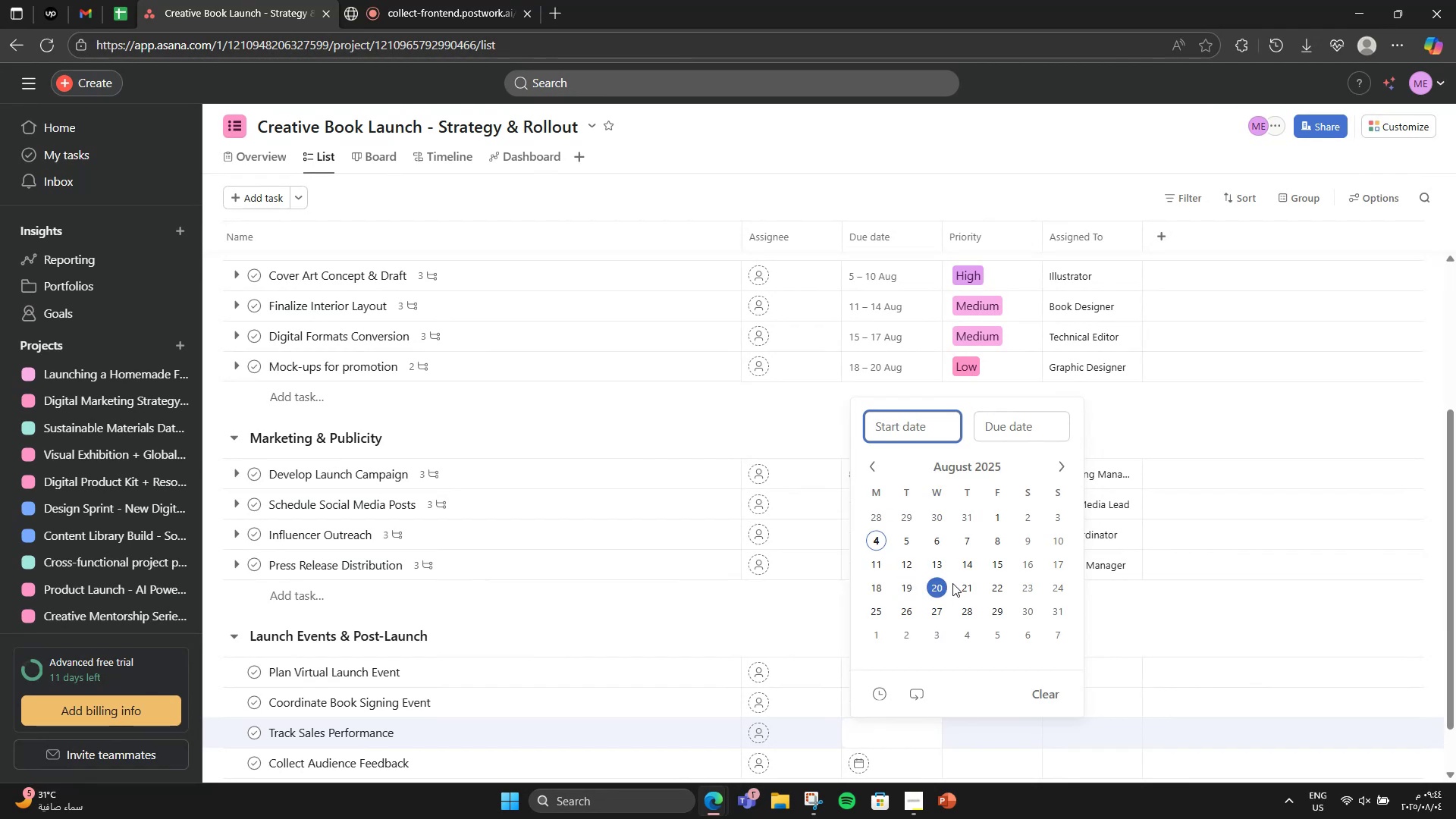 
left_click([989, 587])
 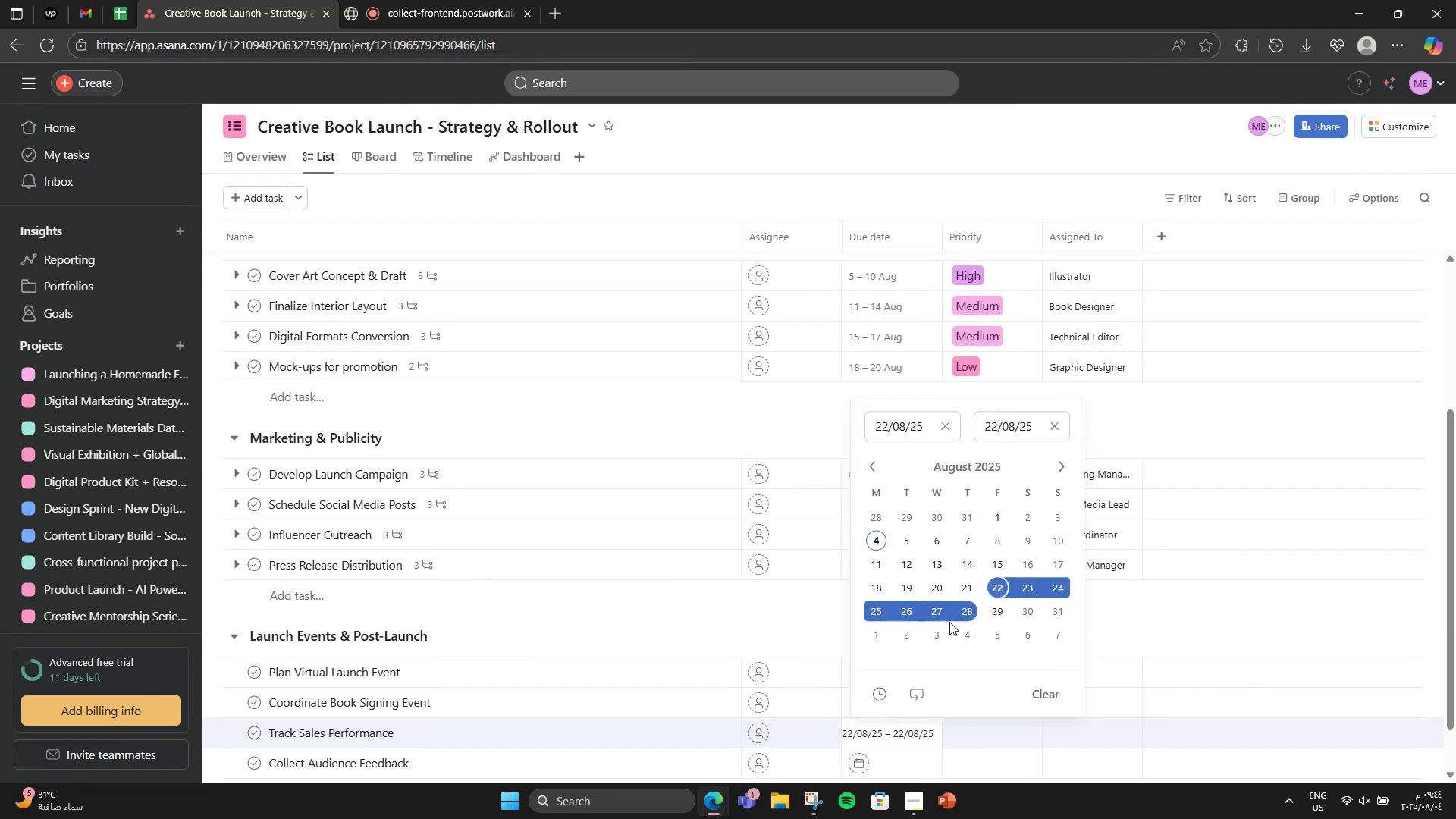 
left_click([935, 622])
 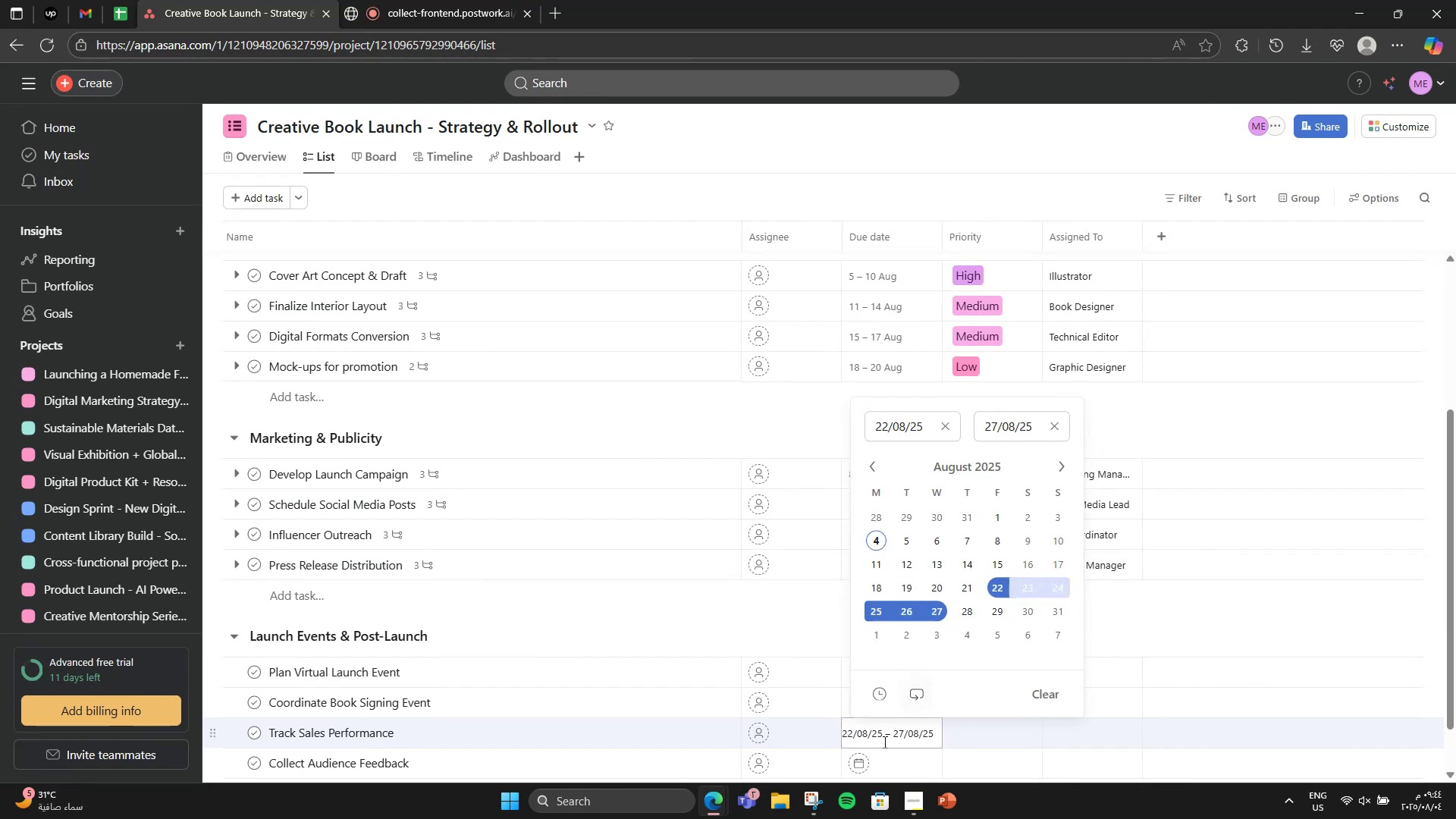 
left_click([875, 763])
 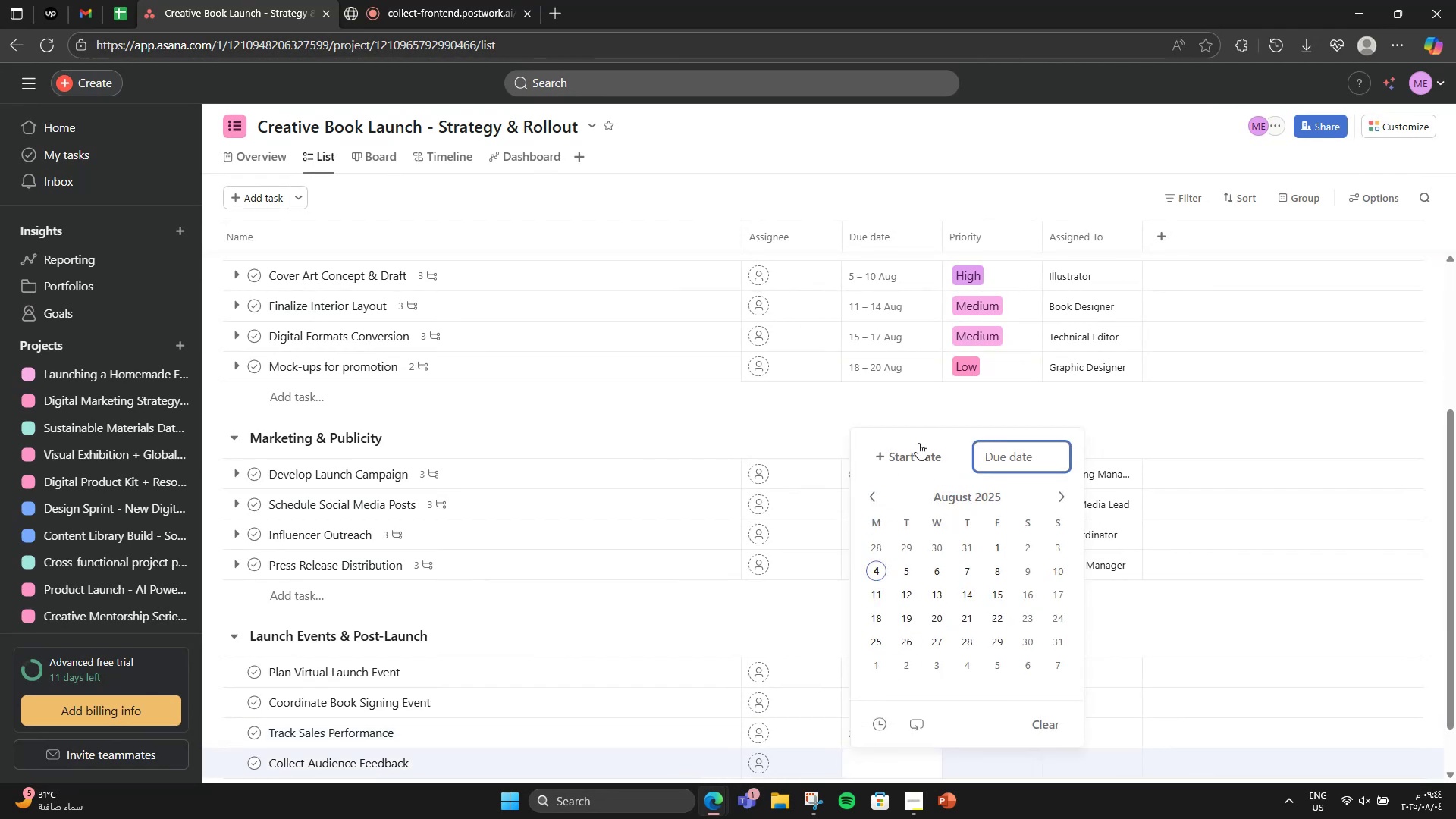 
left_click([921, 457])
 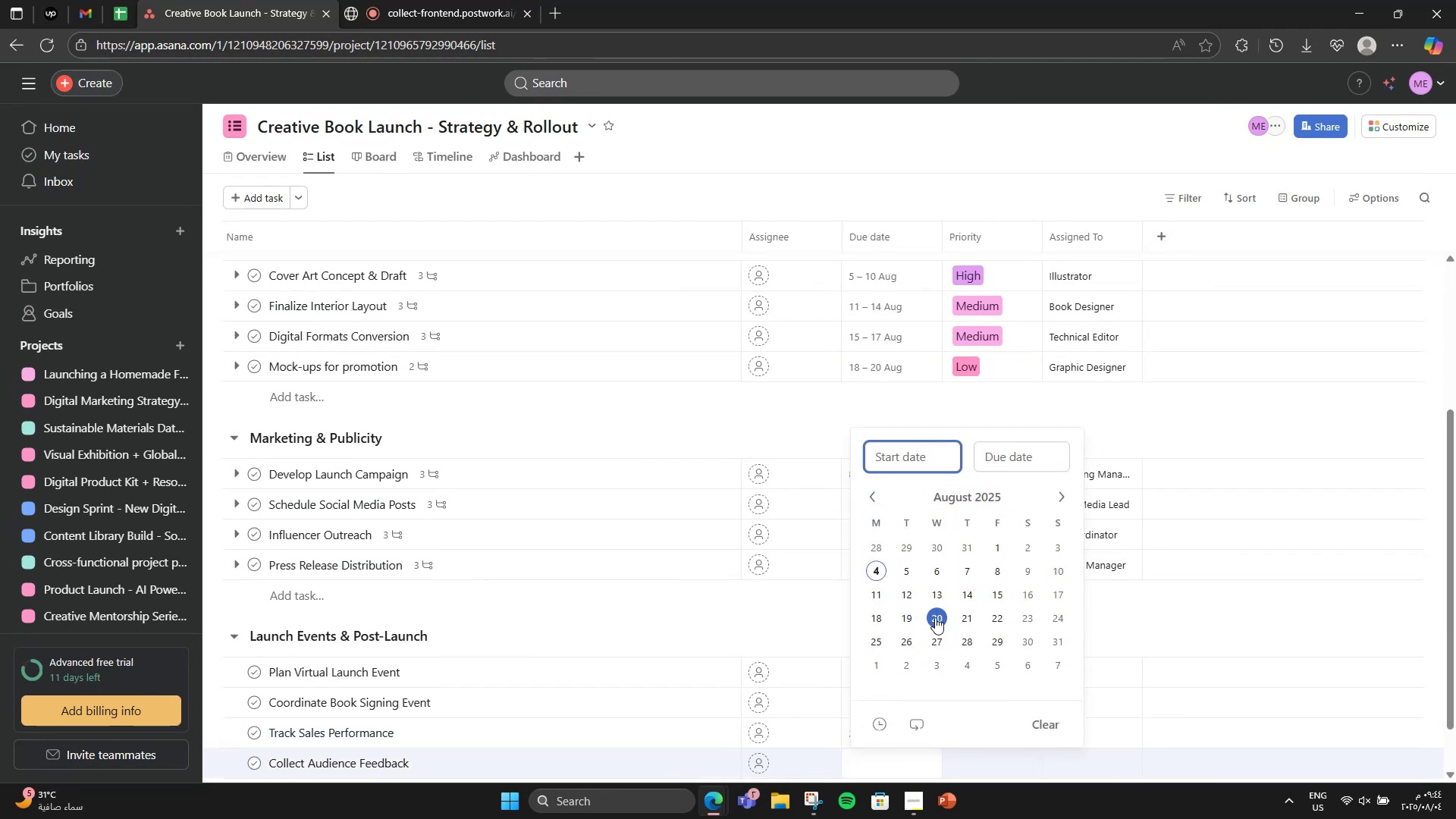 
left_click([997, 620])
 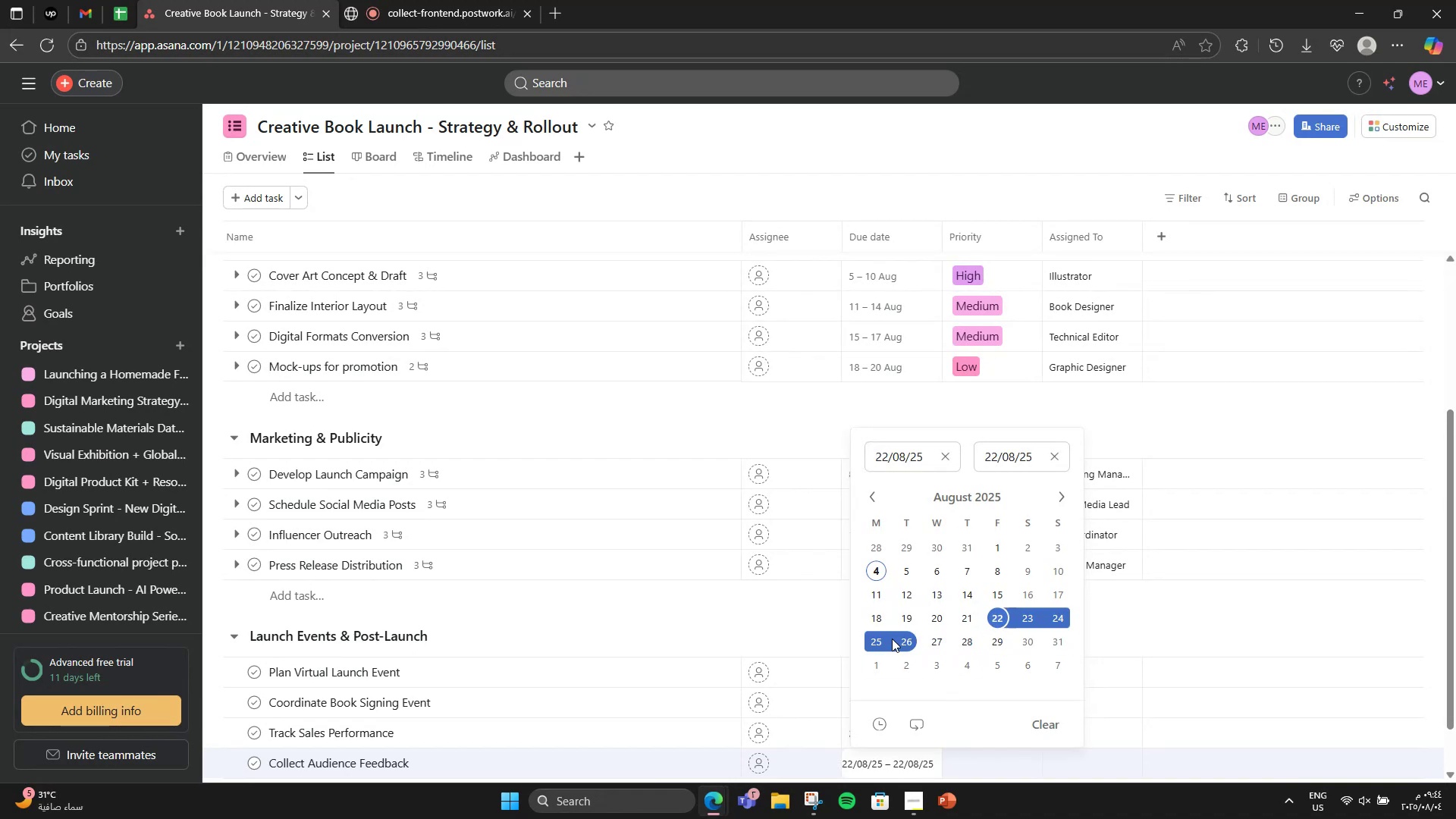 
double_click([905, 634])
 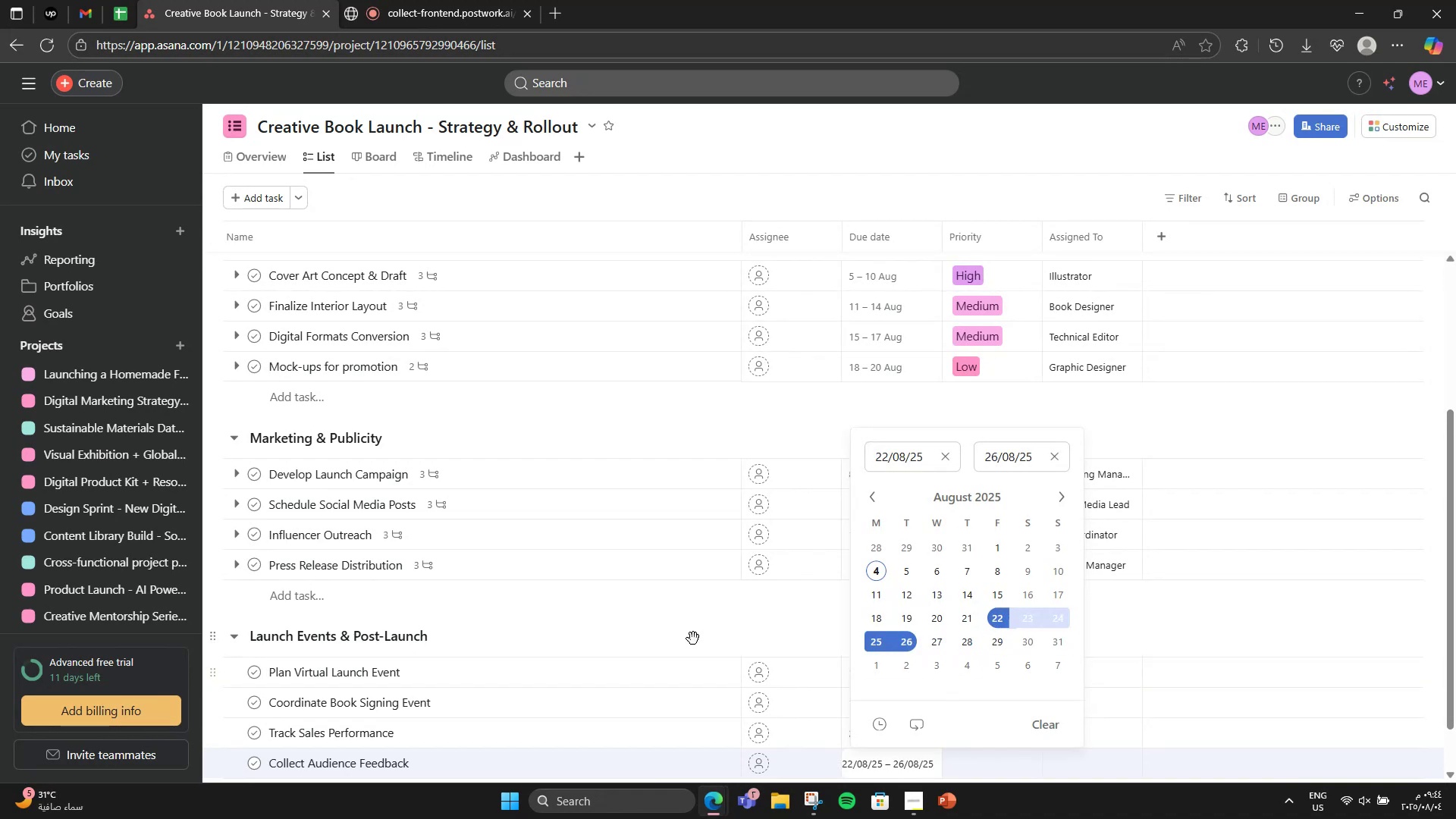 
left_click([694, 636])
 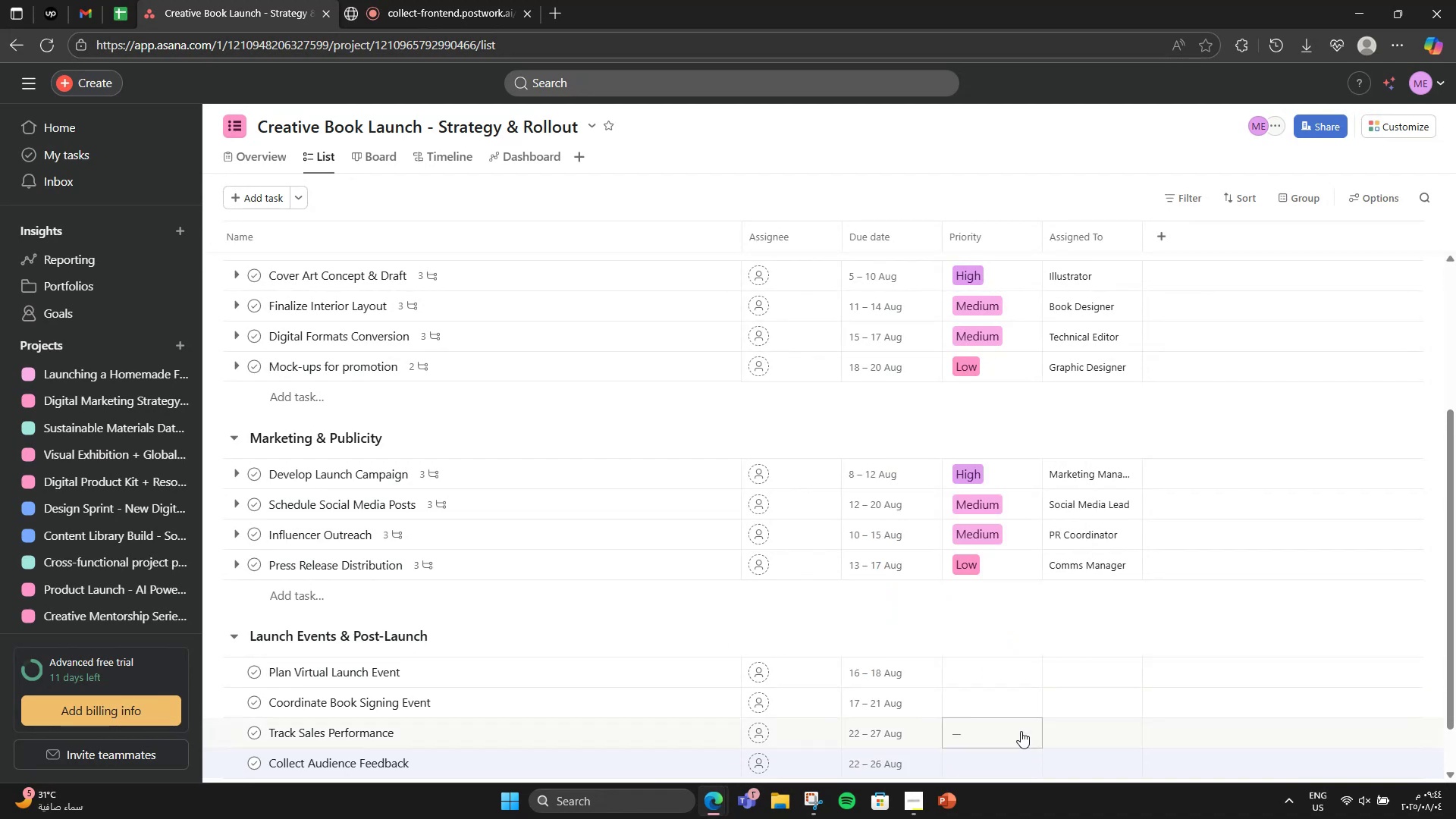 
mouse_move([1012, 673])
 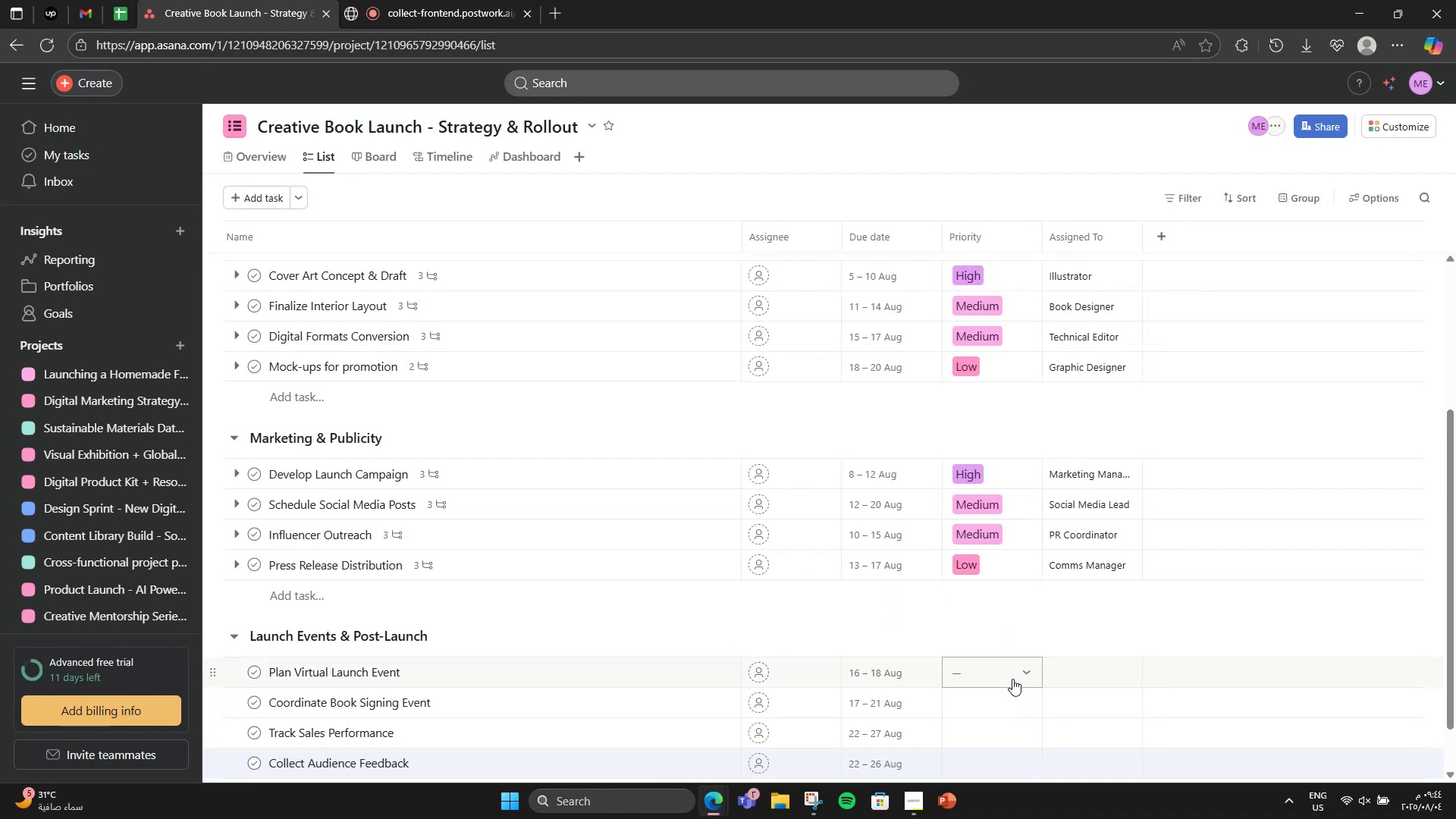 
mouse_move([1003, 665])
 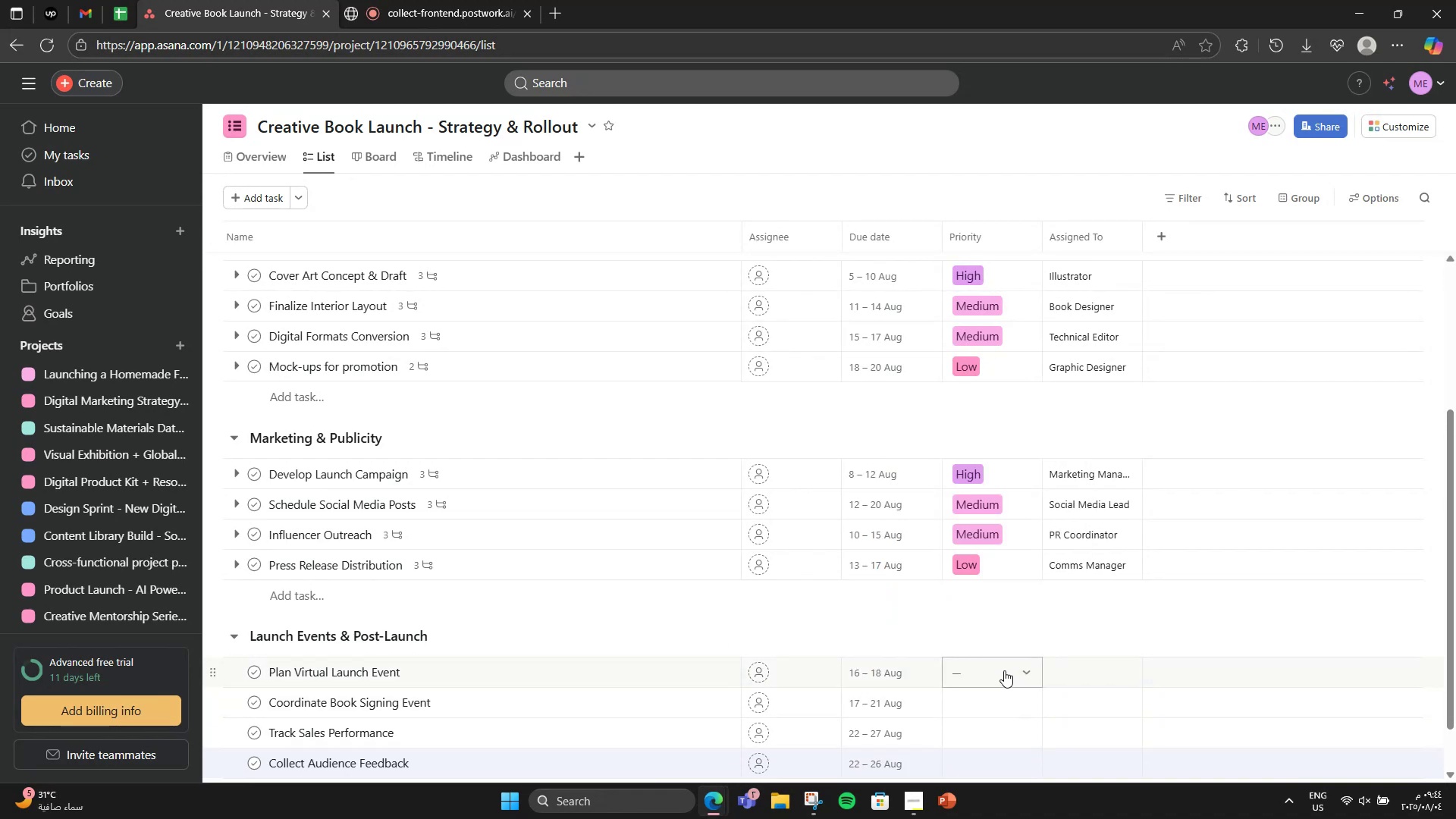 
left_click([1006, 672])
 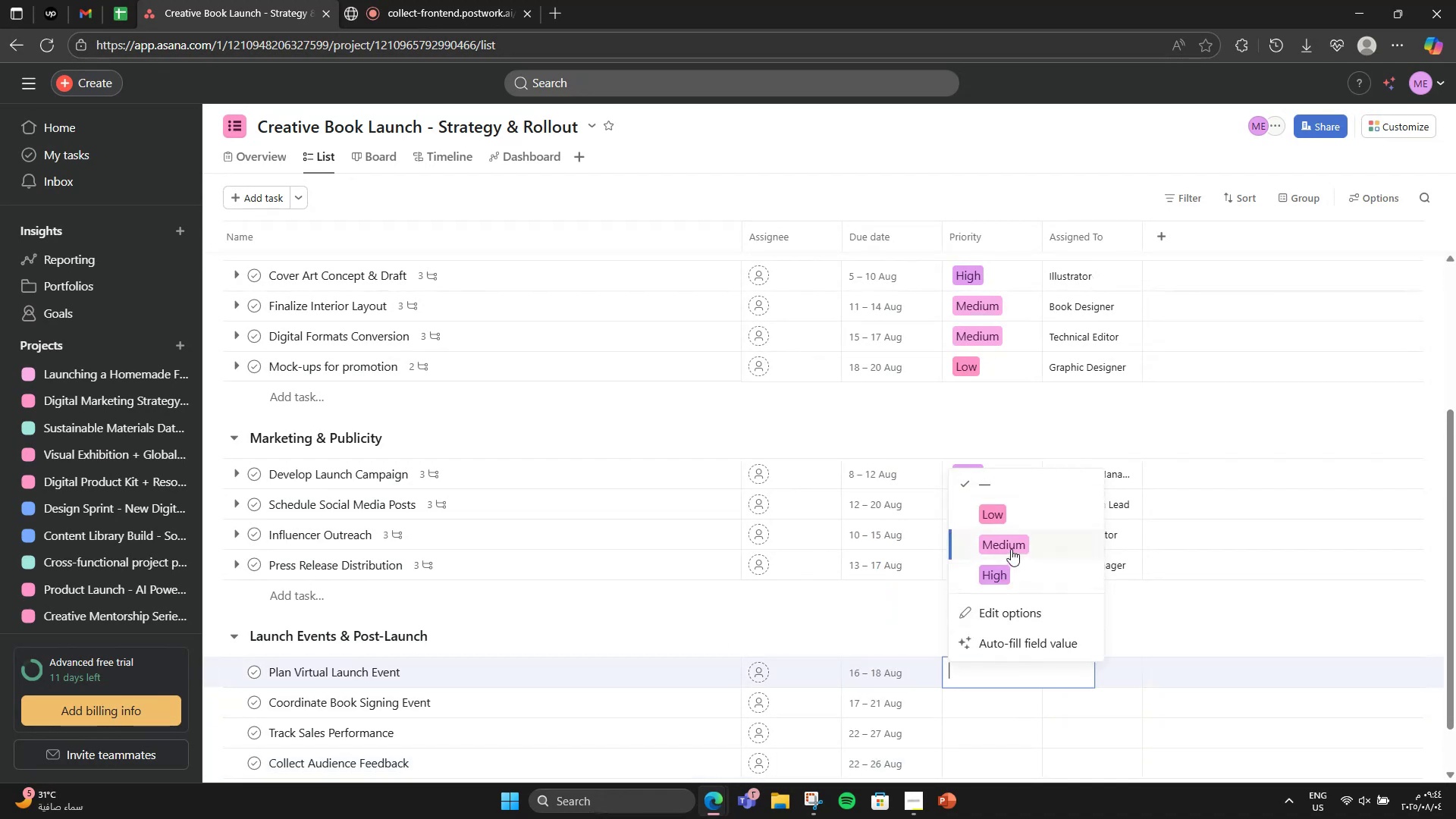 
left_click([1011, 549])
 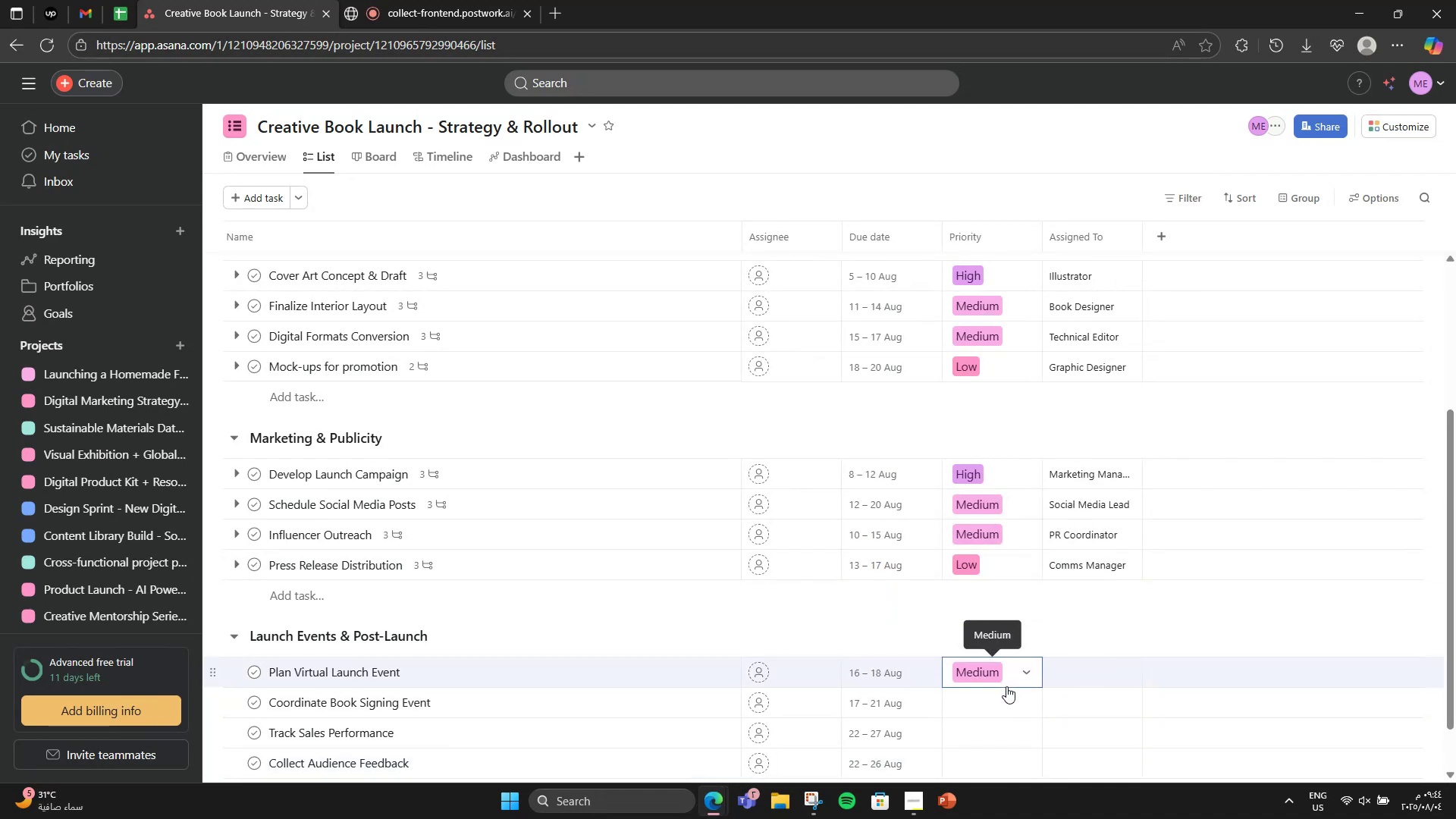 
left_click([1003, 704])
 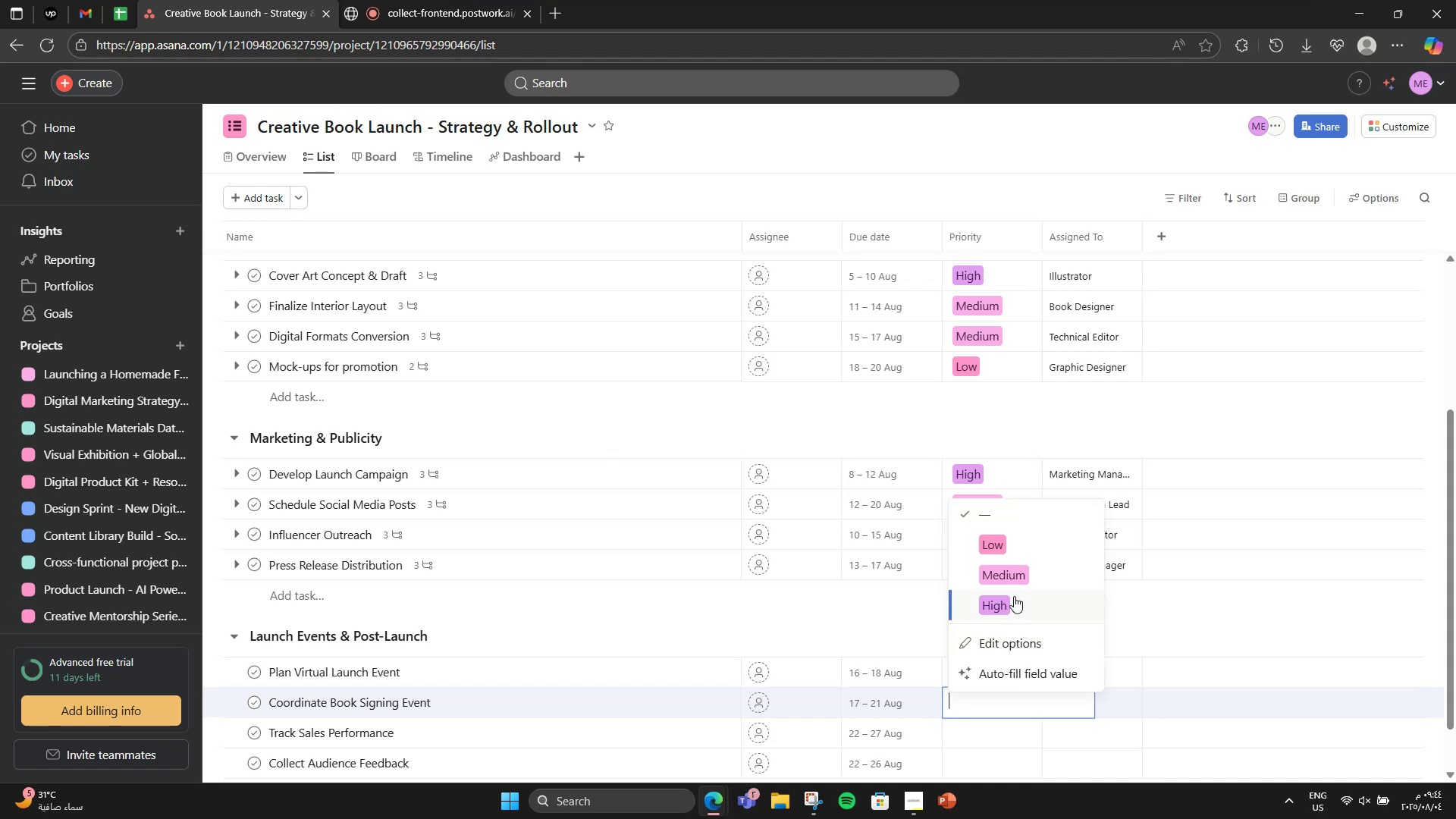 
left_click([1014, 576])
 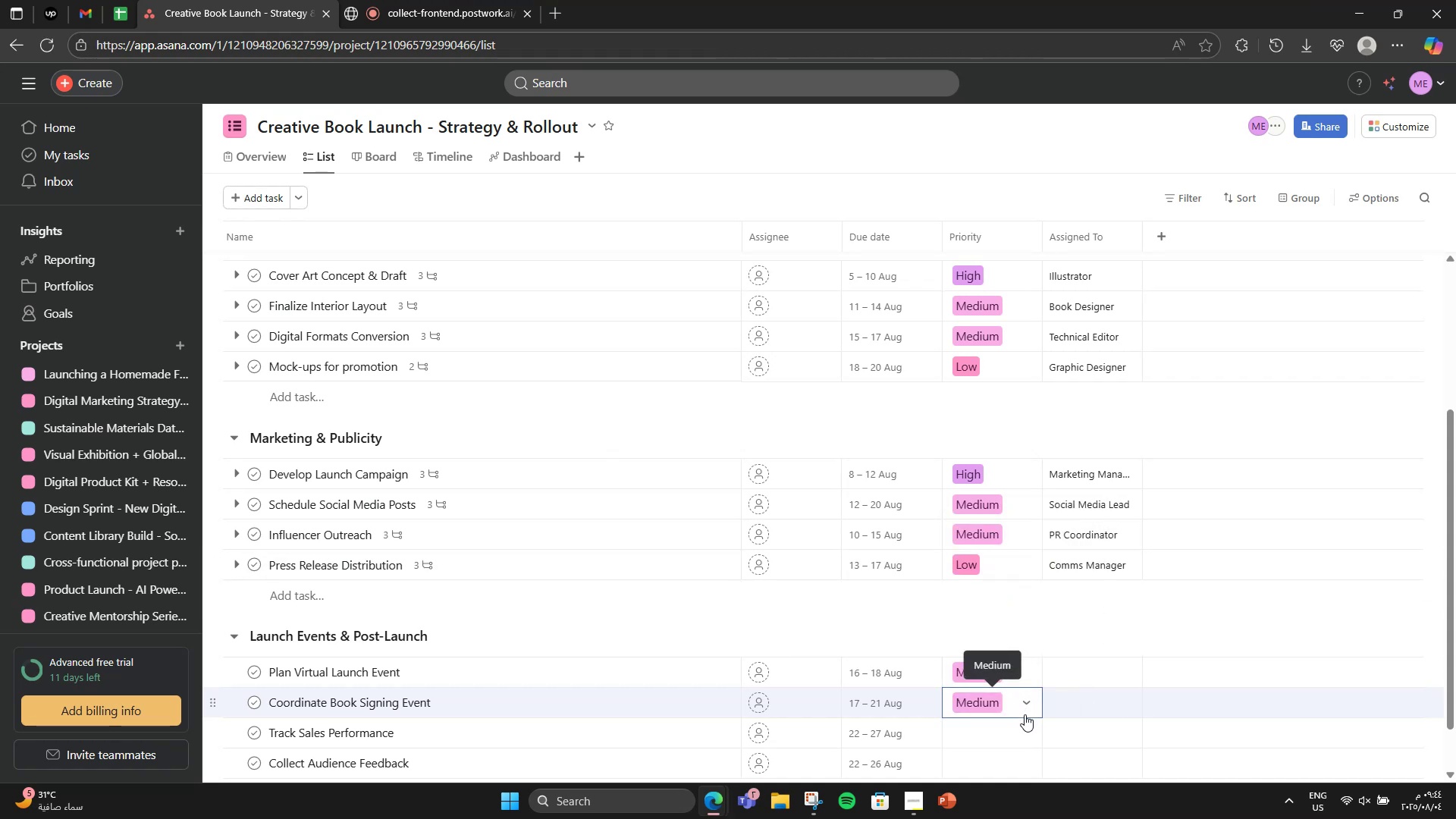 
left_click([1004, 727])
 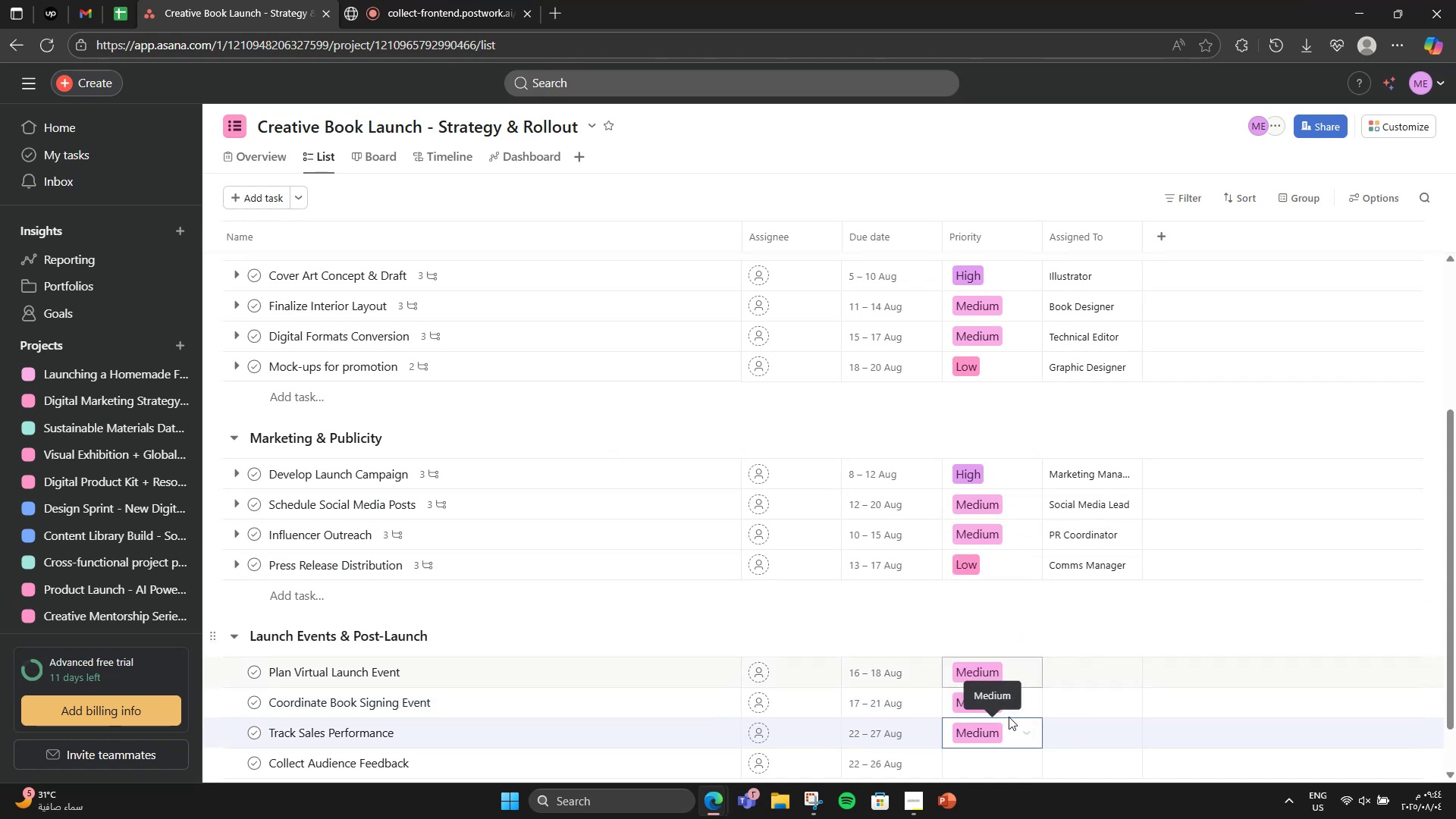 
double_click([1007, 772])
 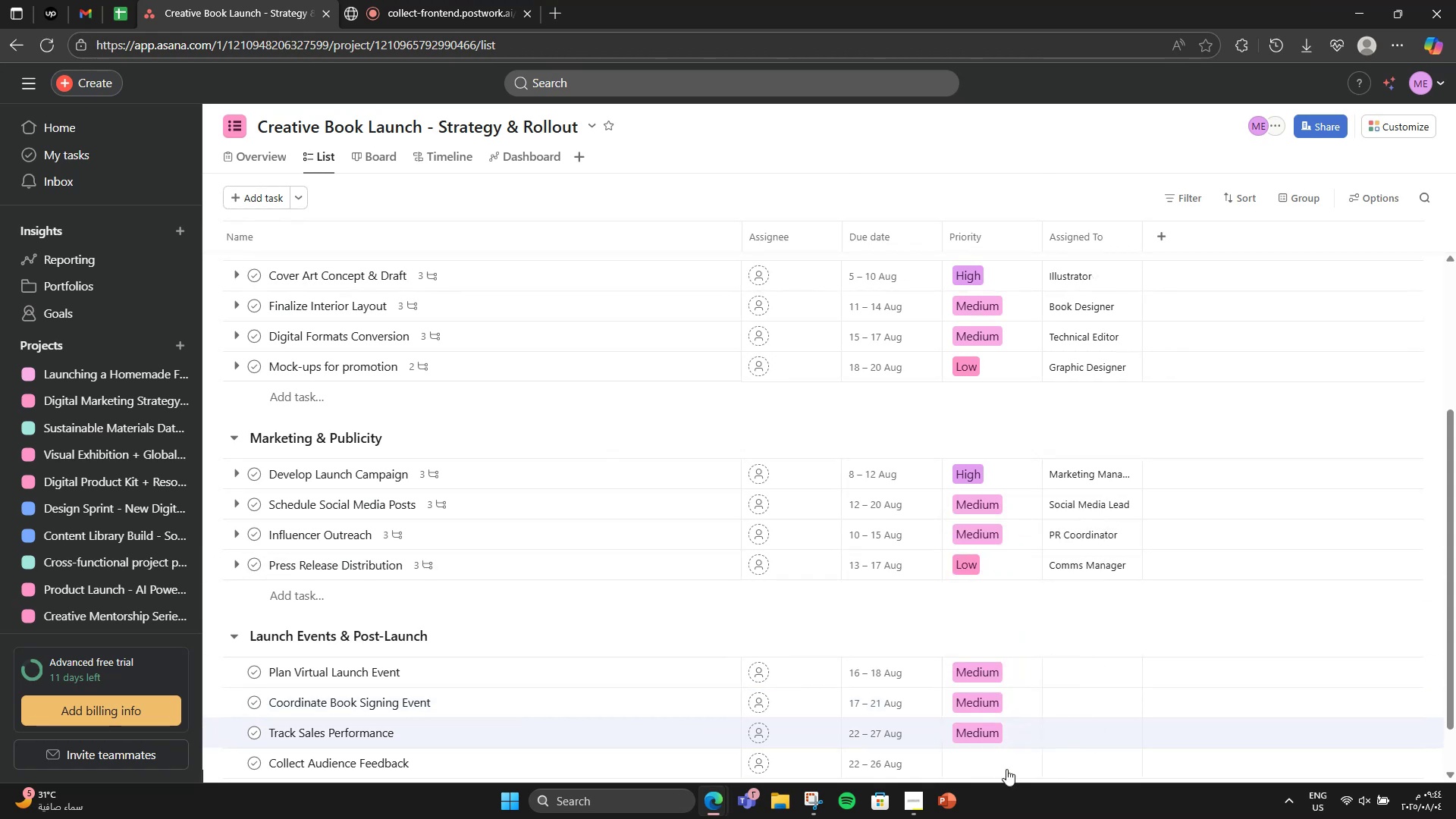 
triple_click([1004, 768])
 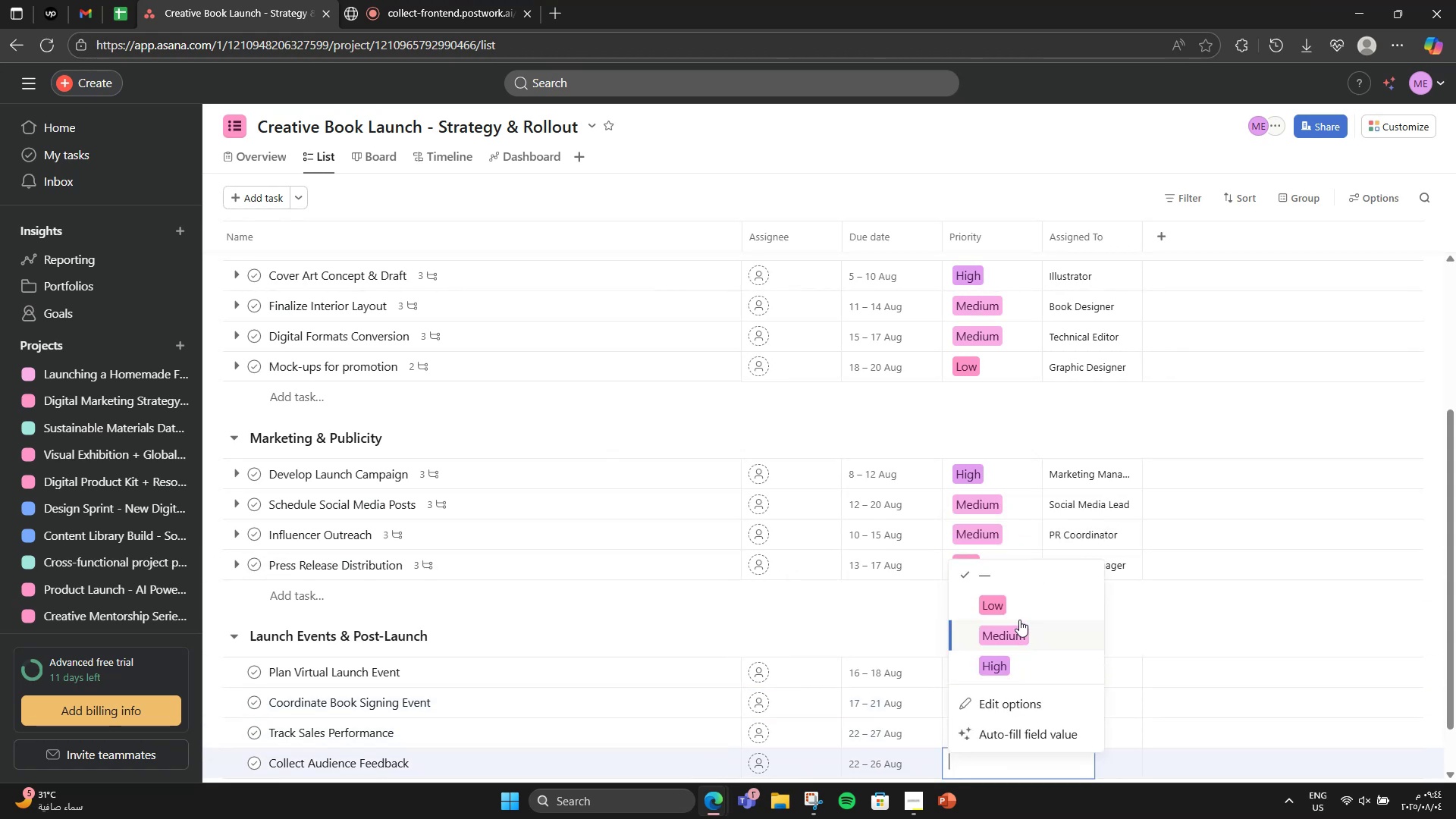 
left_click([1019, 607])
 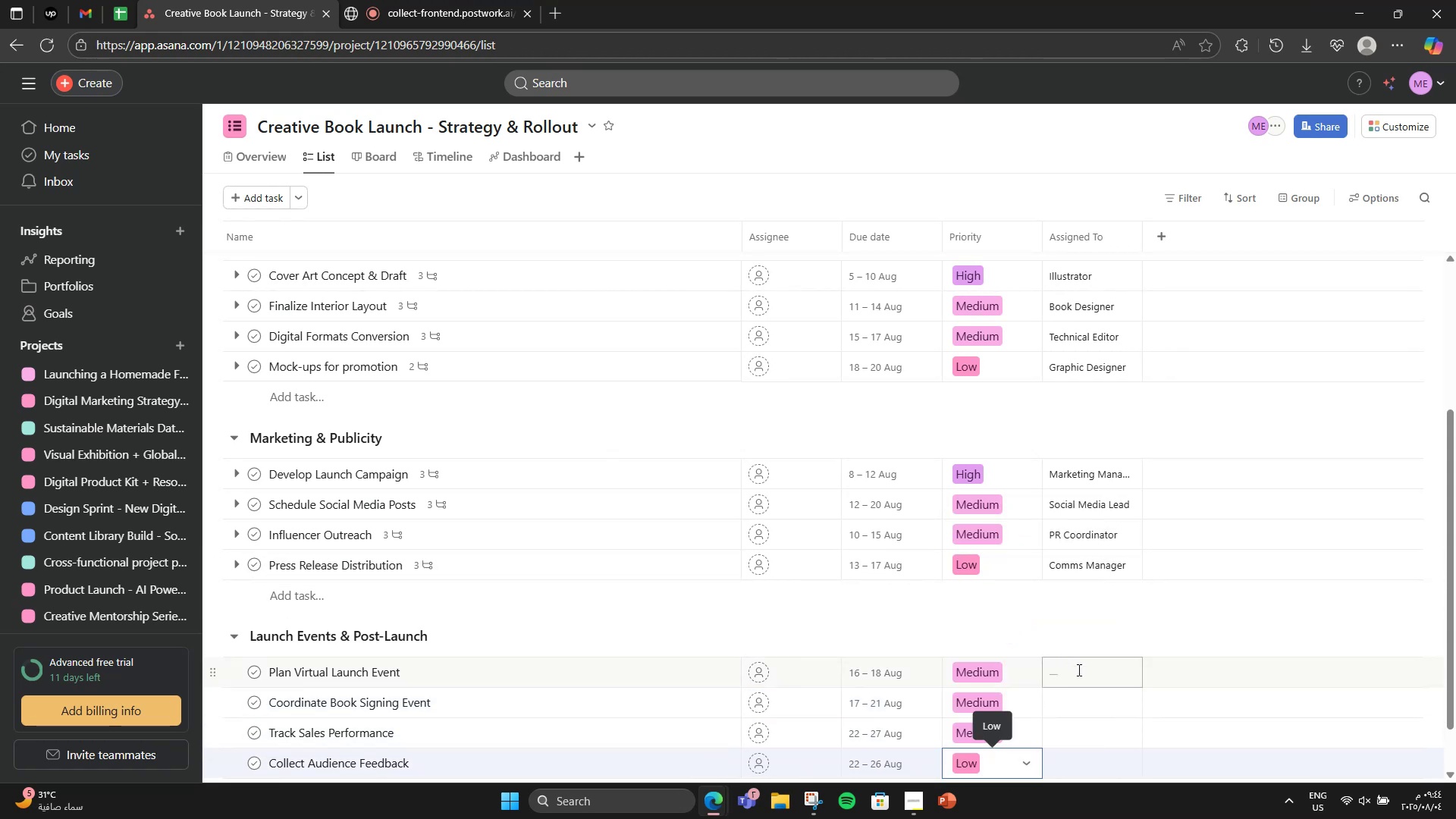 
left_click([1079, 670])
 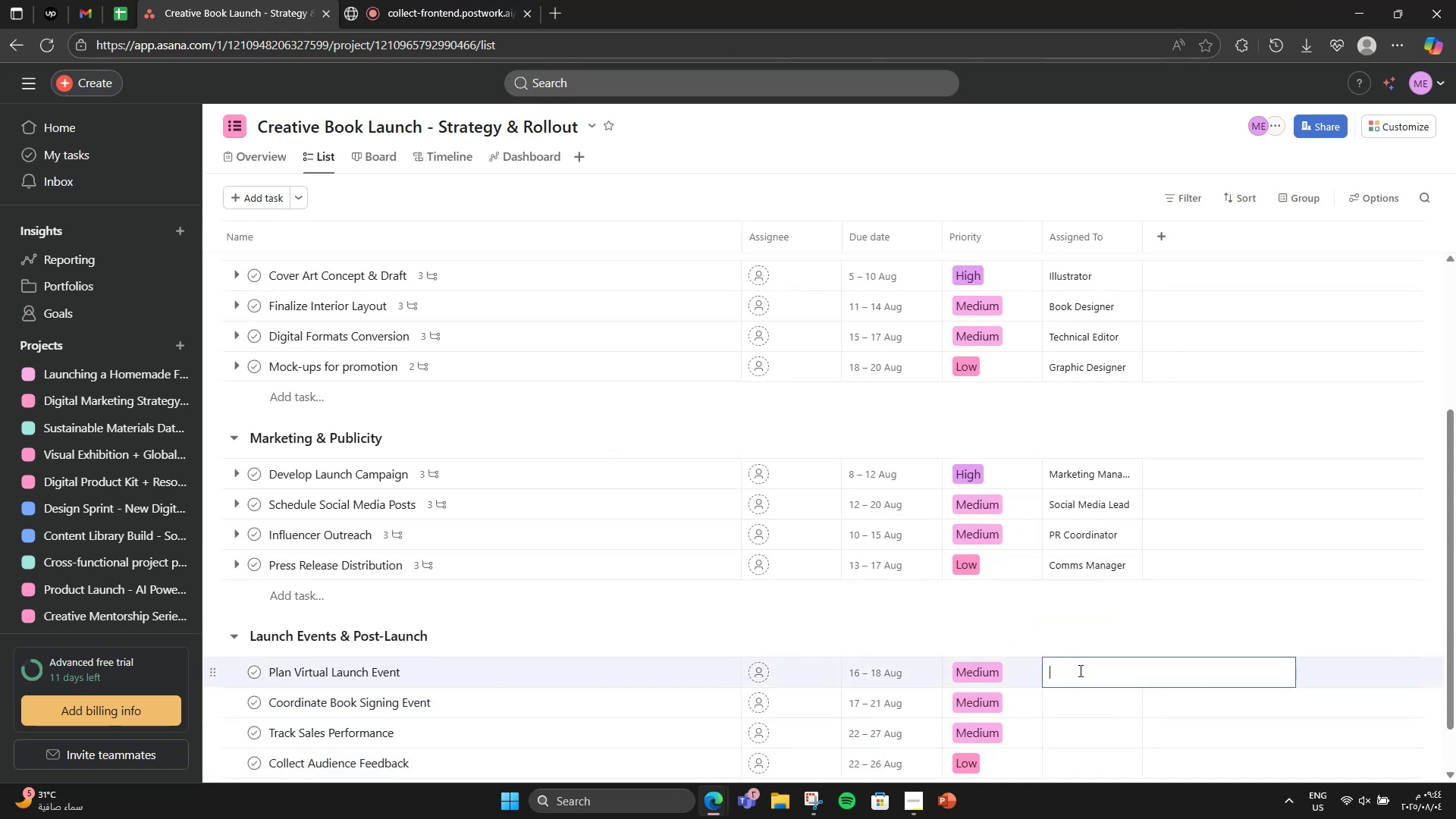 
type(Events Coordinator)
 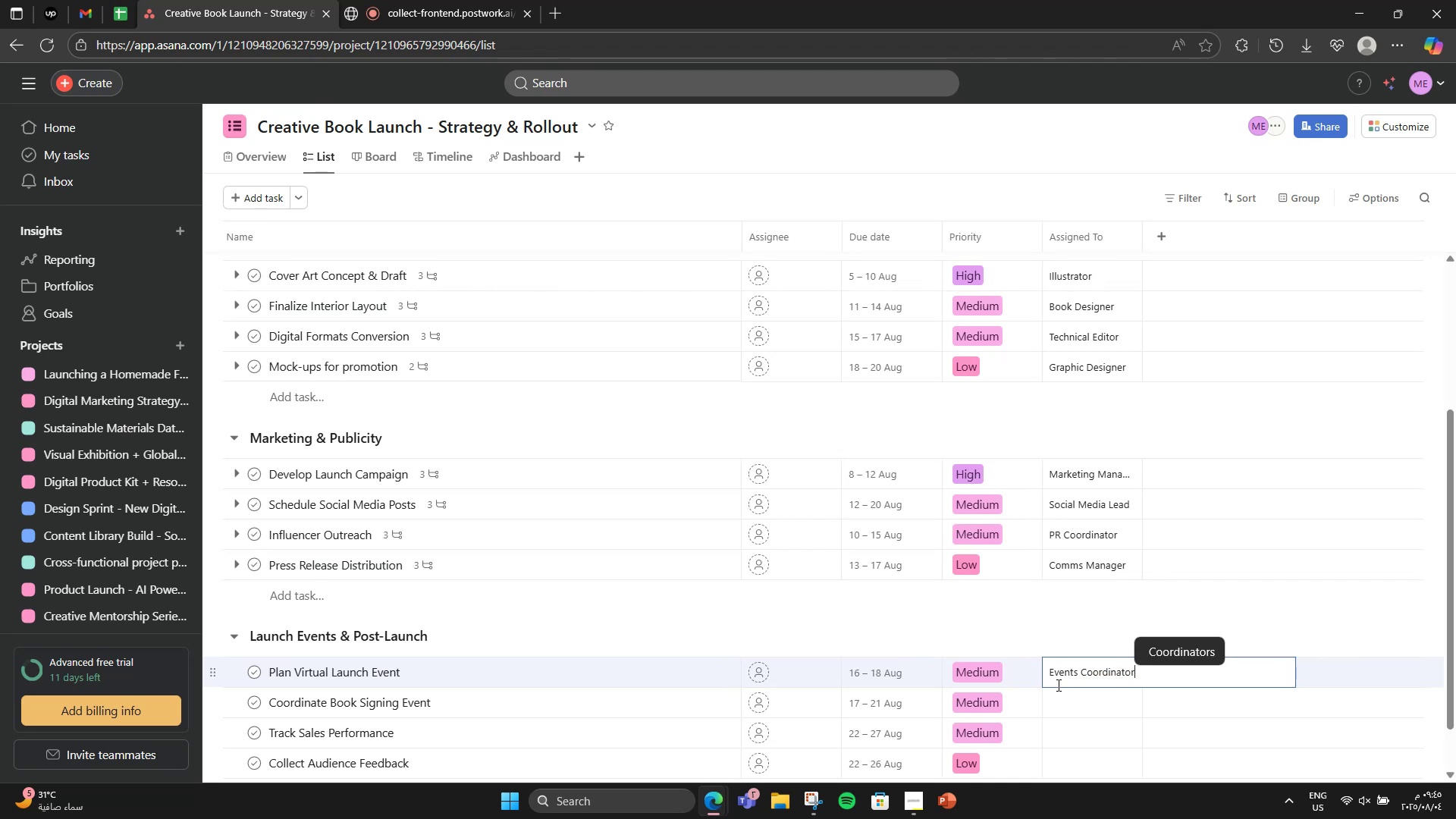 
left_click([1075, 714])
 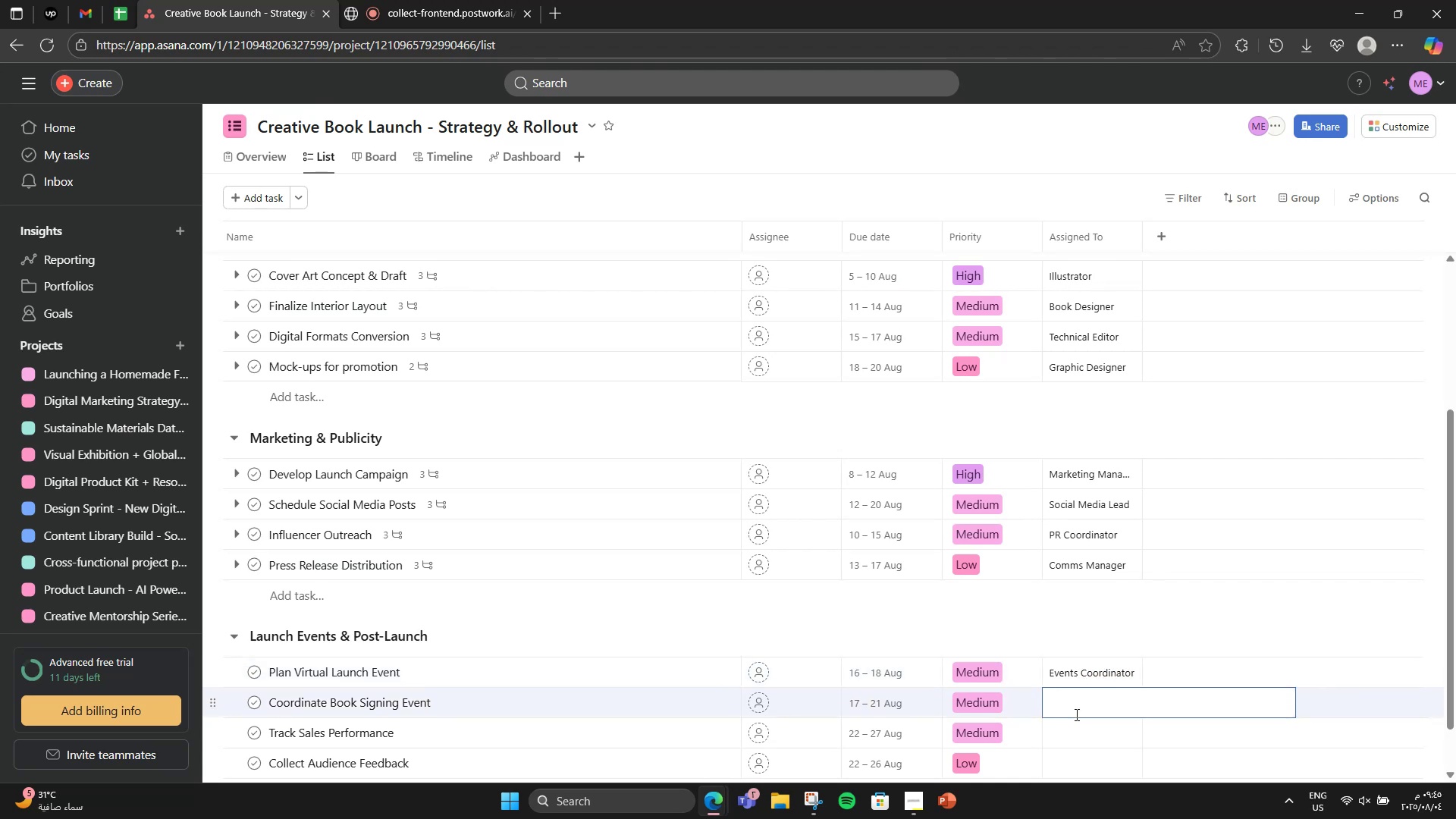 
type(Logistics Manager)
 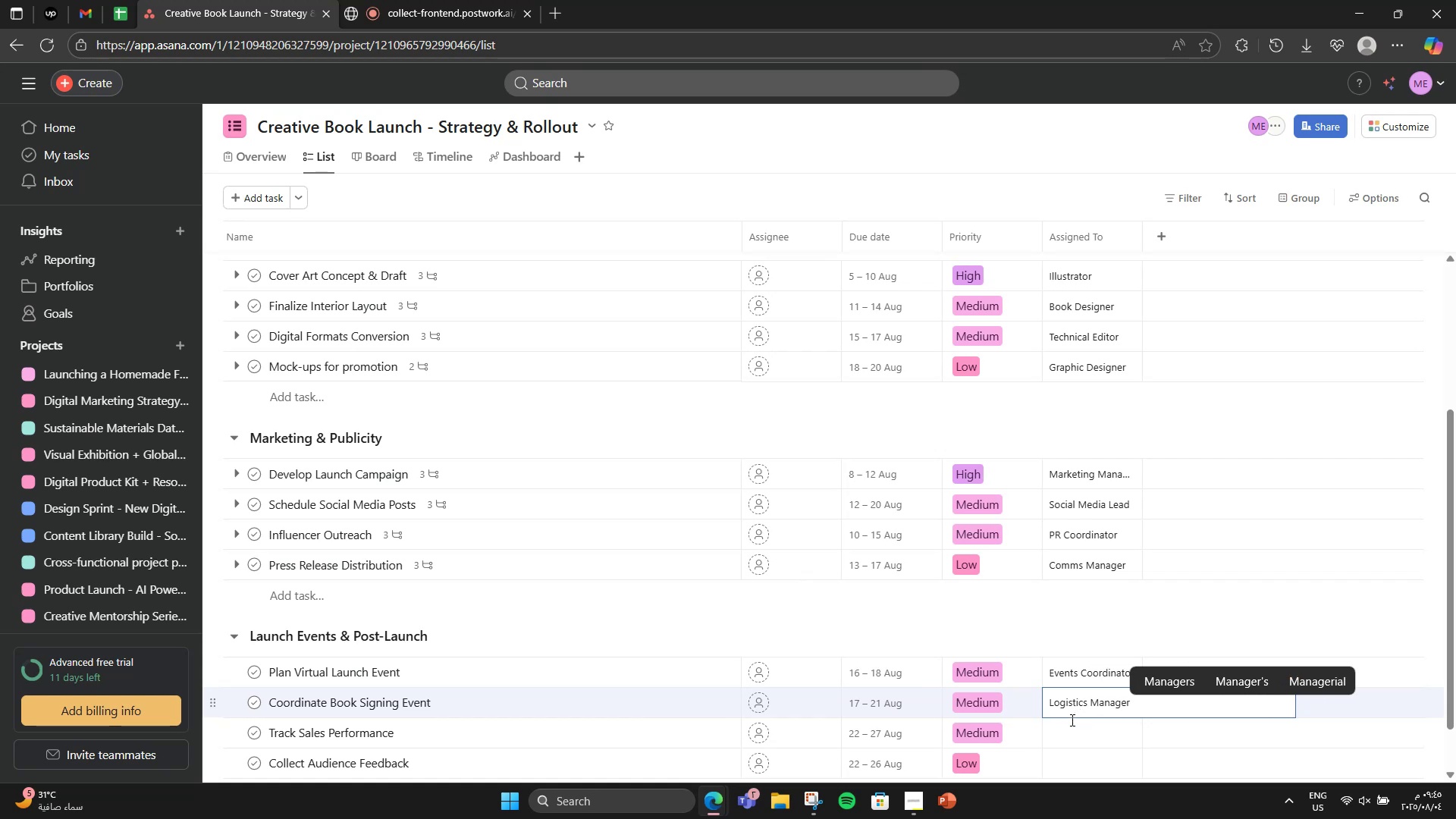 
left_click([1070, 739])
 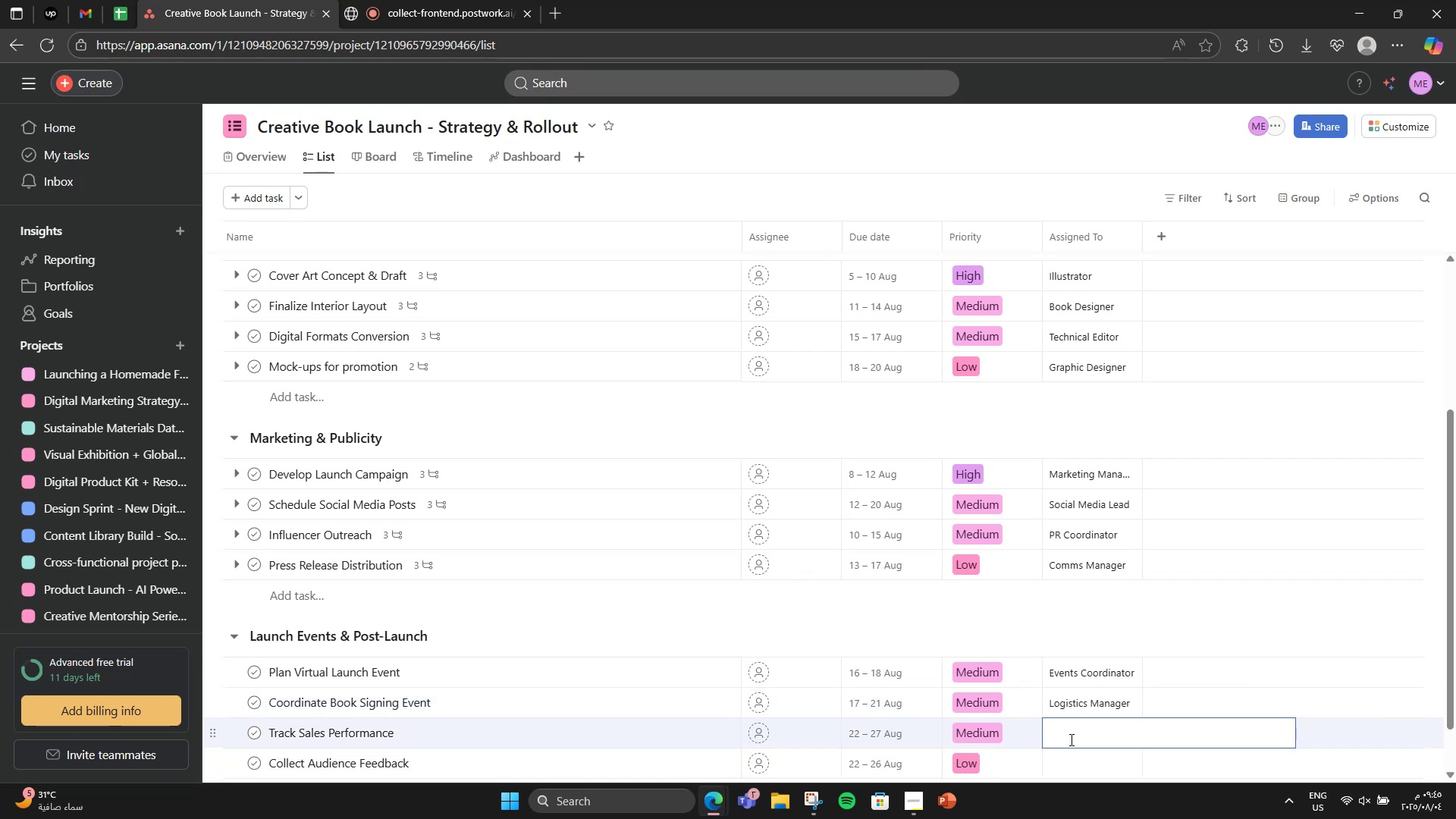 
type(Analytics Lead)
 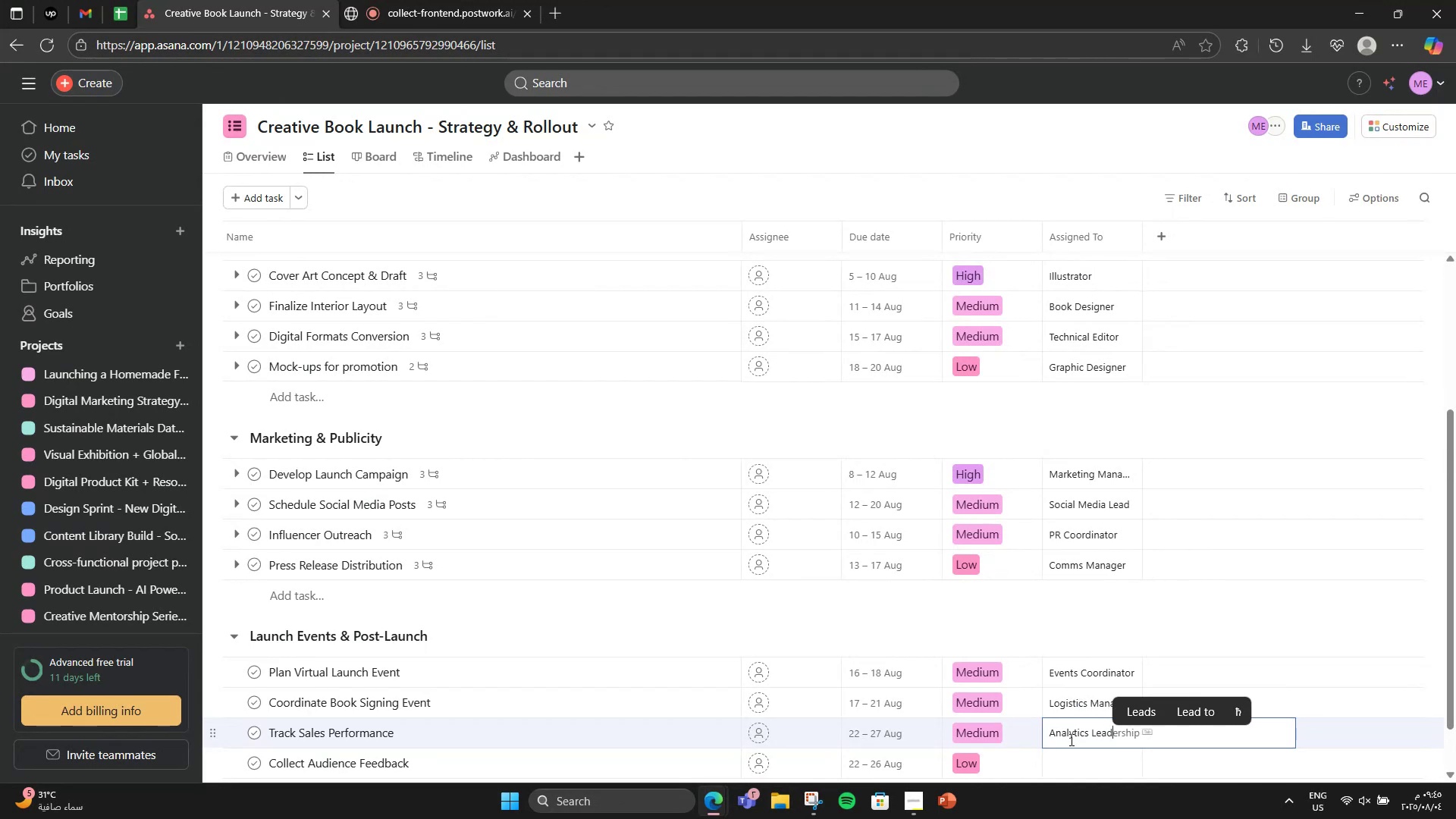 
scroll: coordinate [1070, 739], scroll_direction: down, amount: 2.0
 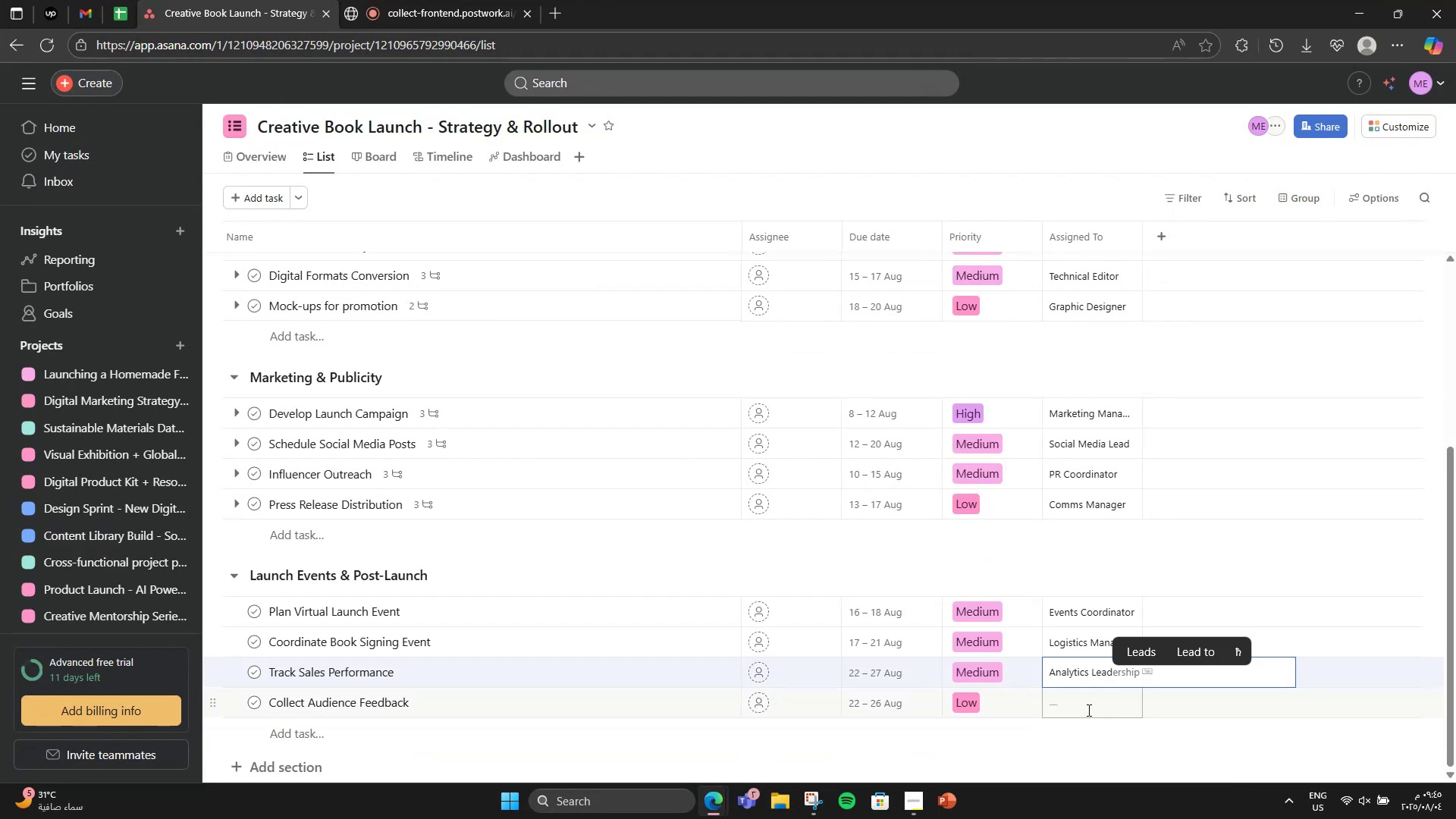 
left_click([1090, 702])
 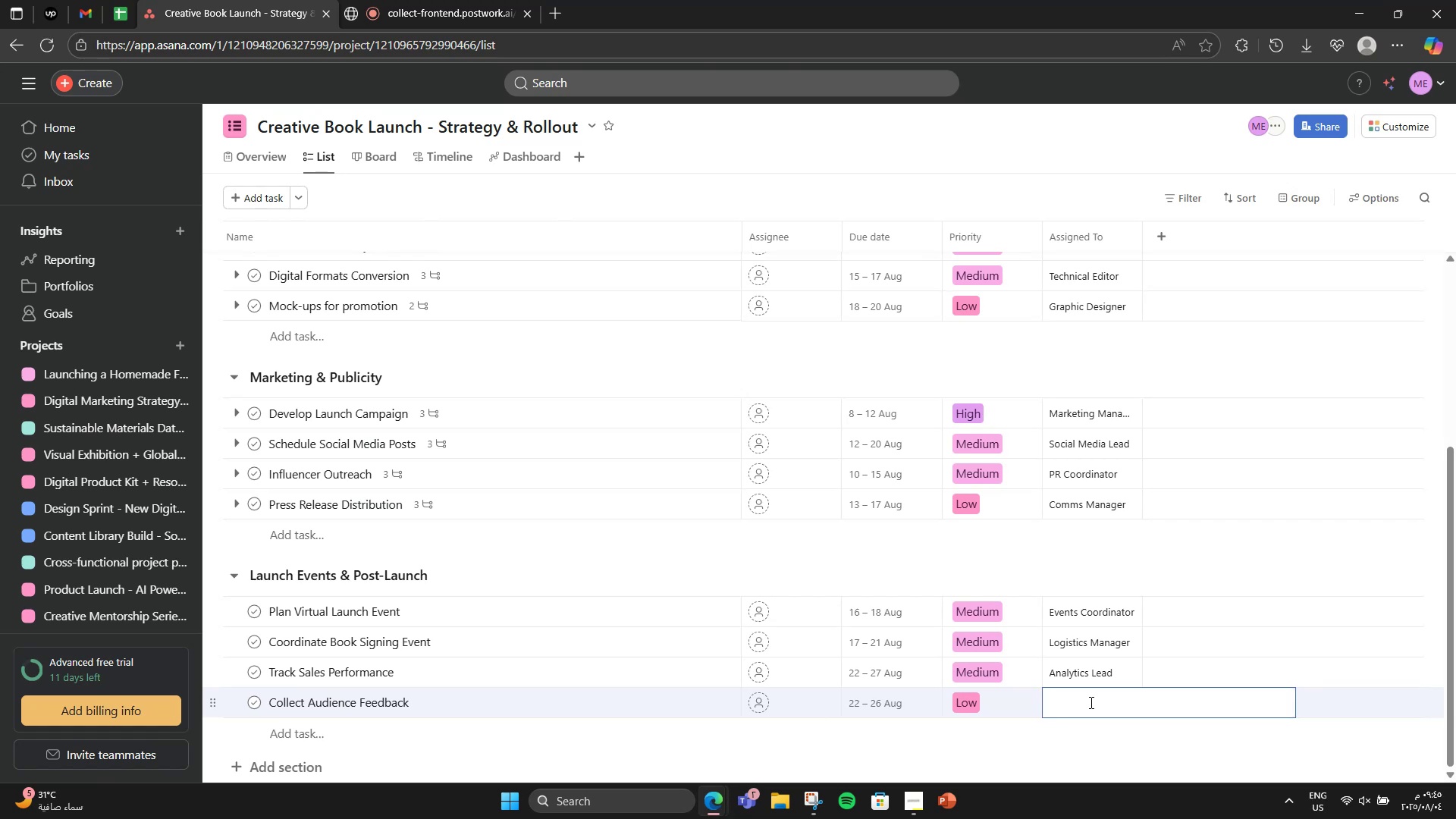 
wait(5.5)
 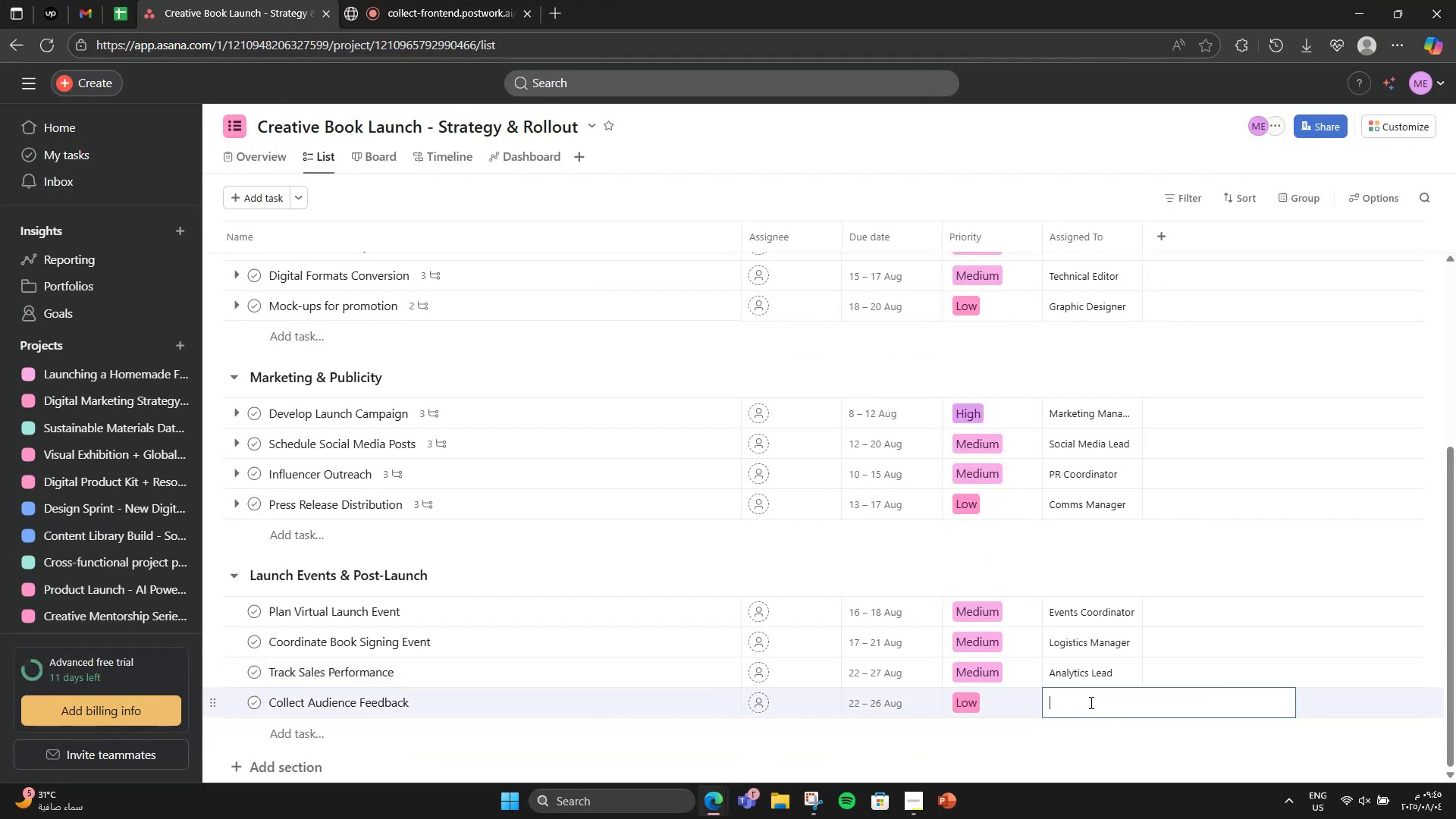 
type(Community Manager)
 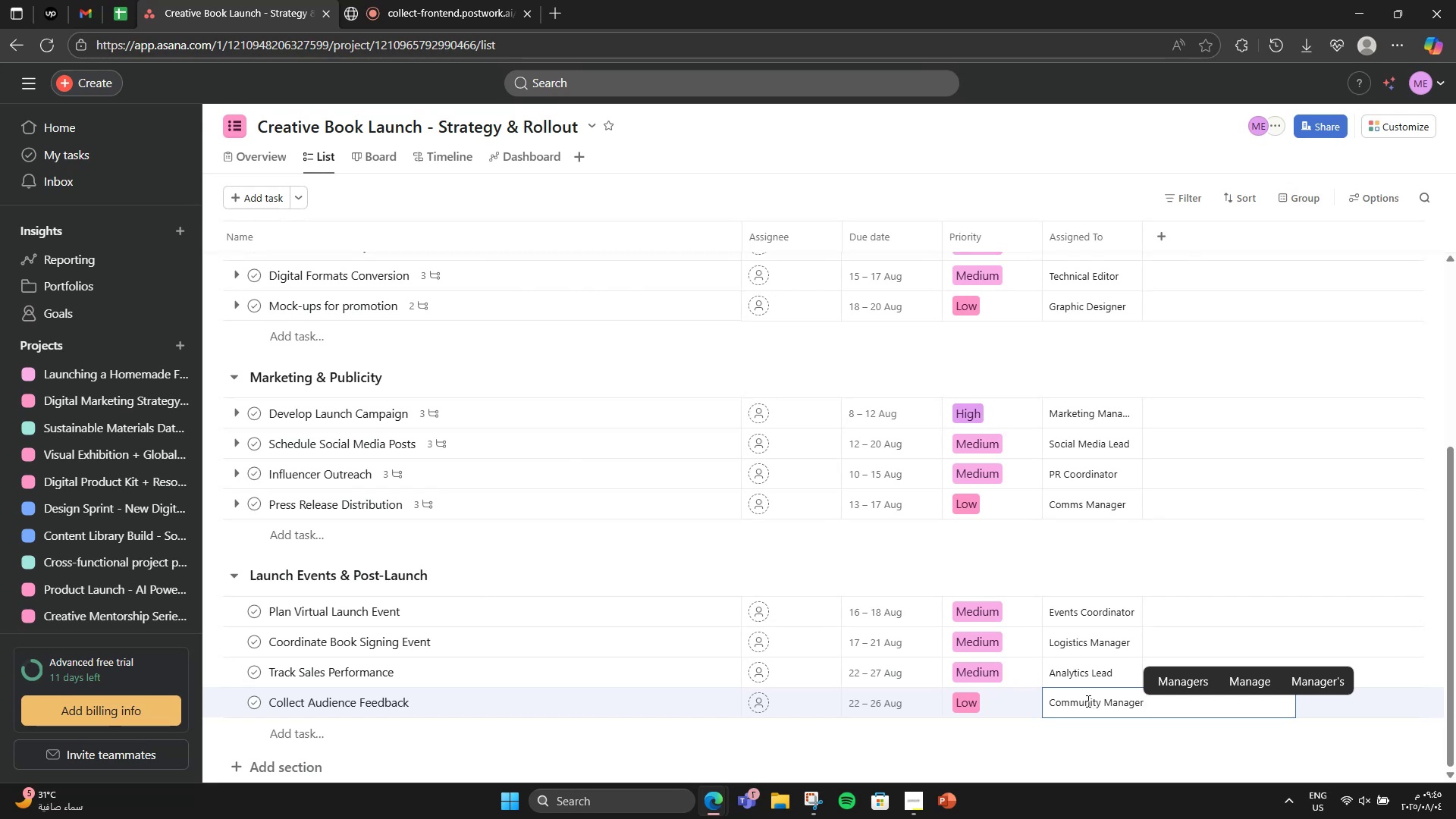 
left_click([898, 557])
 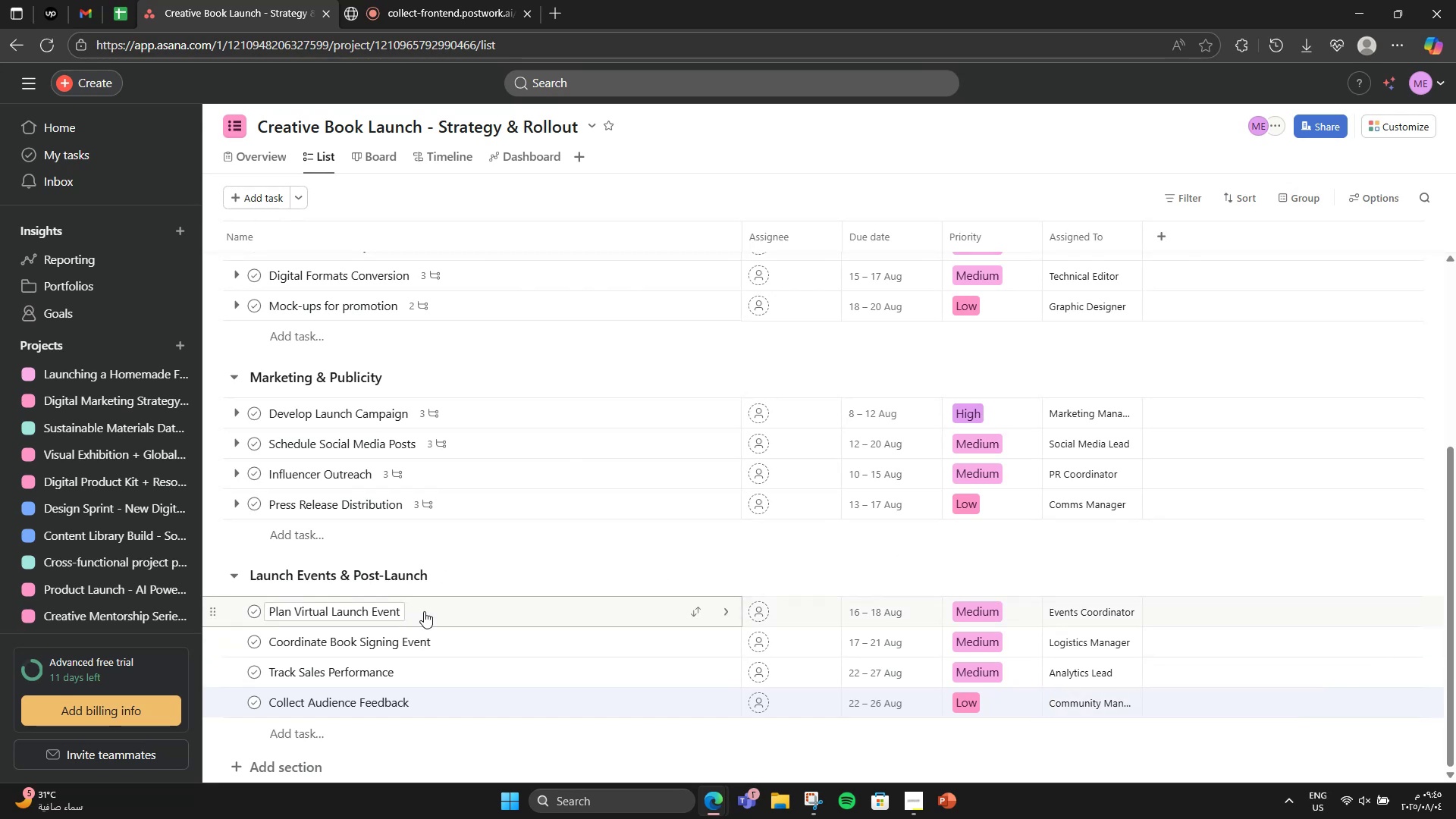 
left_click([466, 619])
 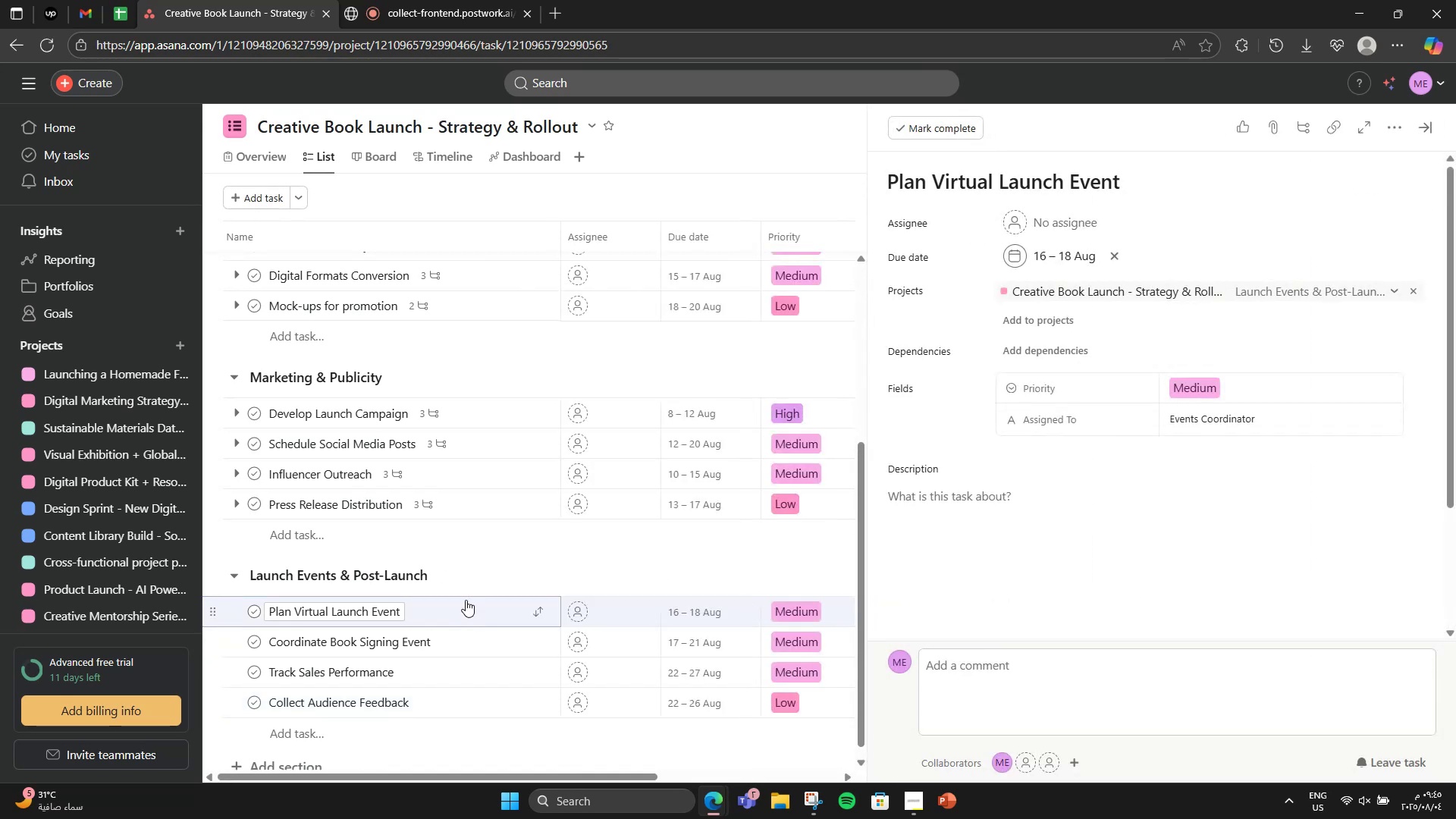 
scroll: coordinate [994, 597], scroll_direction: down, amount: 4.0
 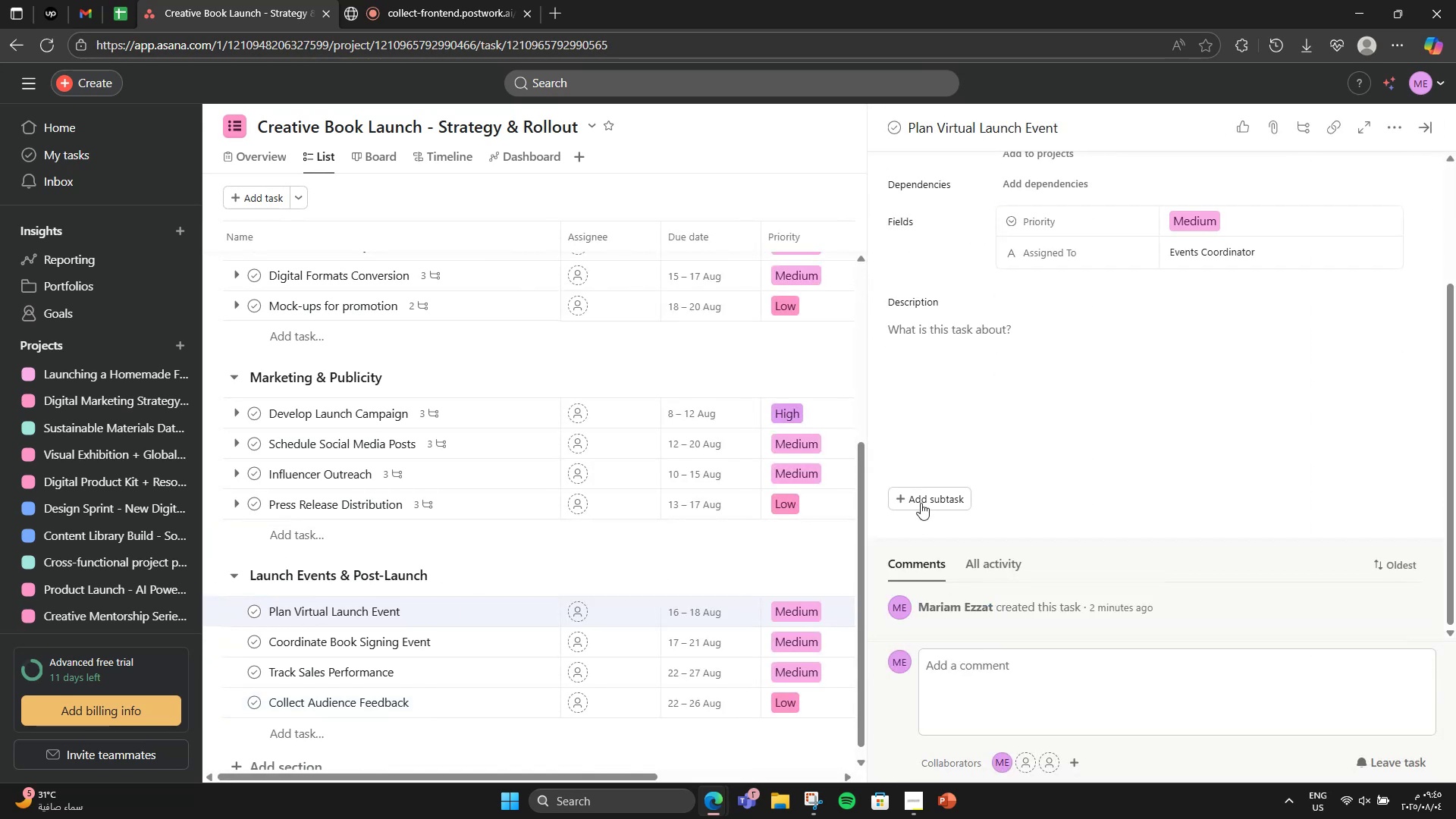 
left_click([921, 499])
 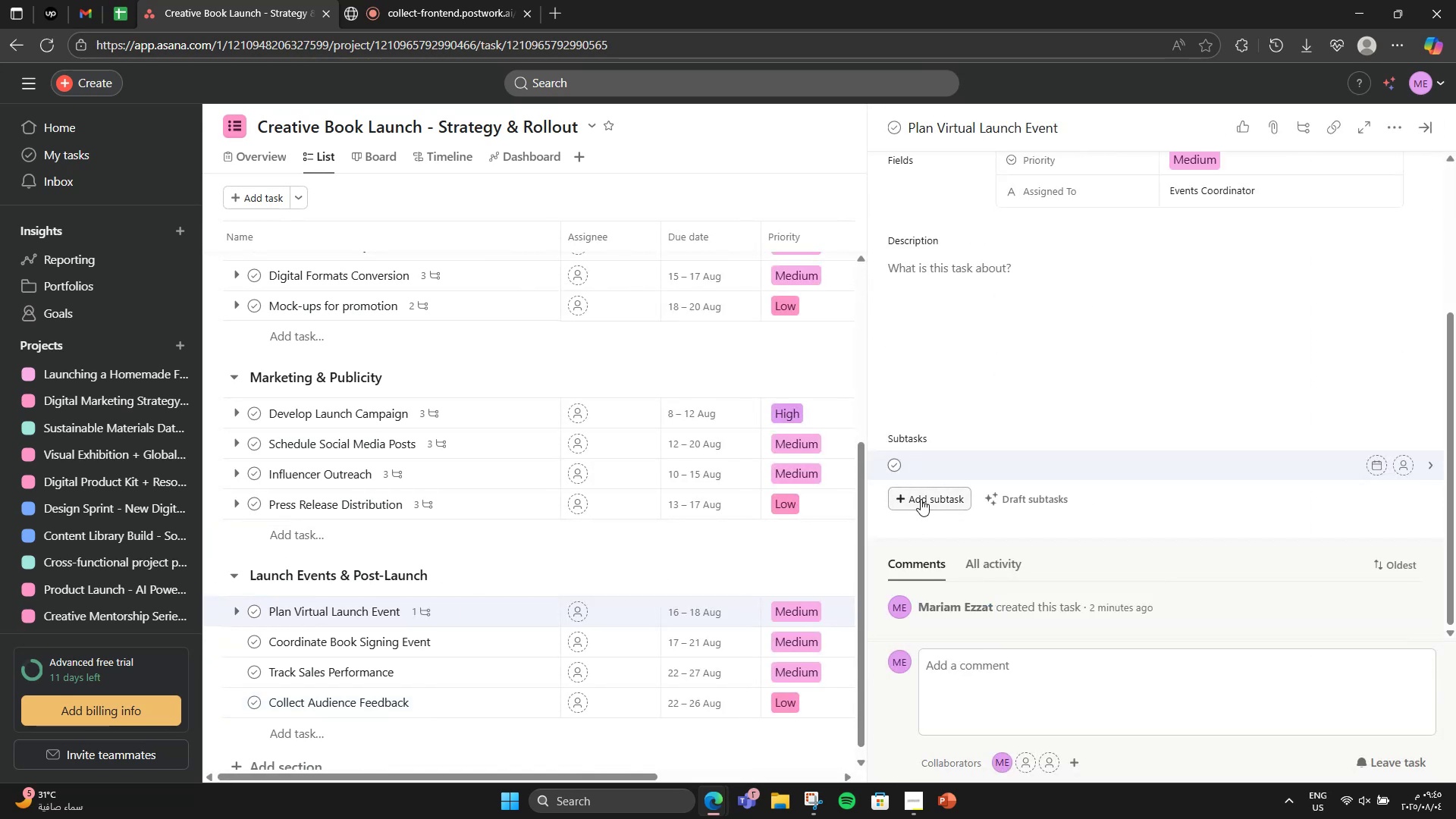 
type(Select platof)
key(Backspace)
key(Backspace)
type(form)
 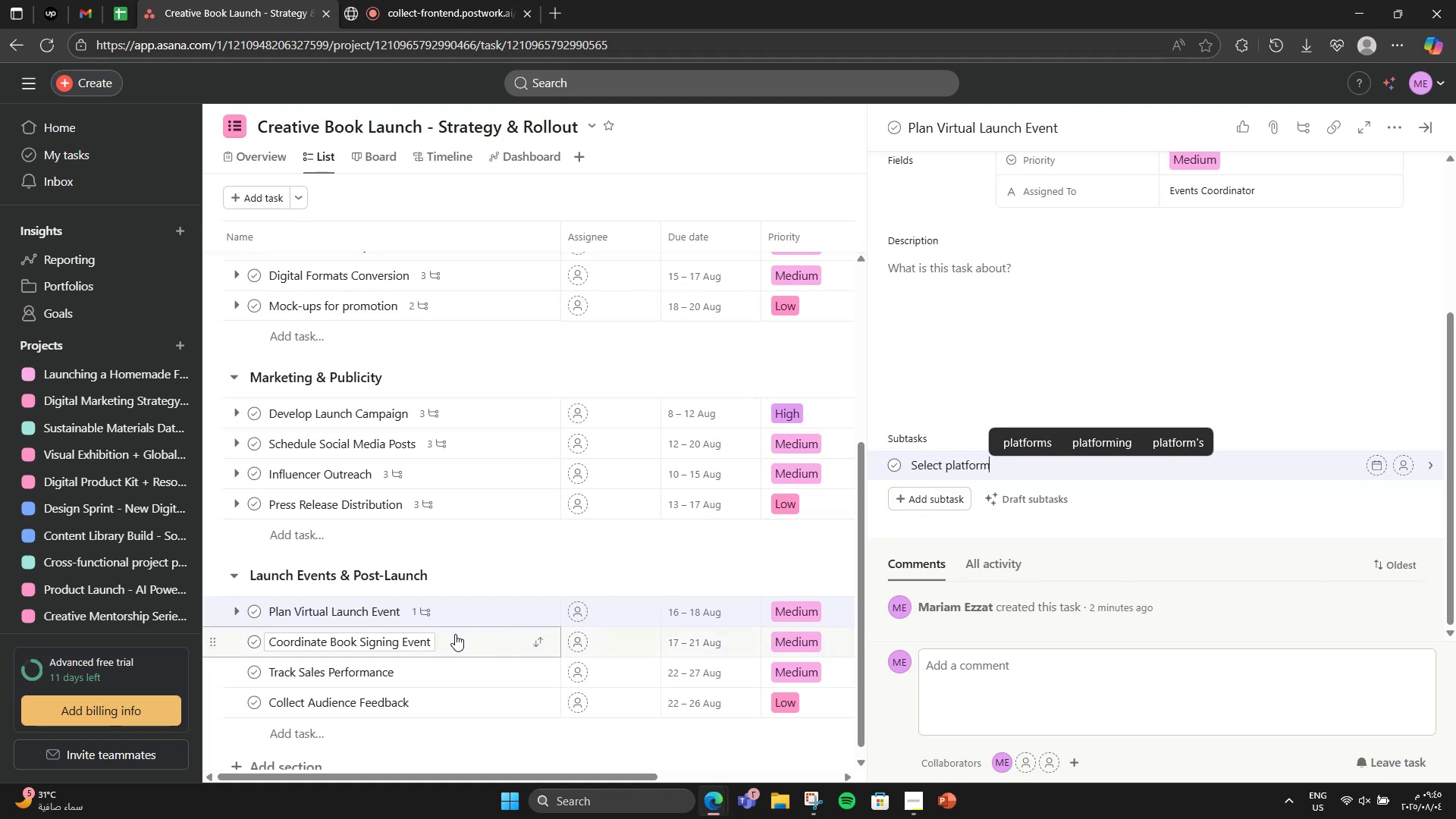 
key(Enter)
 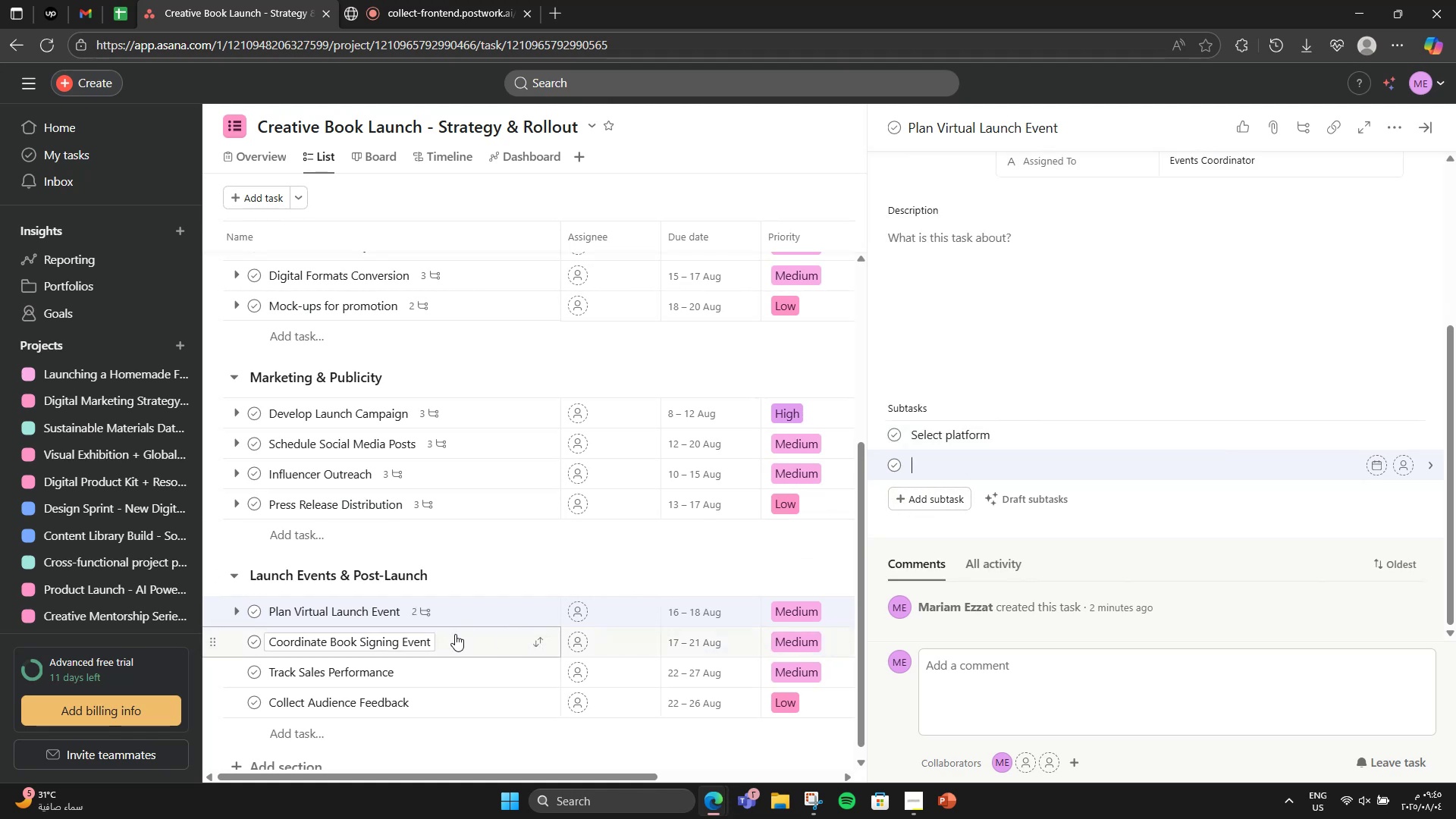 
type(Invite audience)
 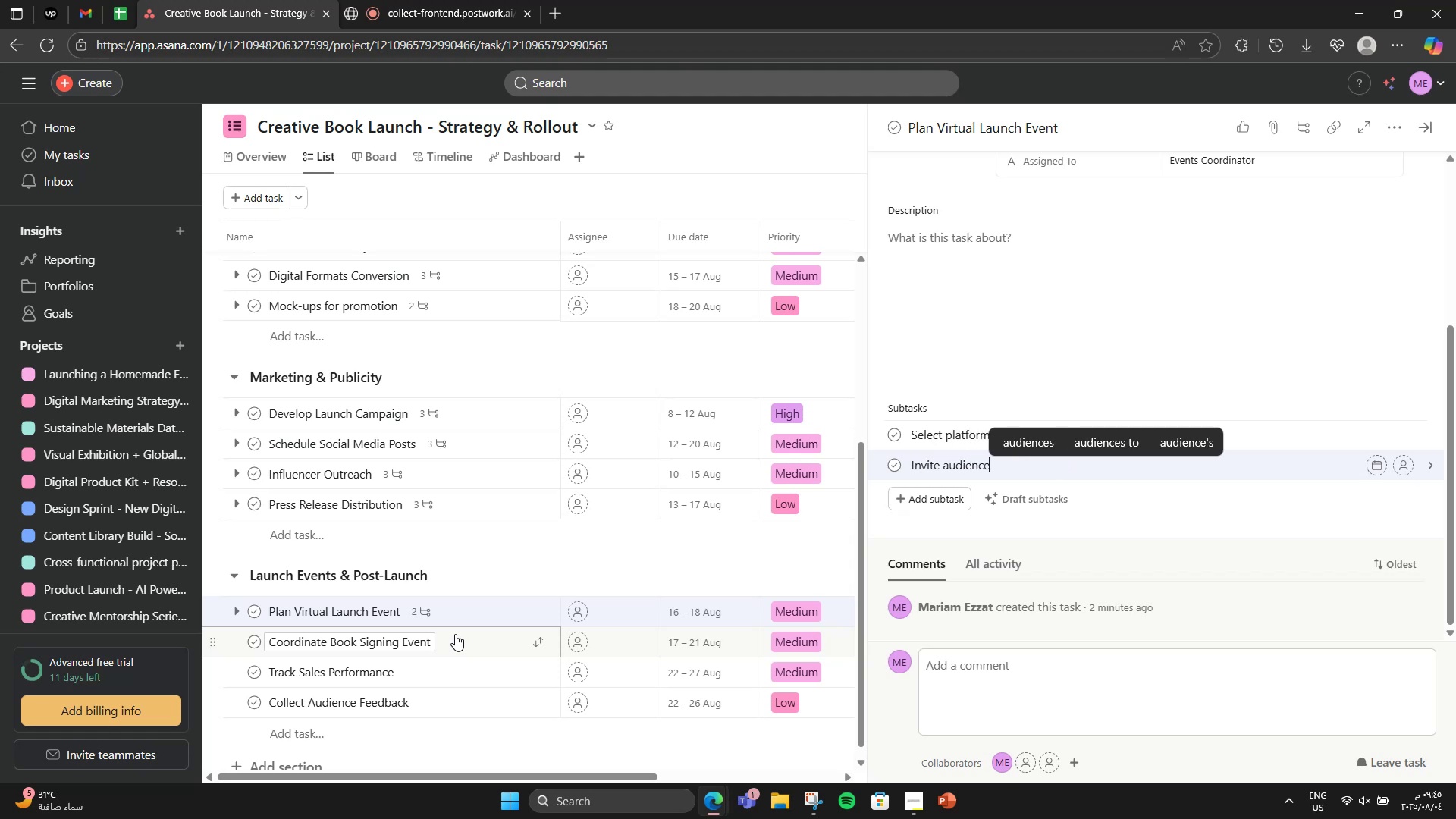 
key(Enter)
 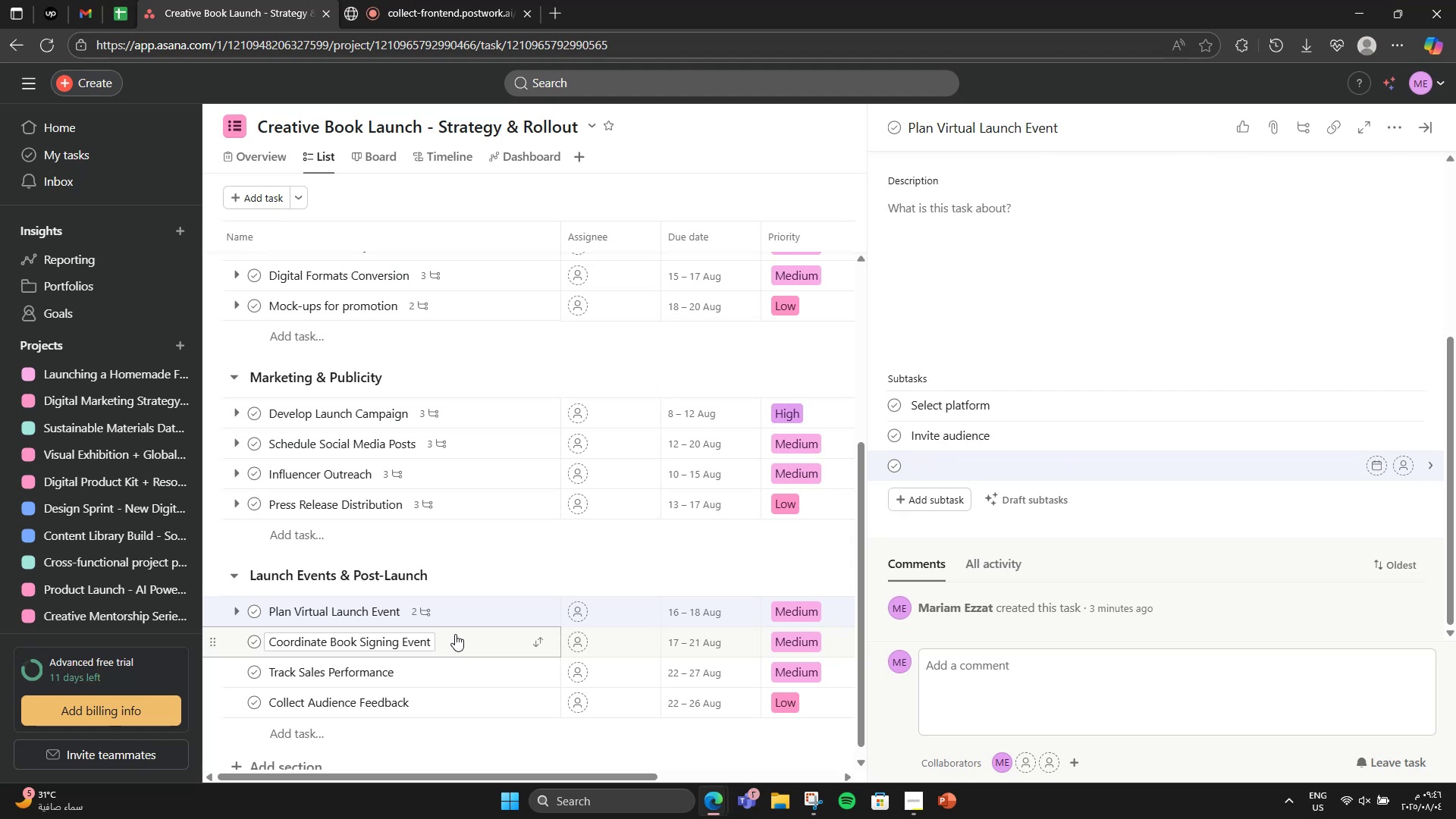 
type(Schedule speakers)
 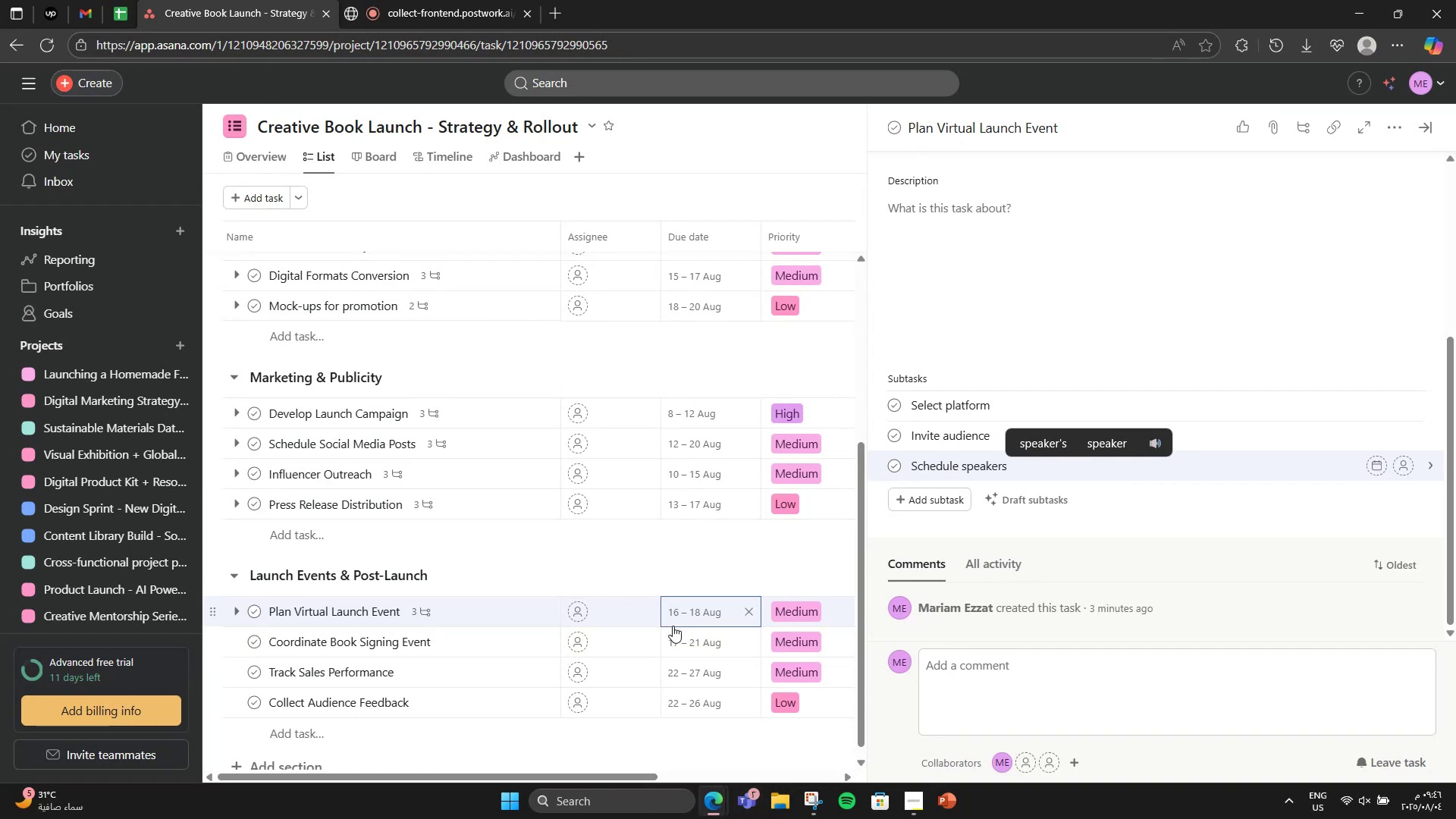 
left_click([681, 562])
 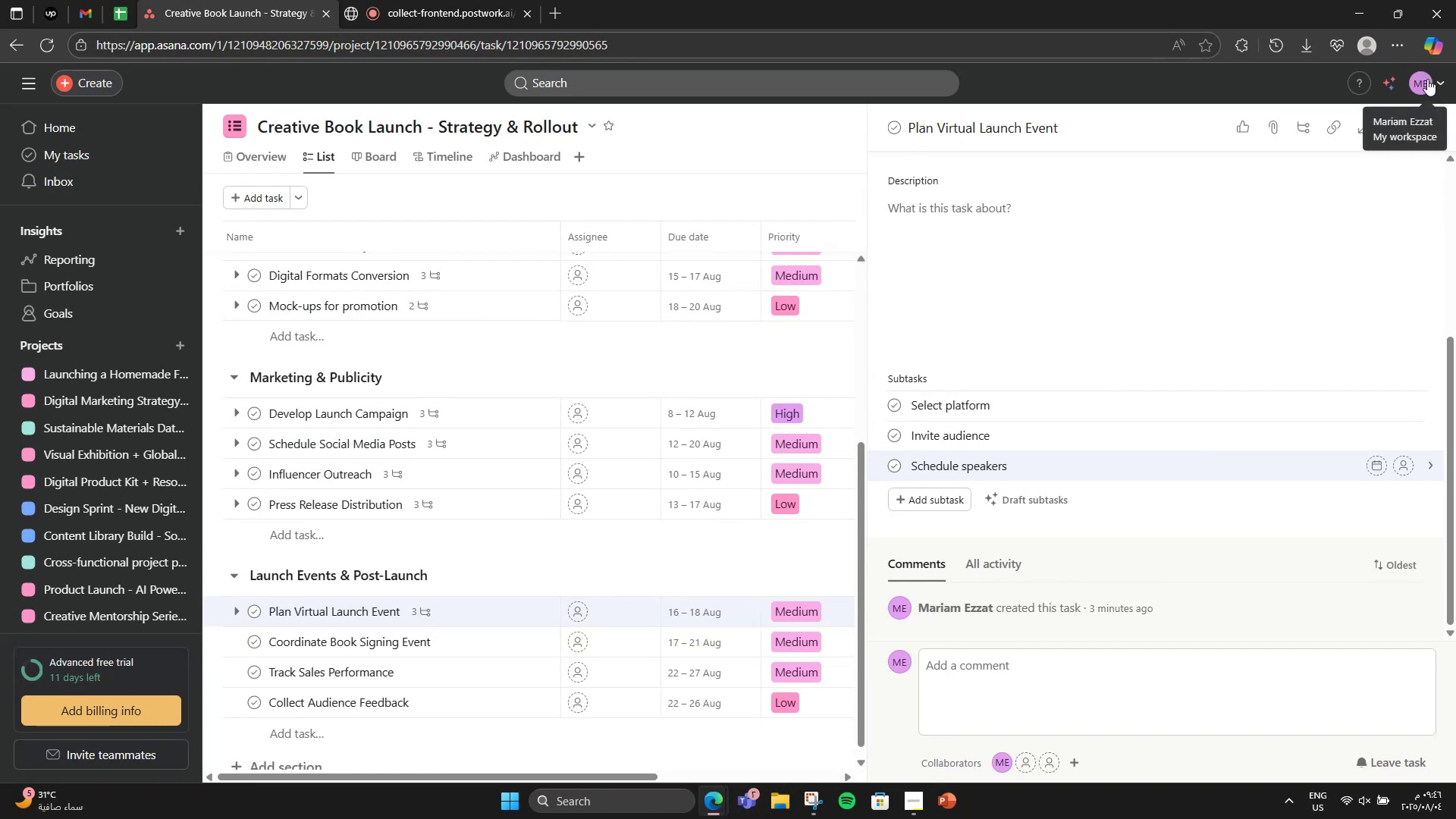 
left_click([1426, 119])
 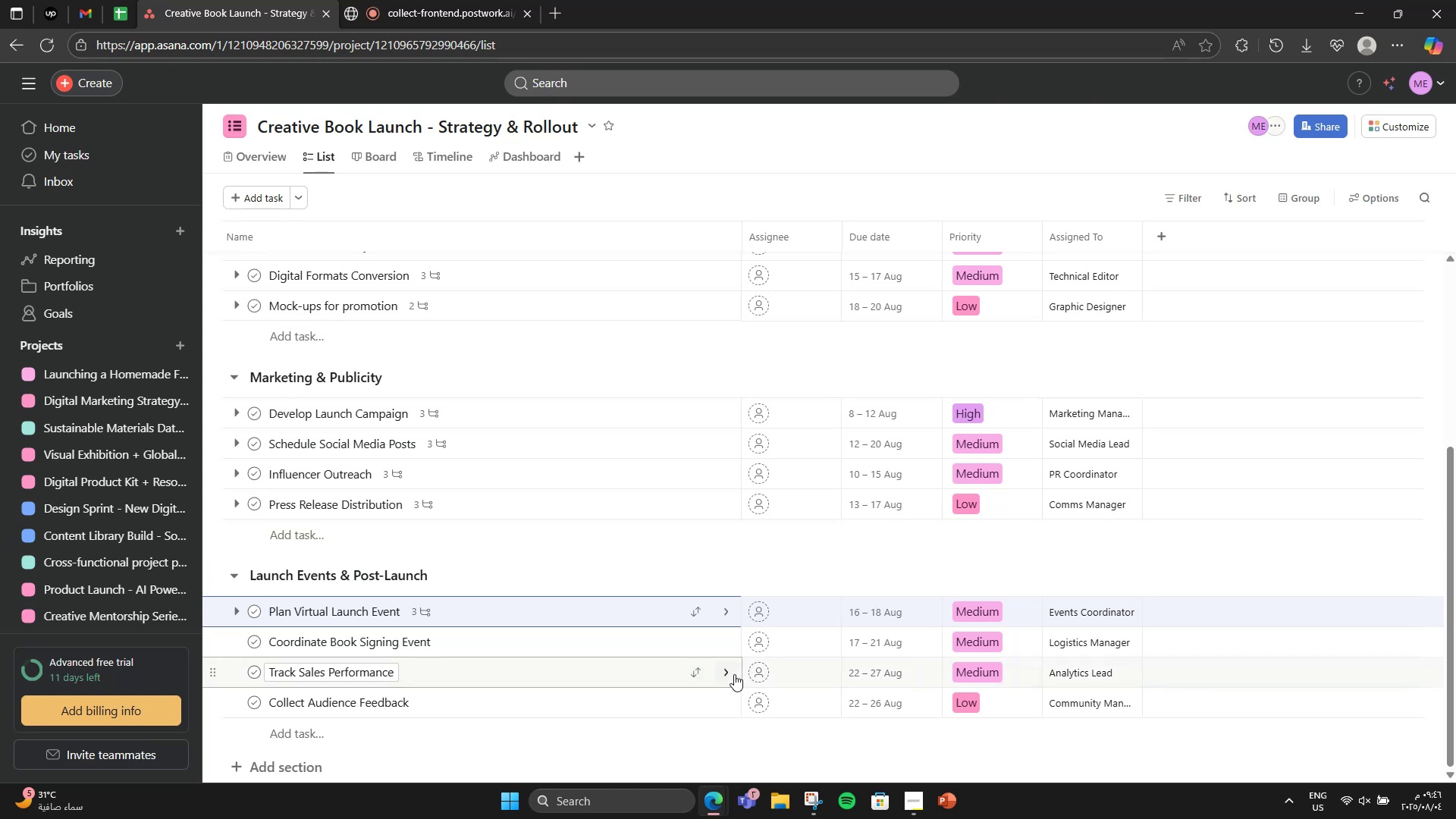 
left_click([606, 637])
 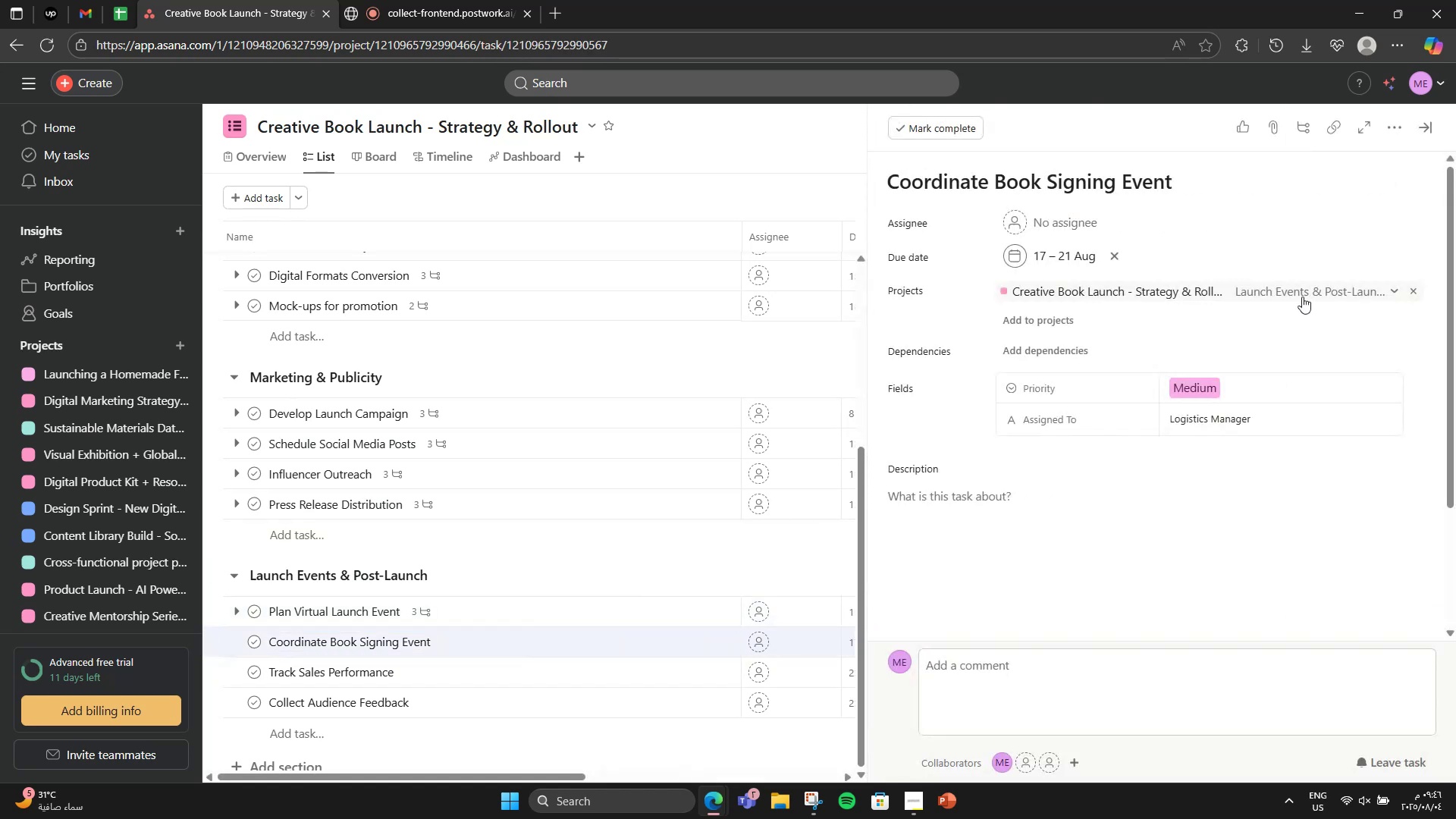 
scroll: coordinate [1200, 359], scroll_direction: down, amount: 3.0
 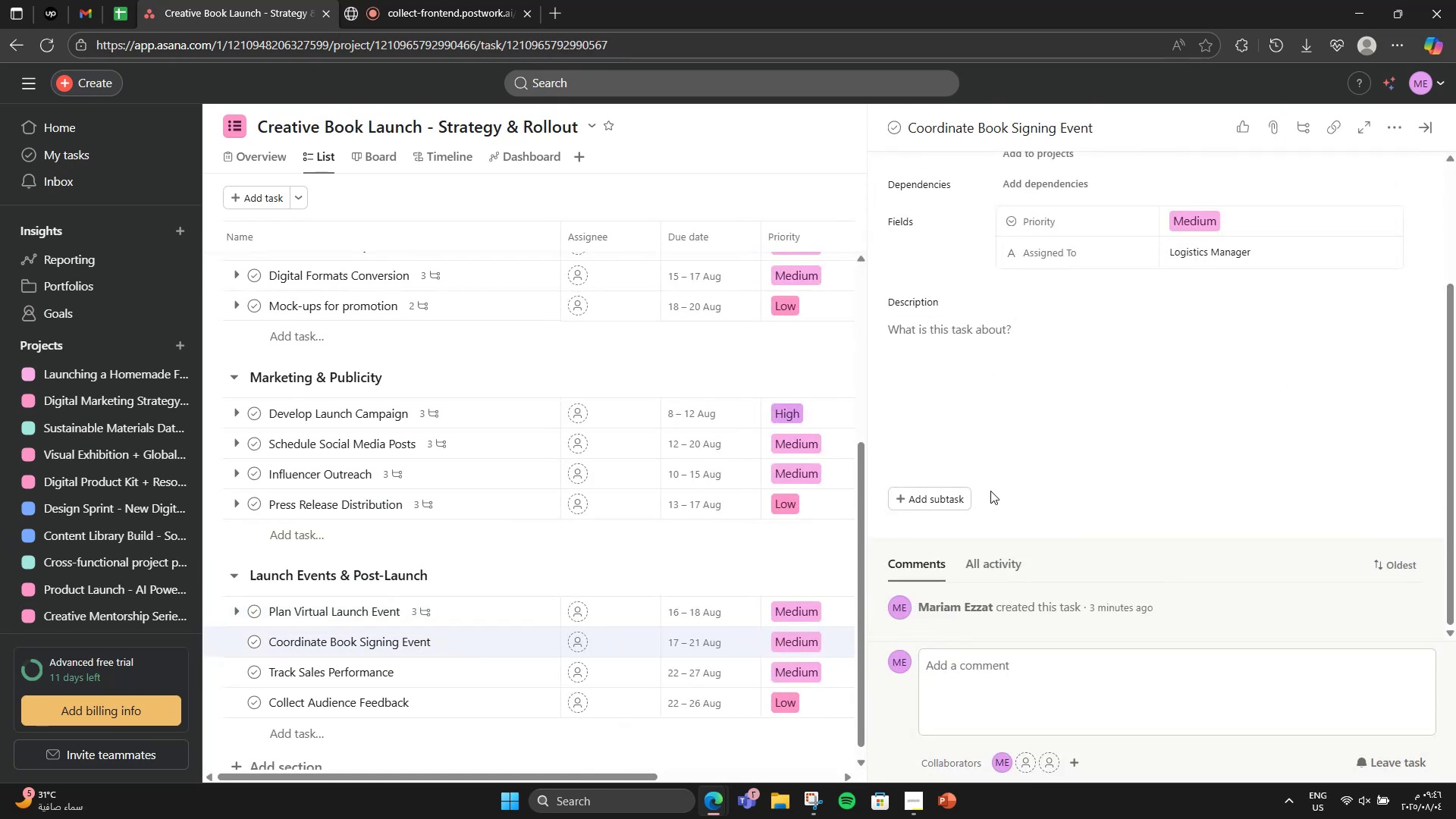 
left_click([967, 493])
 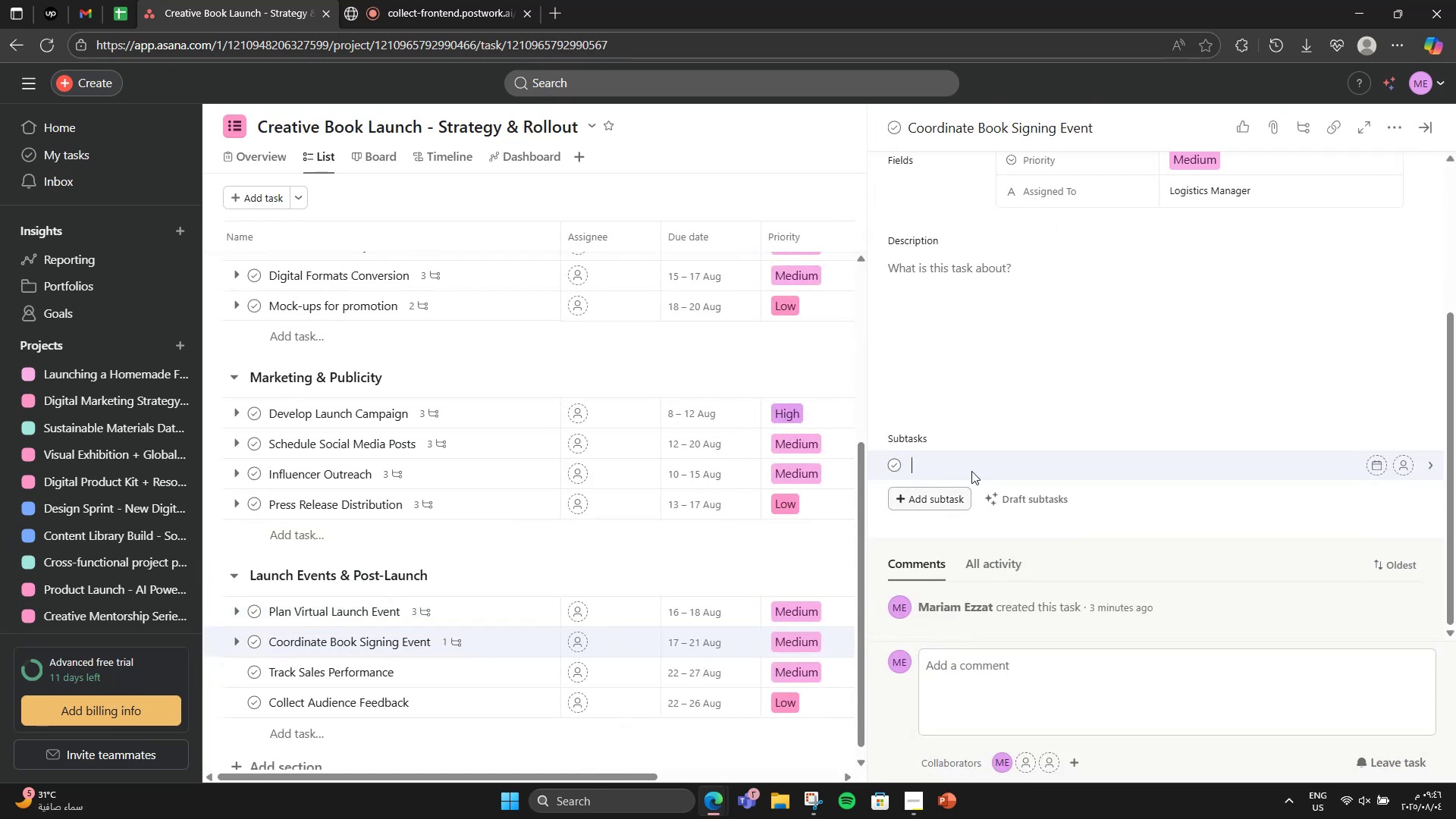 
key(Tab)
 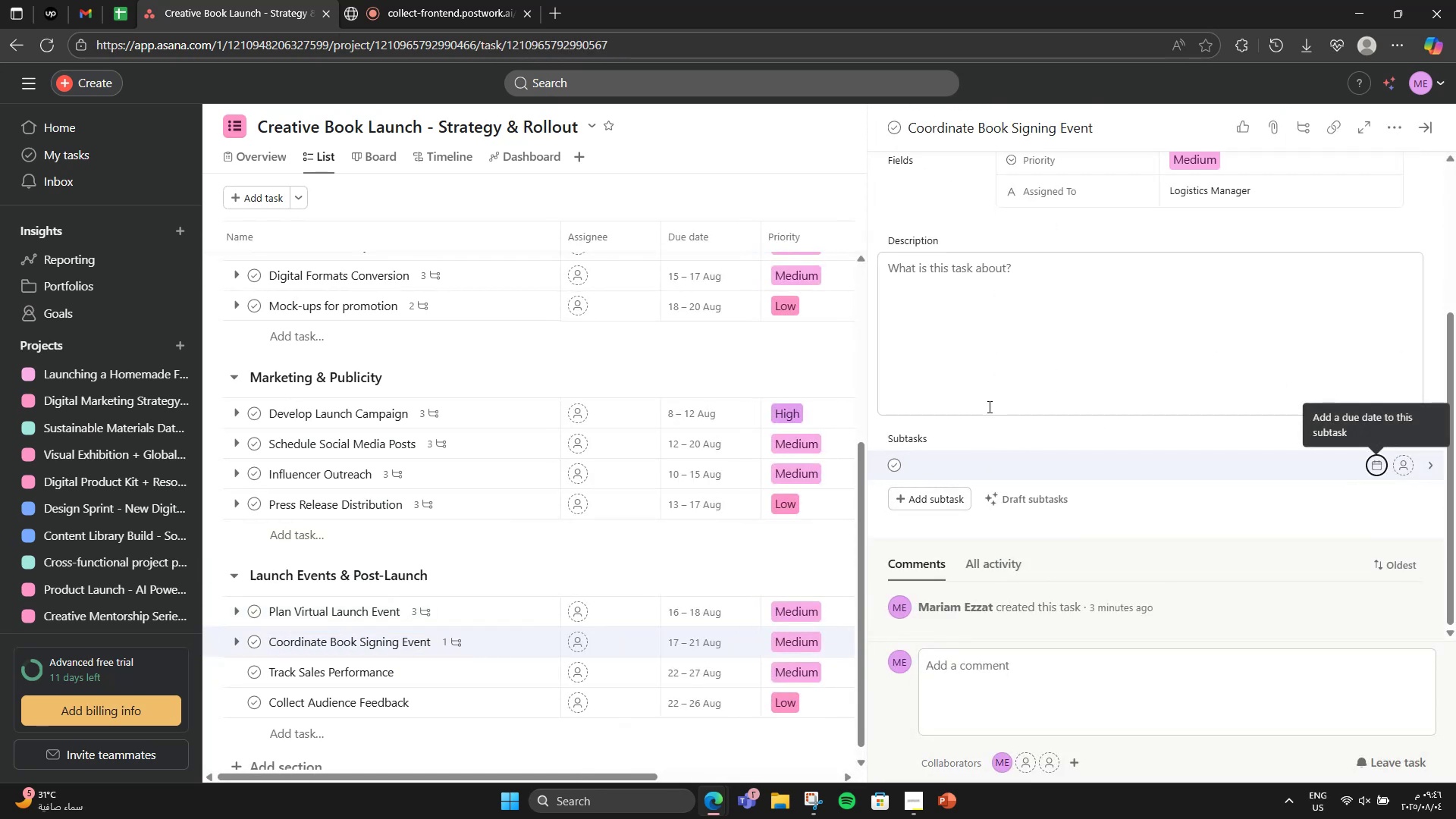 
key(CapsLock)
 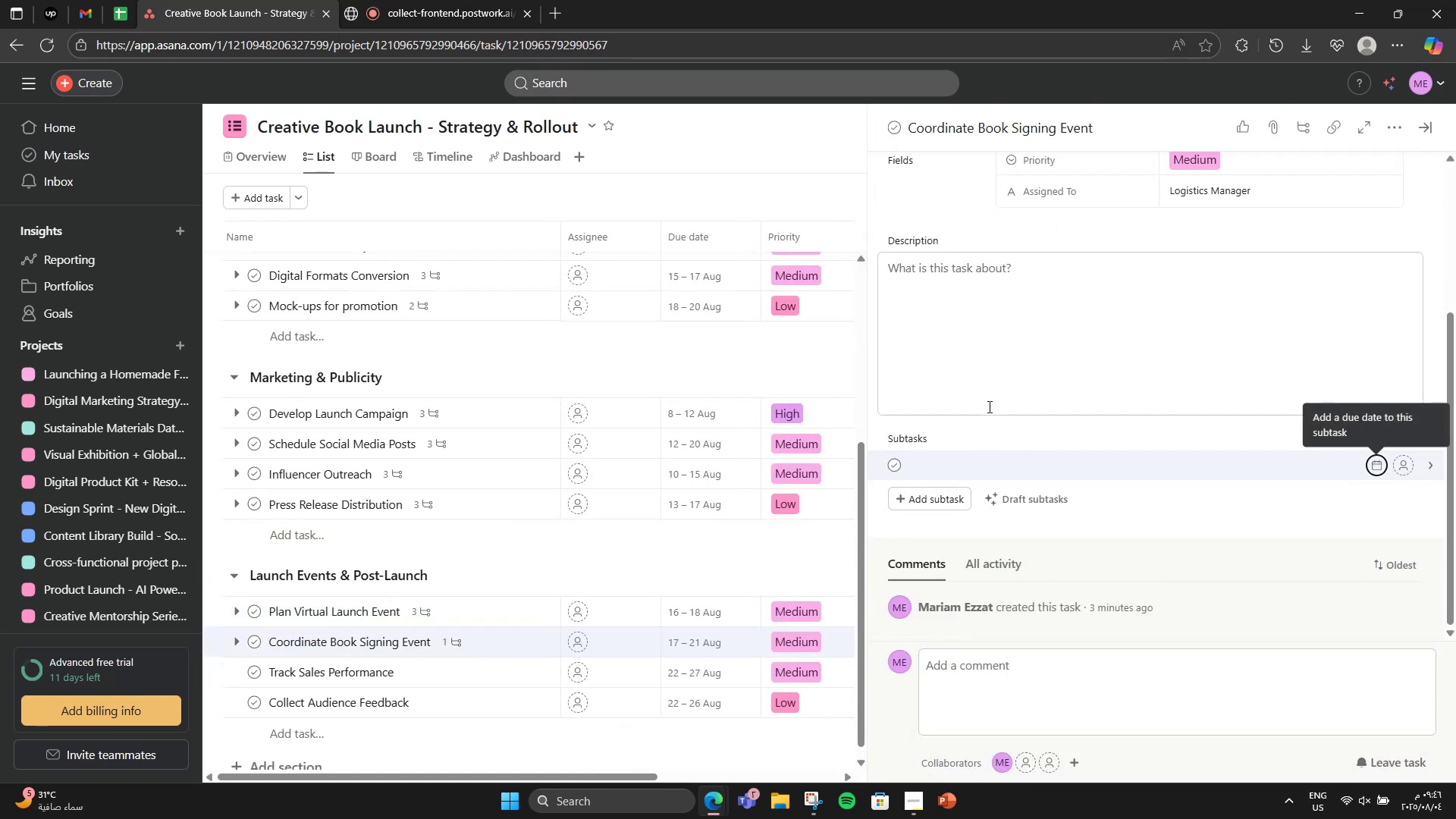 
key(E)
 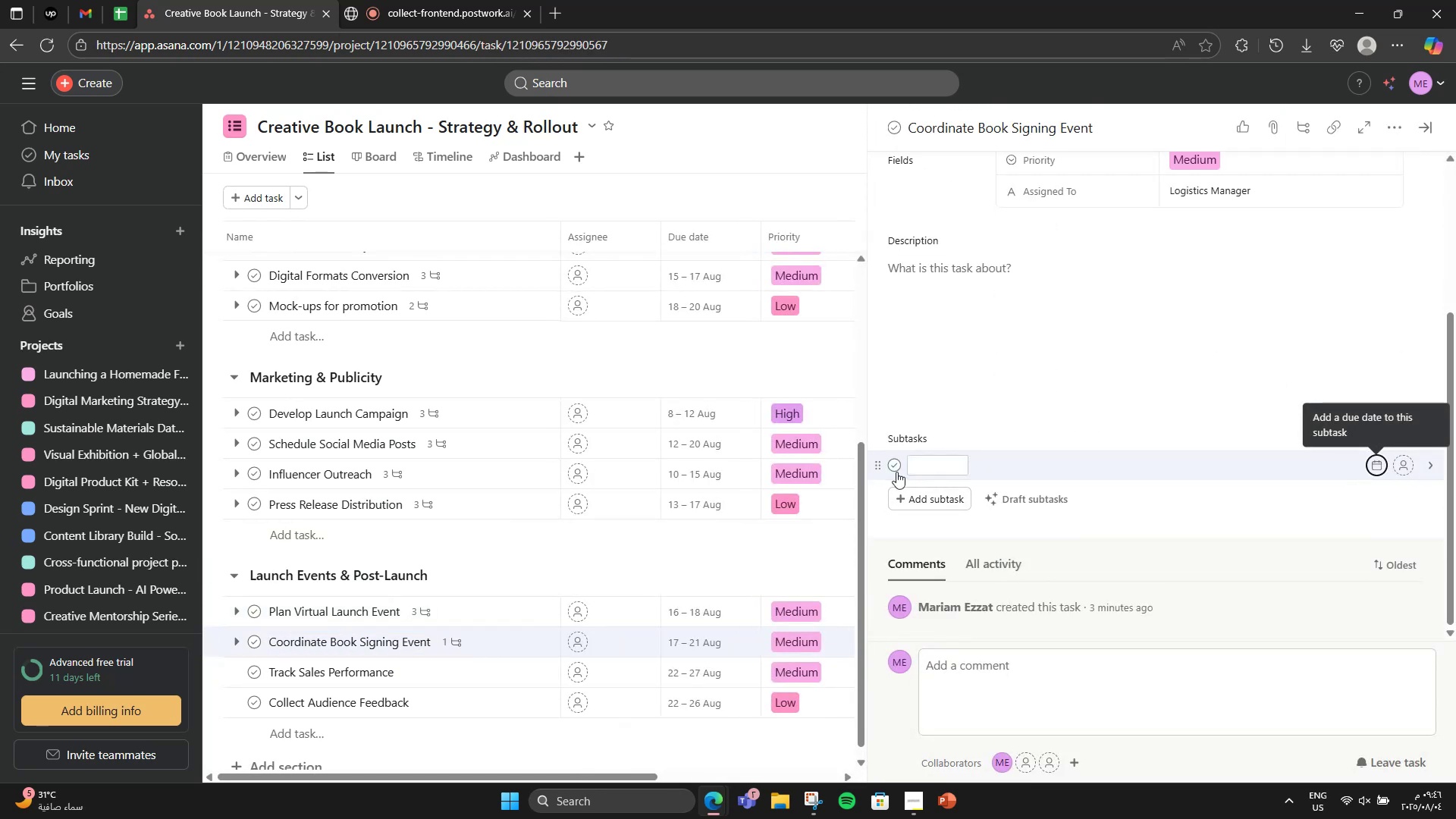 
left_click([921, 472])
 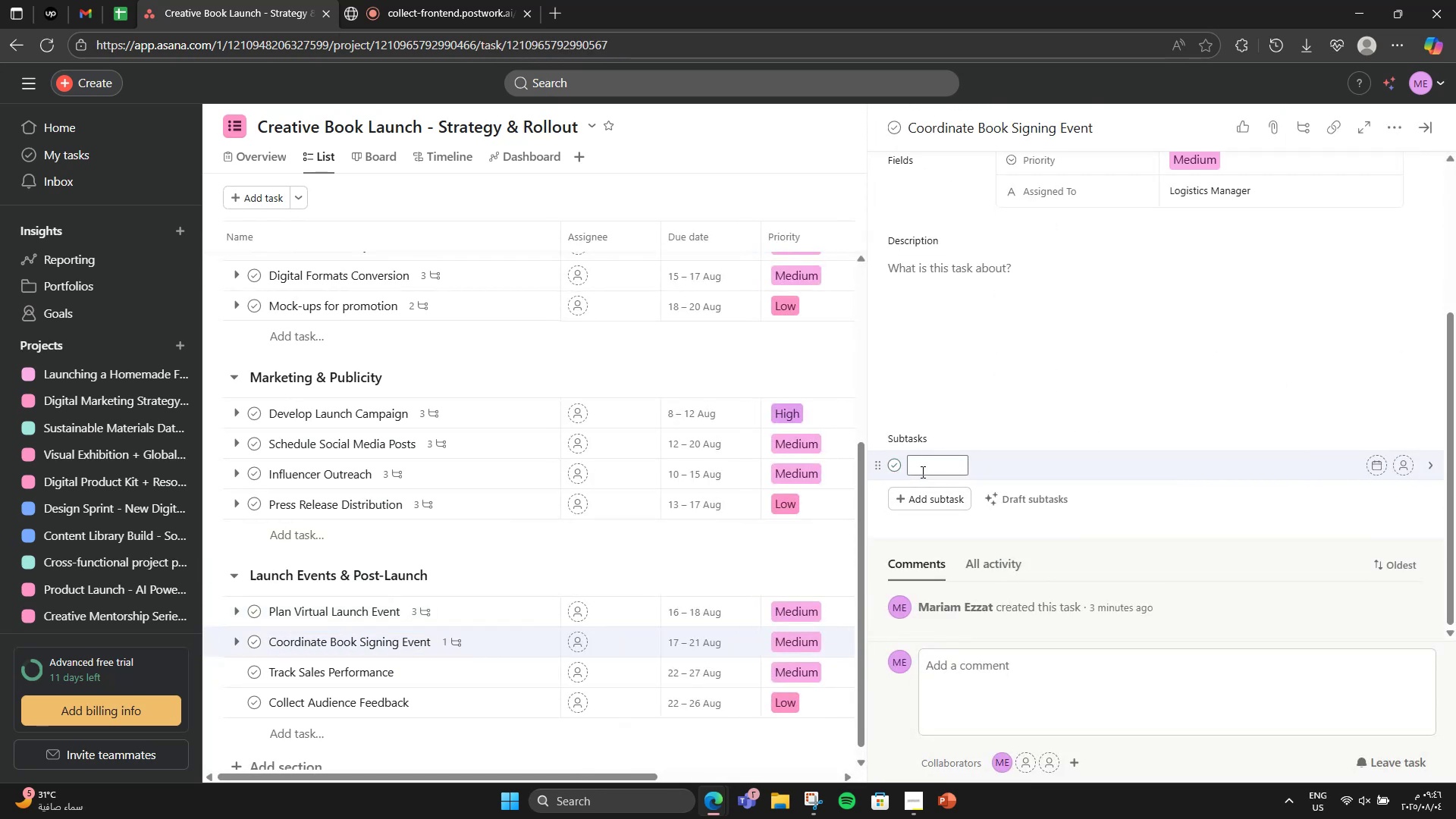 
type(Reverse )
key(Backspace)
type(serve )
 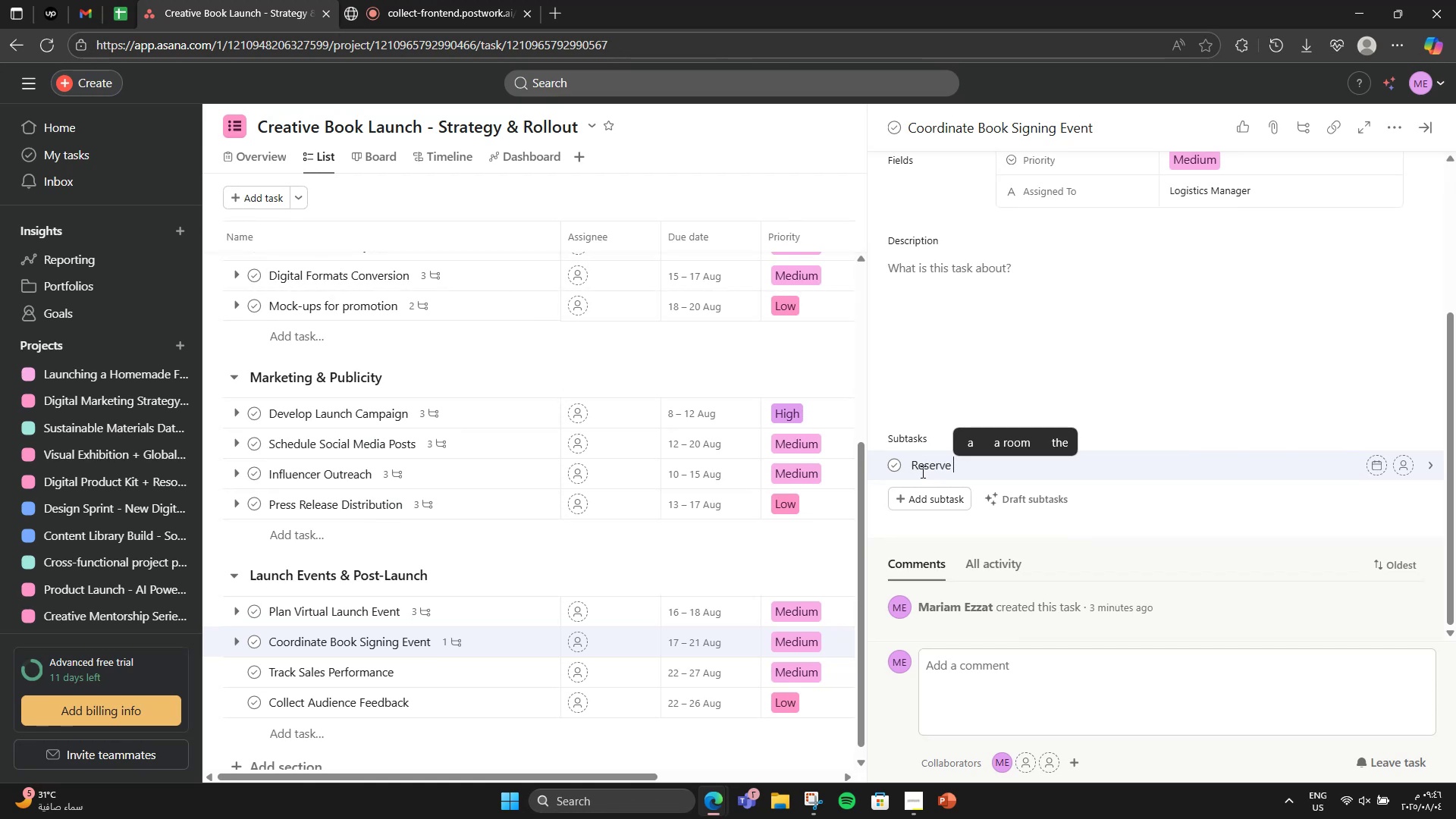 
type(location)
 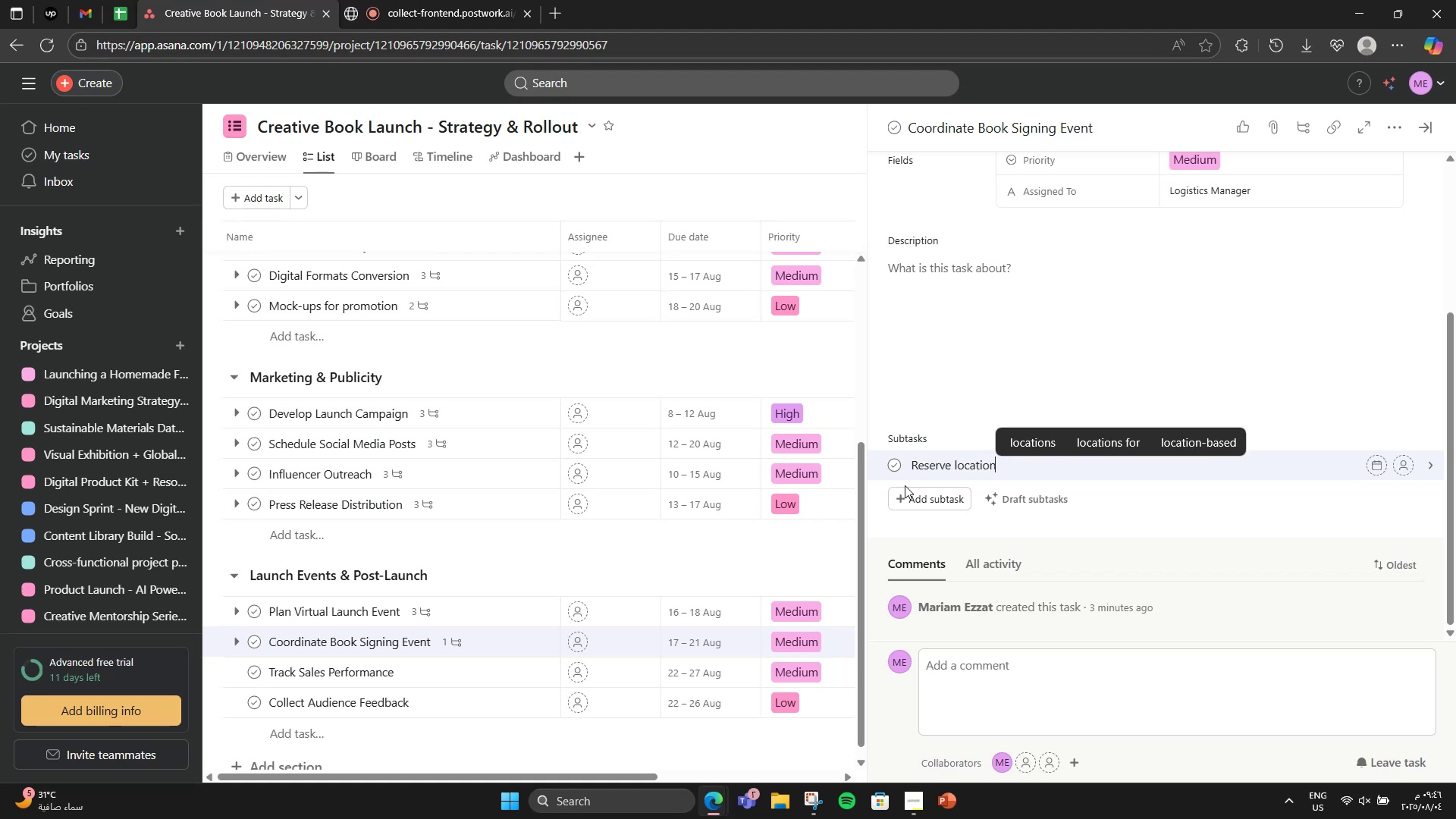 
key(Enter)
 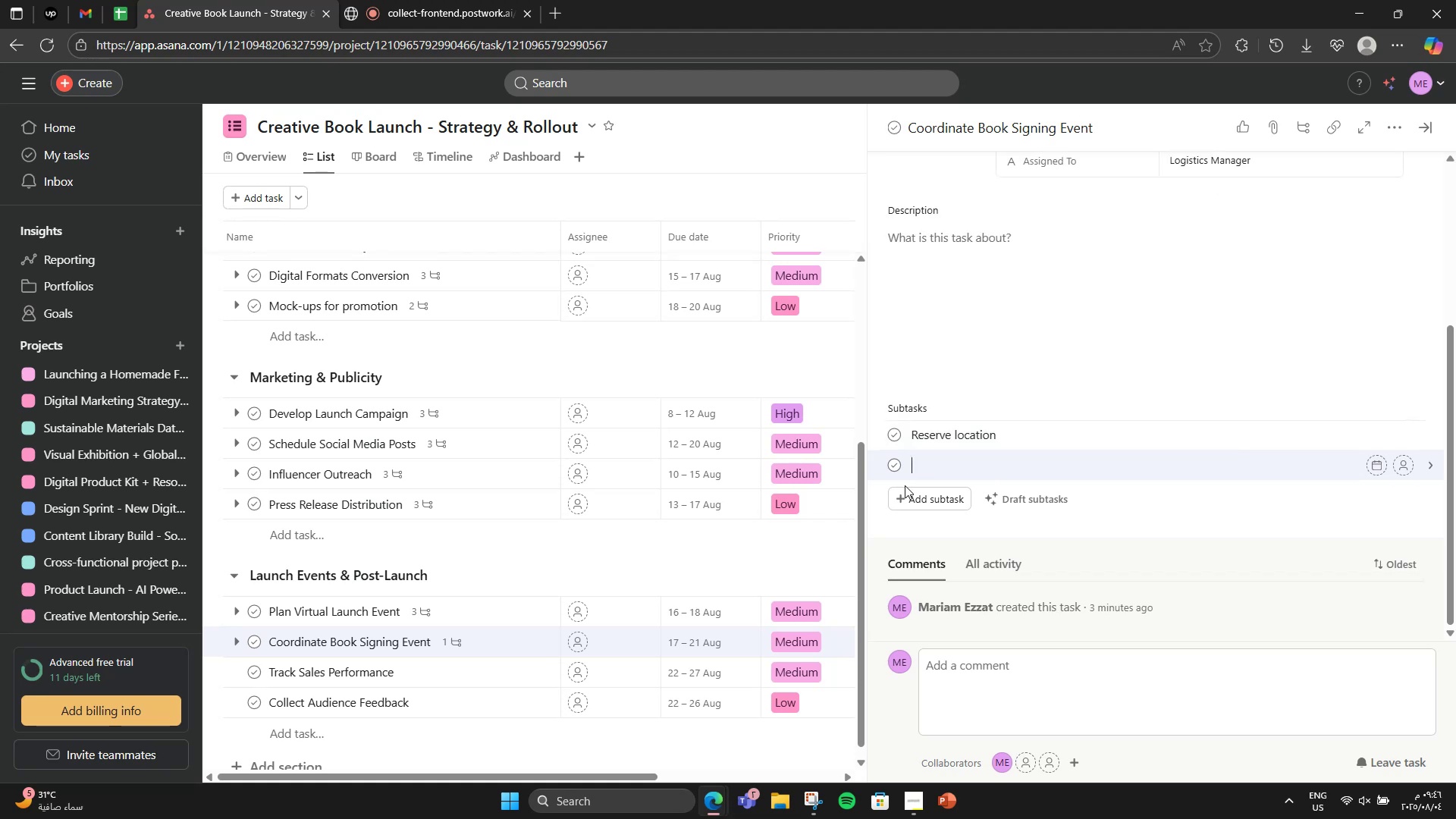 
type(Order books)
 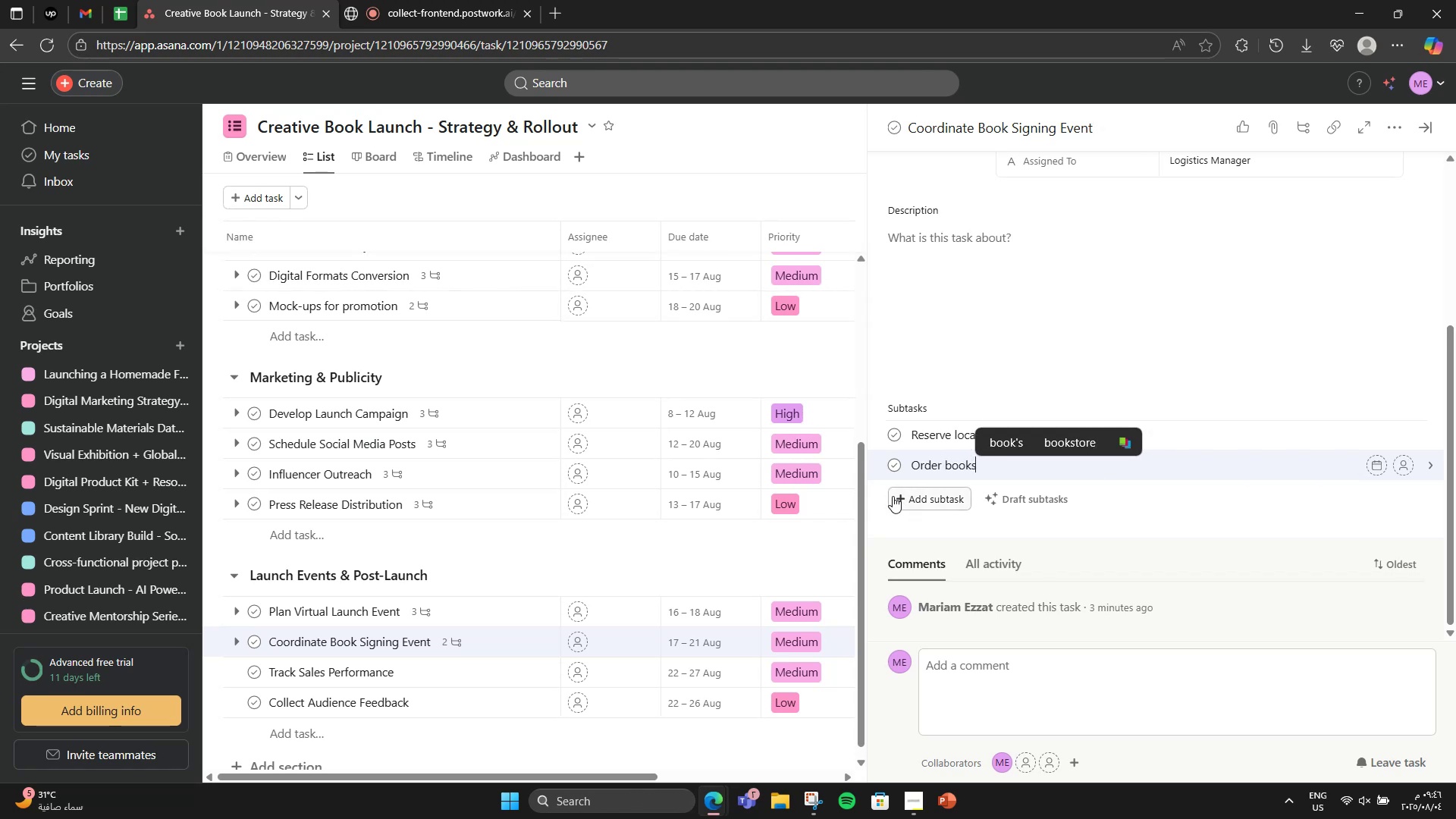 
key(Enter)
 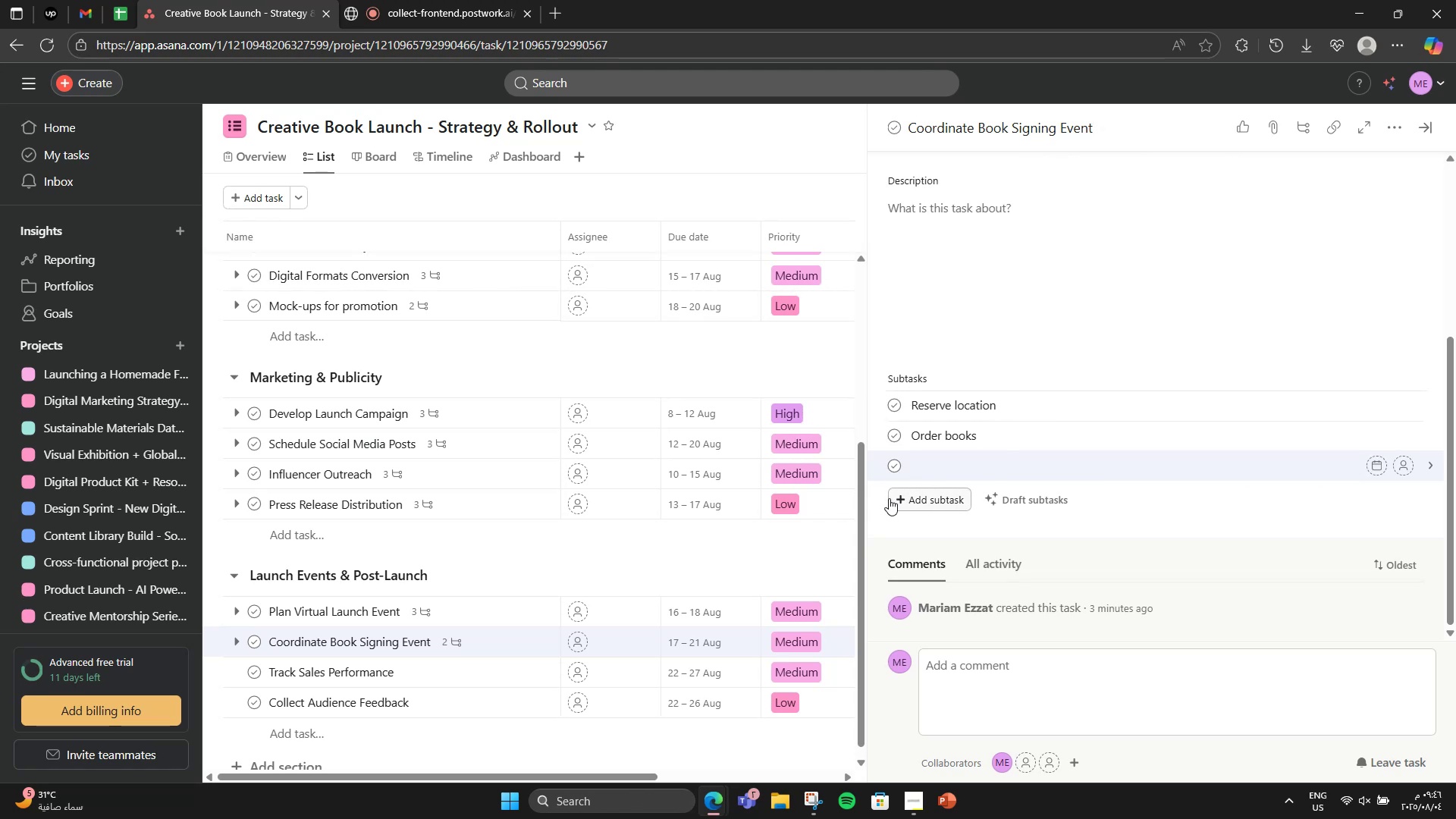 
type(Plan COVID protocol)
 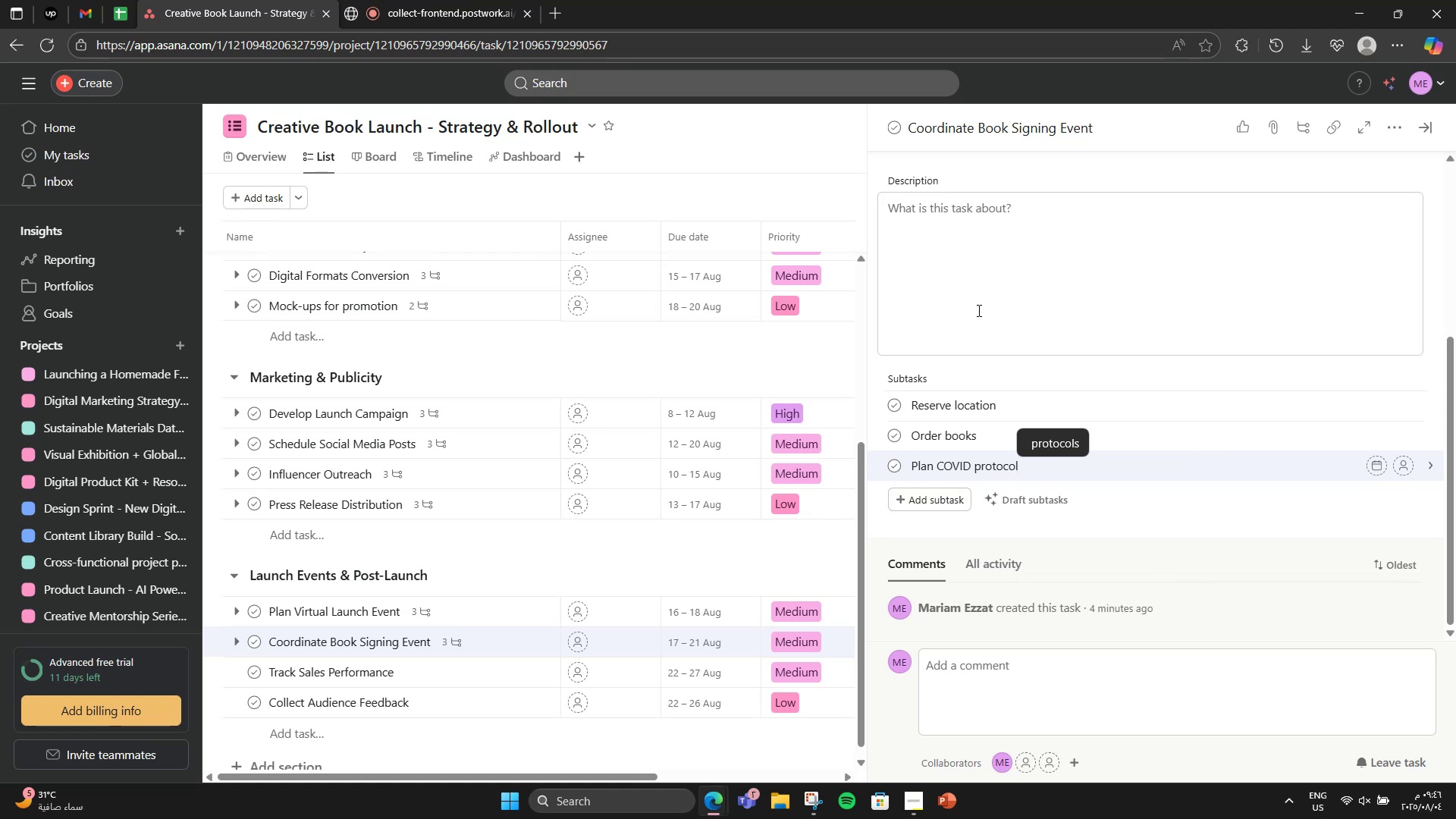 
scroll: coordinate [1075, 485], scroll_direction: down, amount: 4.0
 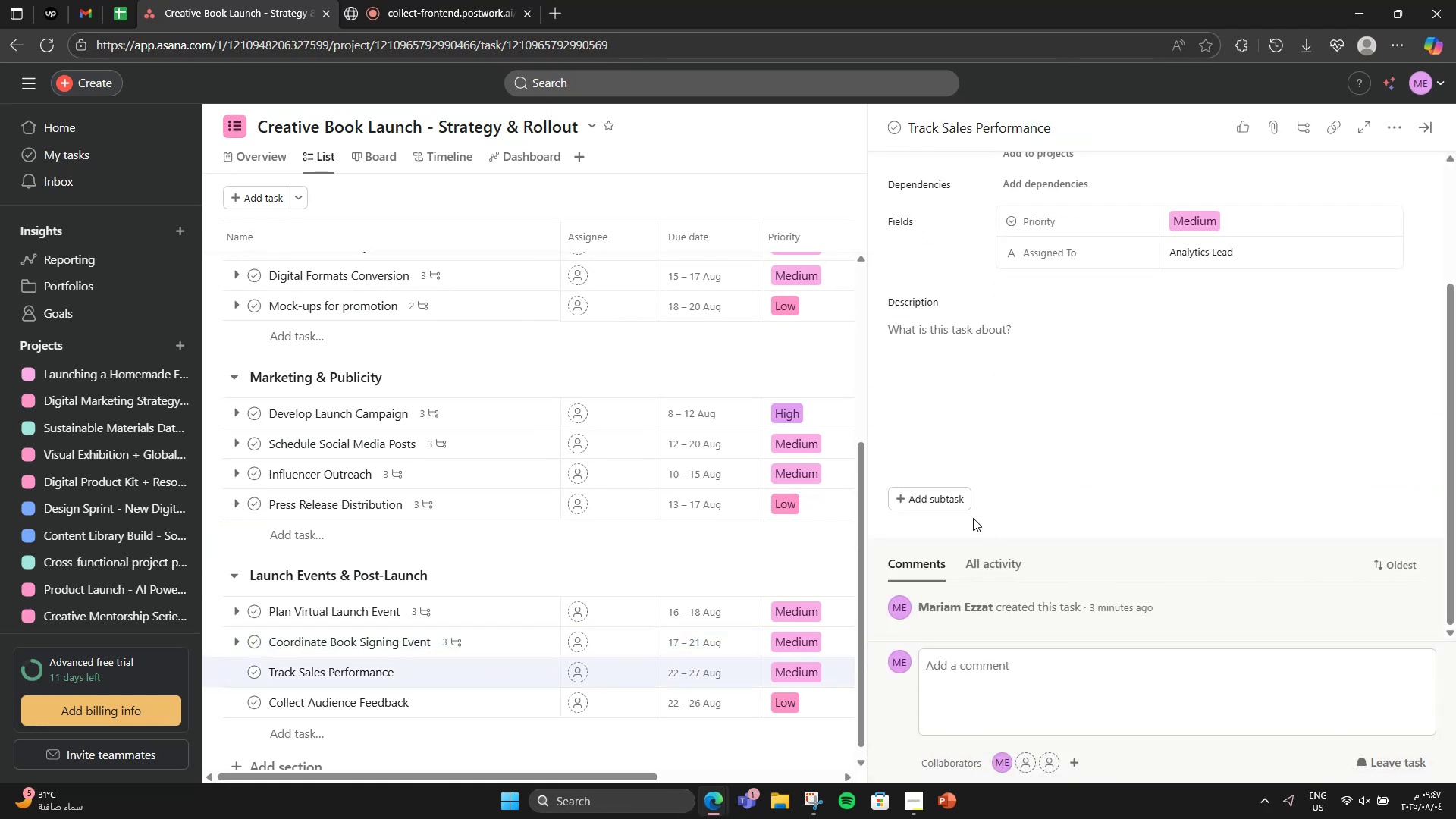 
left_click([942, 500])
 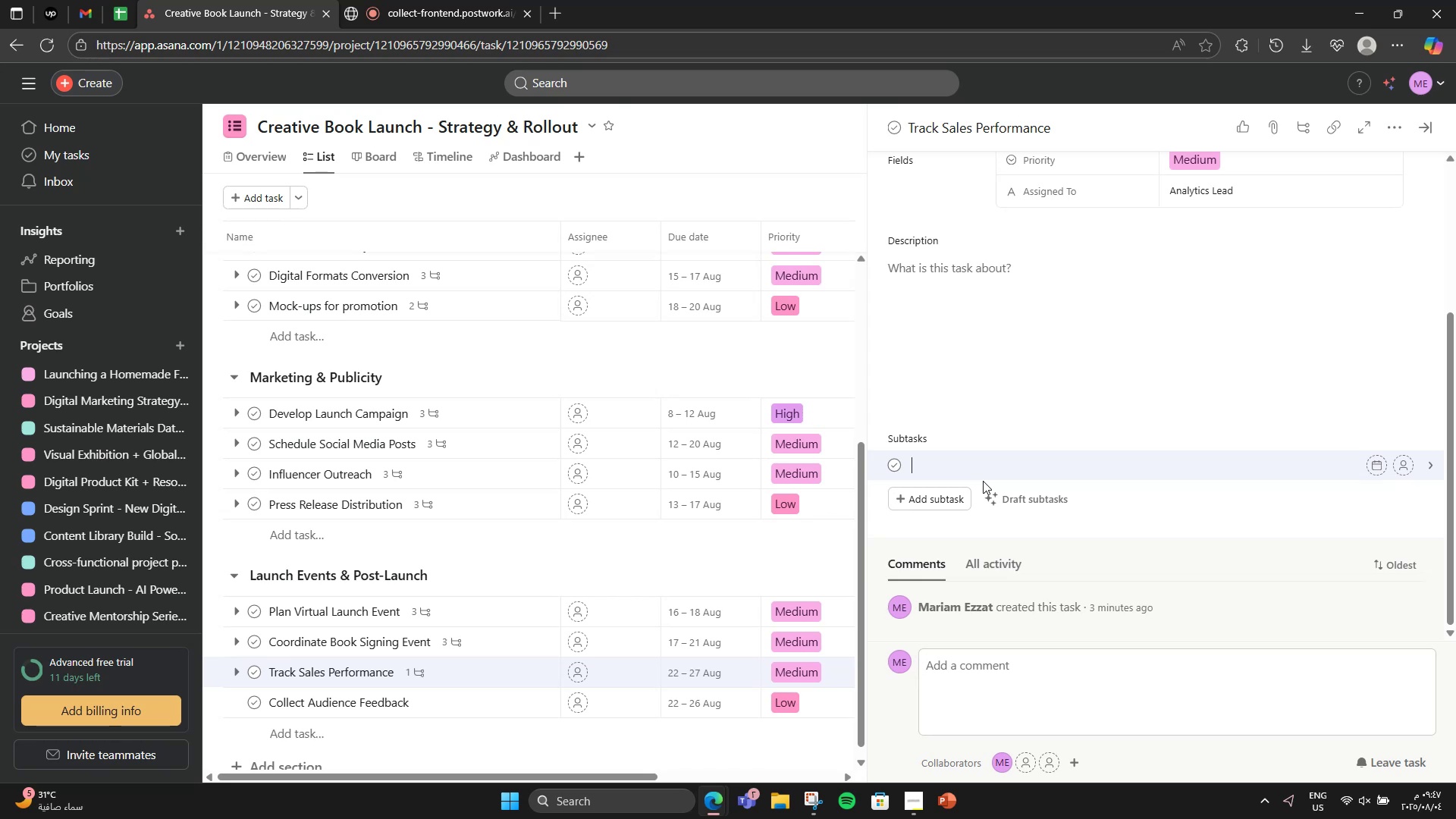 
type(w)
key(Backspace)
type(Weekly re)
 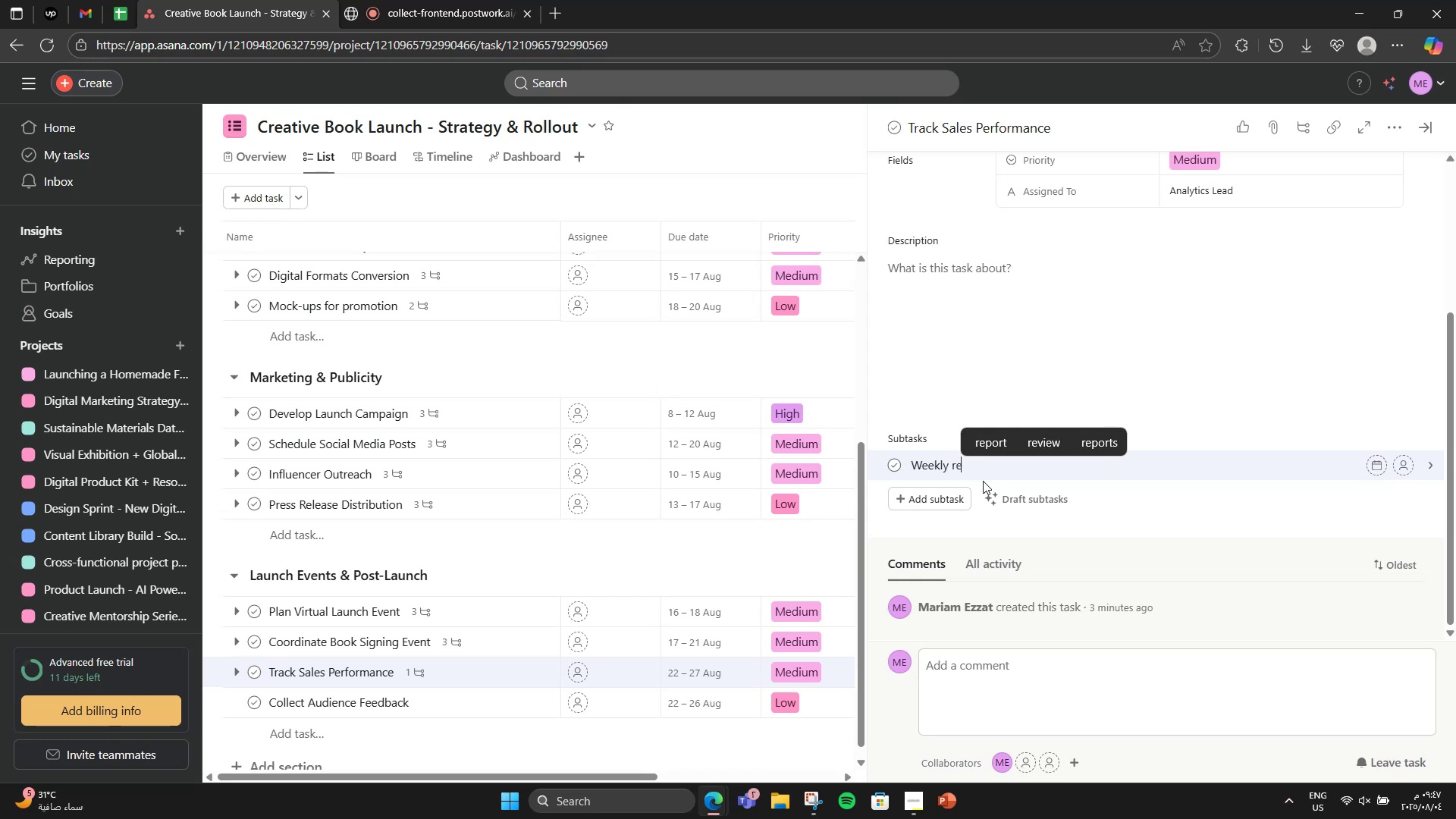 
mouse_move([947, 500])
 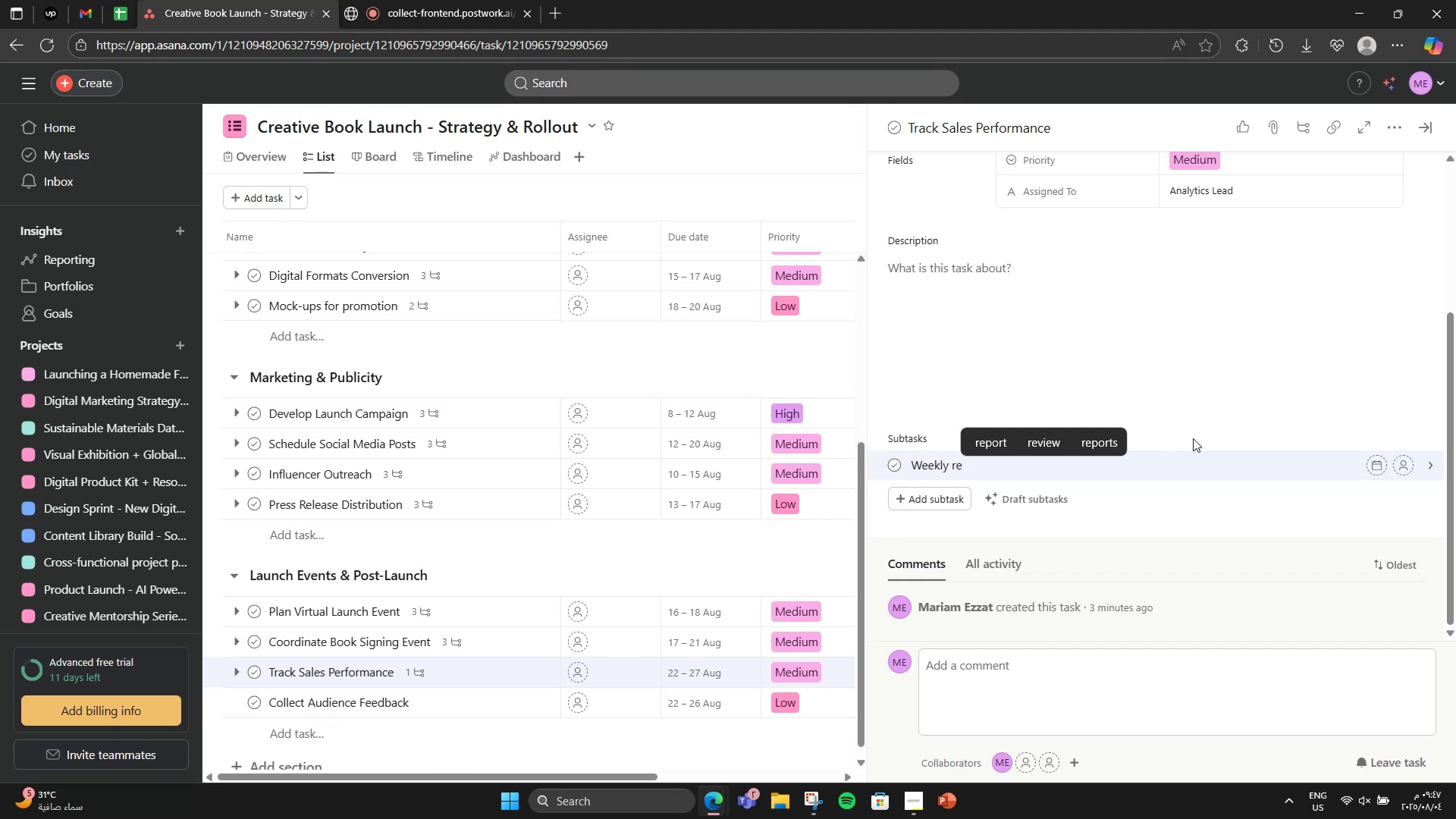 
type(port )
key(Backspace)
 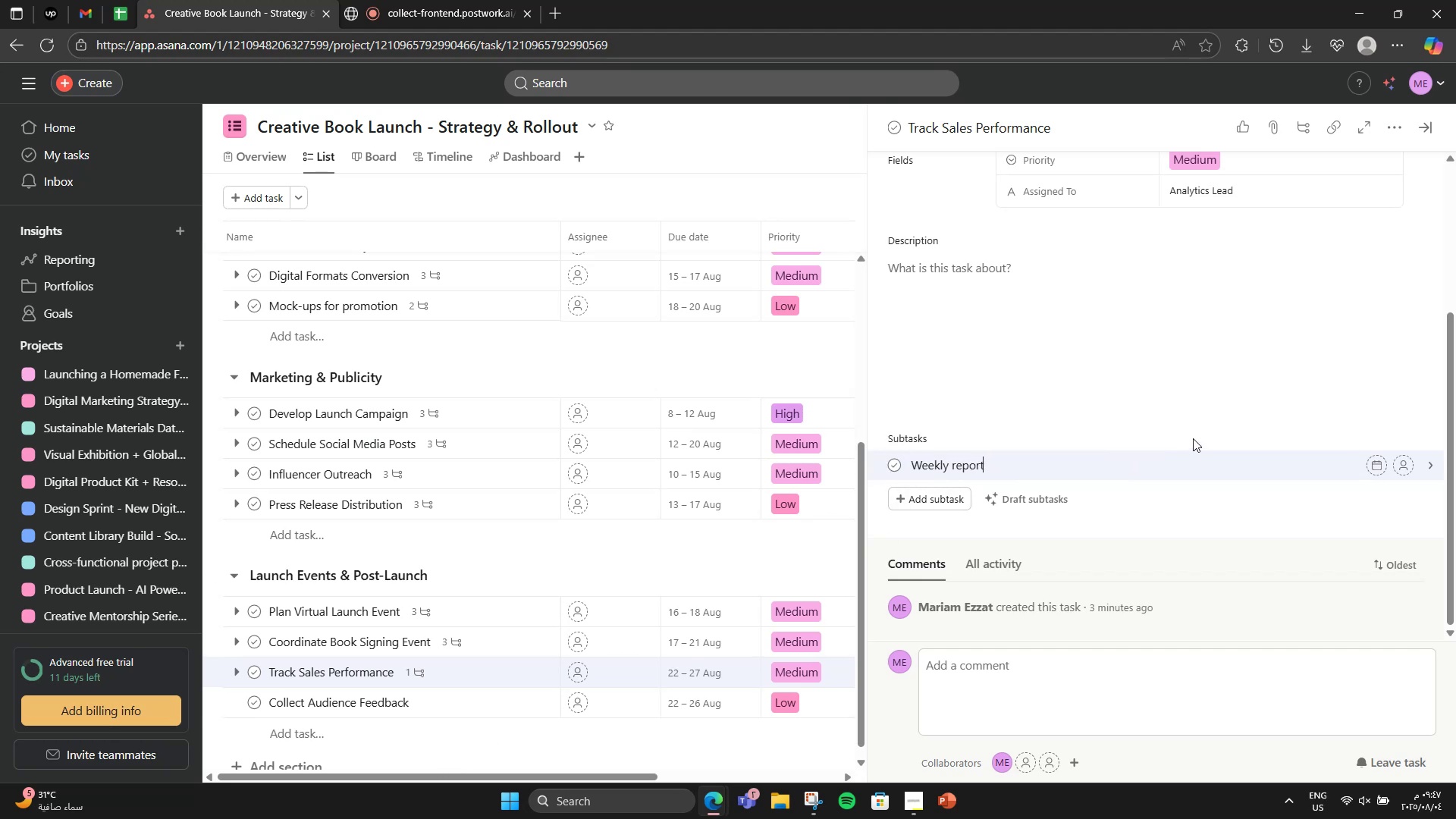 
key(Enter)
 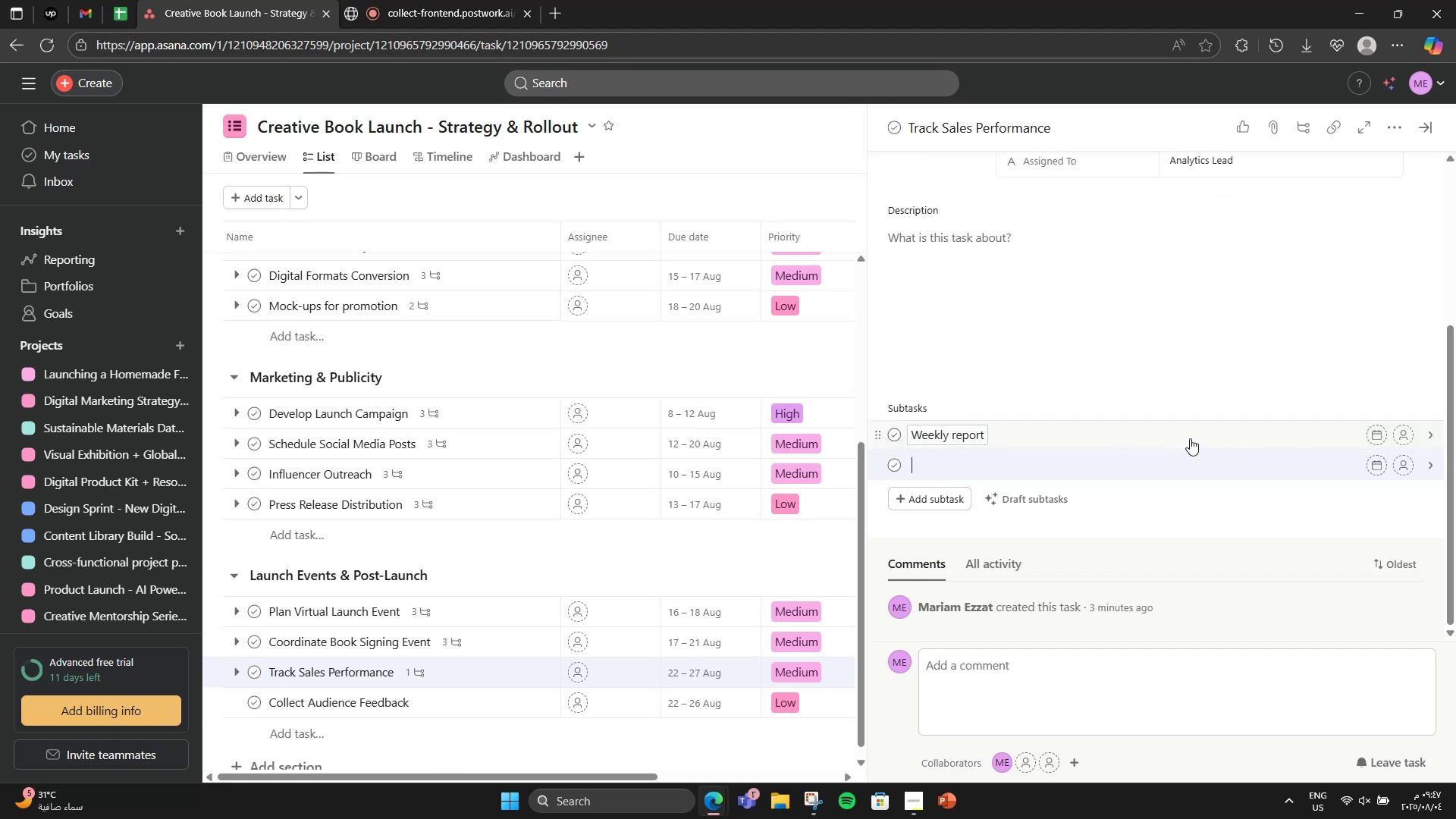 
type(Compare )
 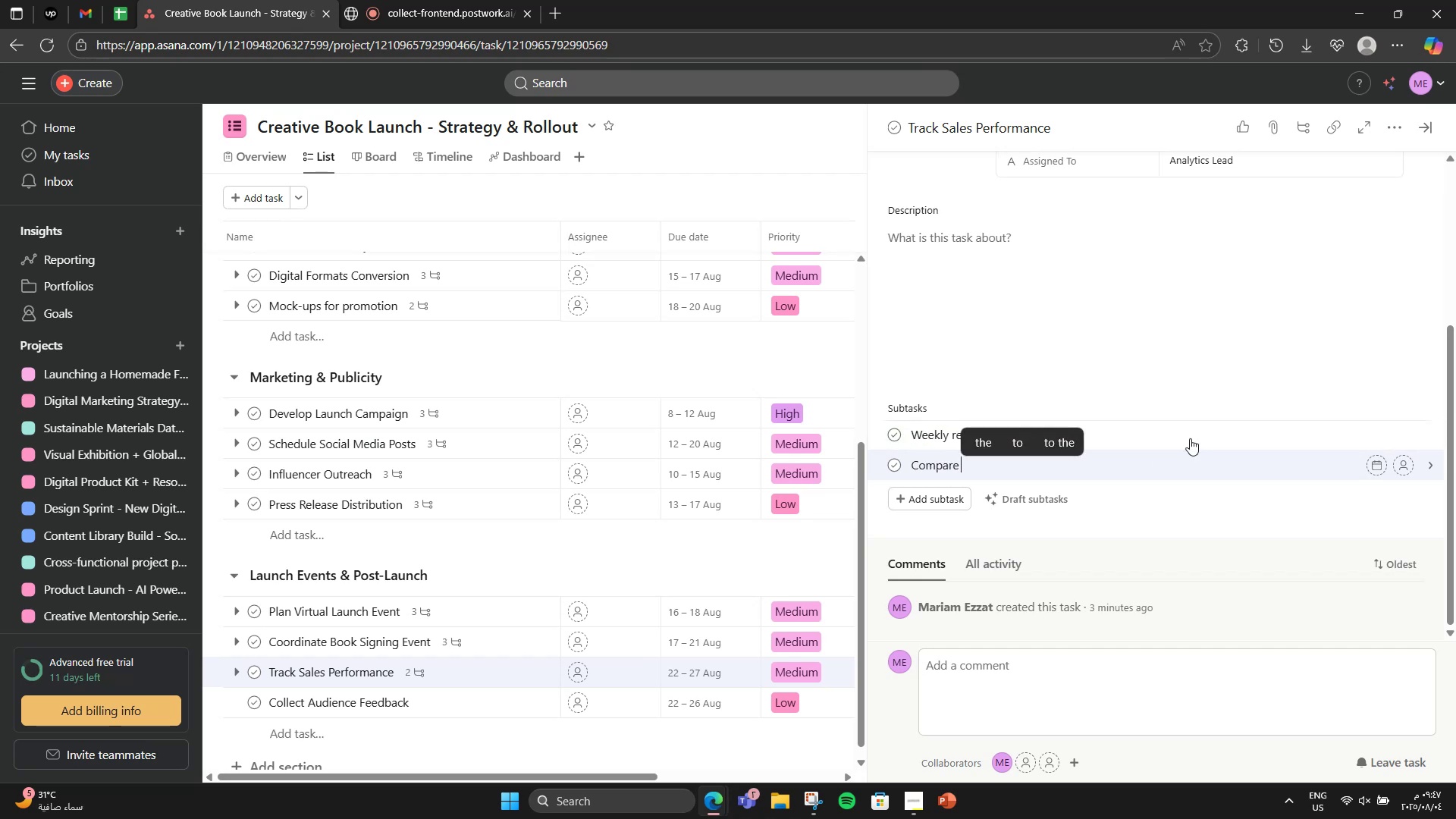 
type(to KPIs )
key(Backspace)
 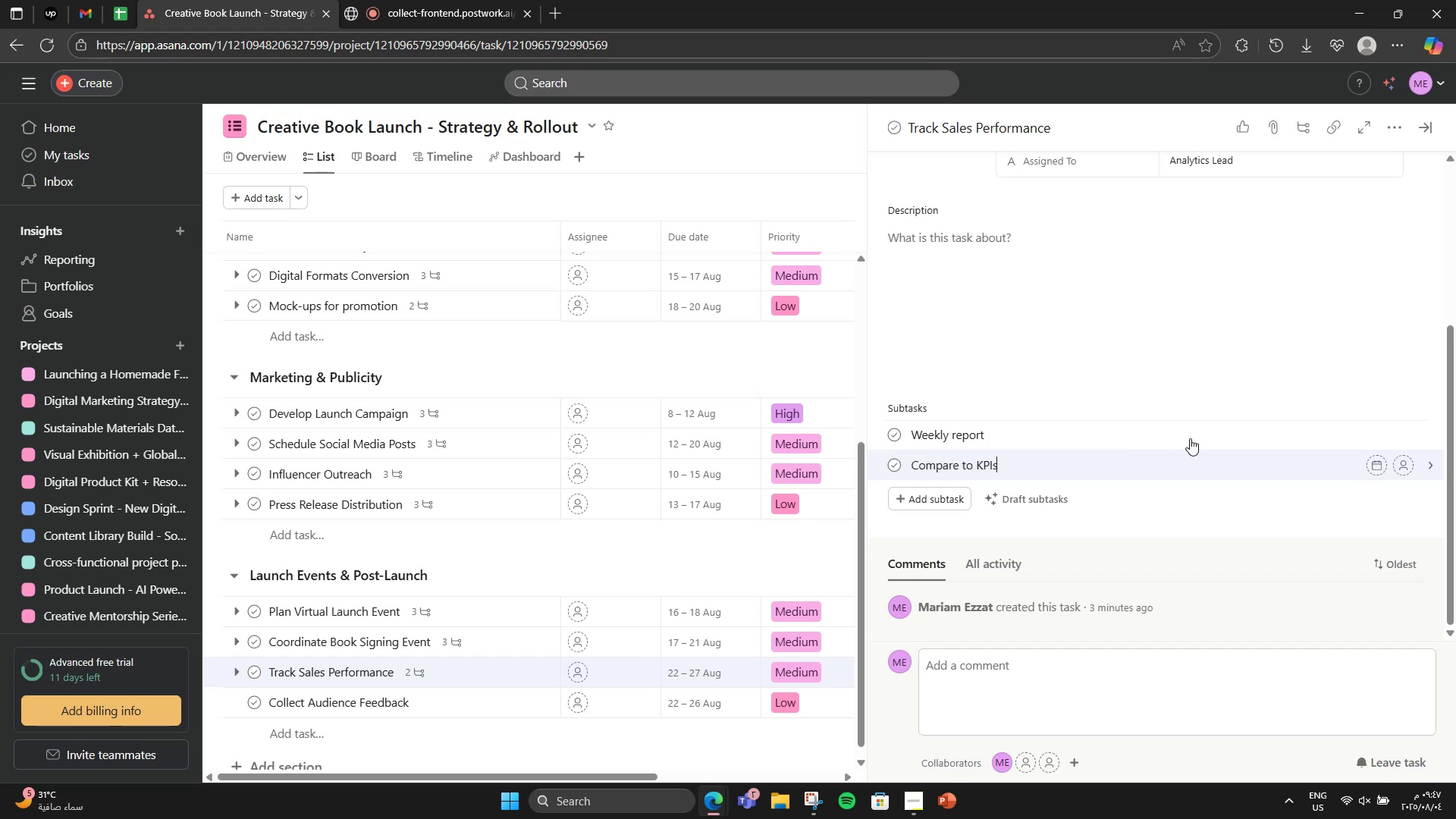 
key(Enter)
 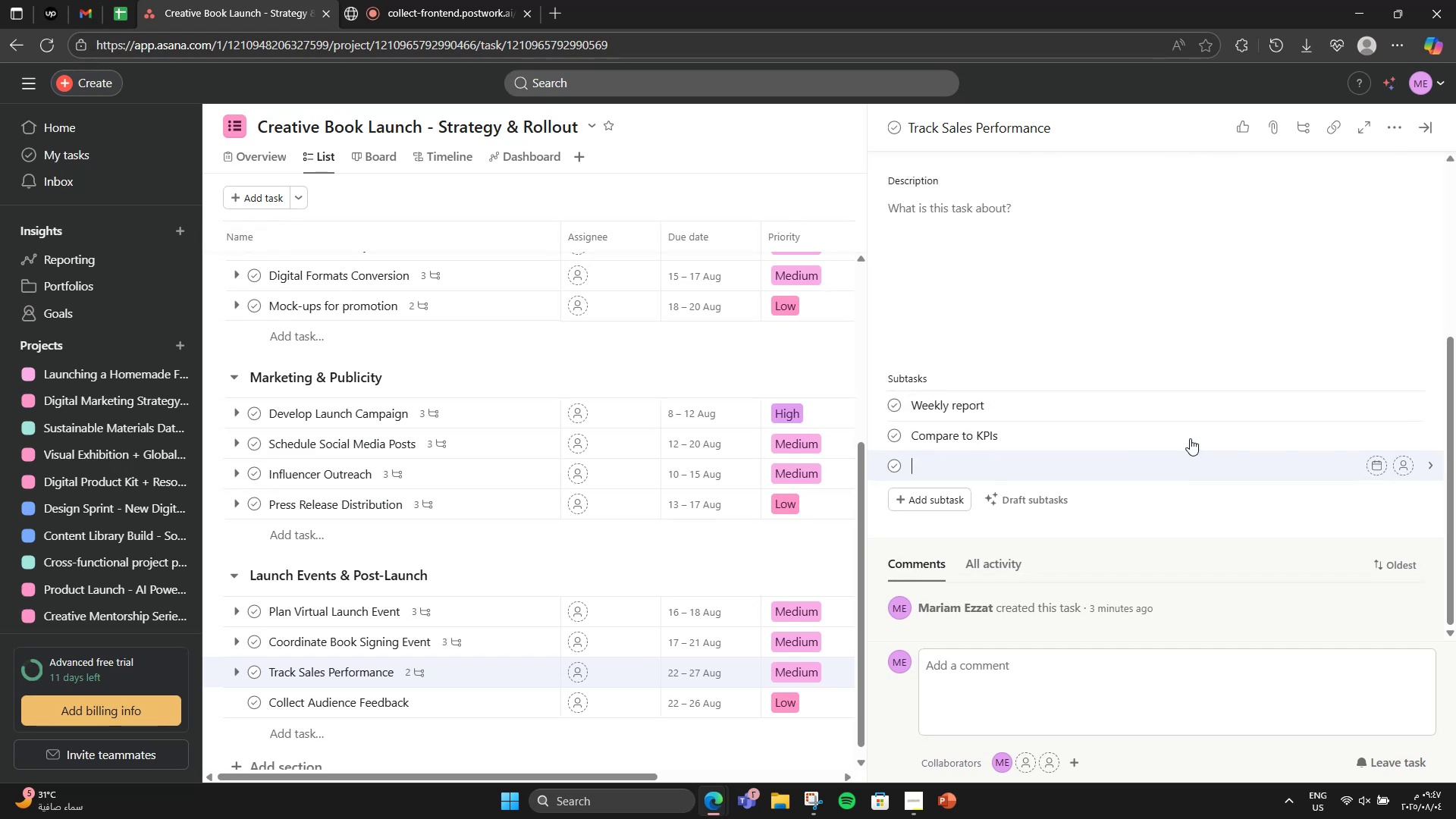 
type(Adjust strategy)
 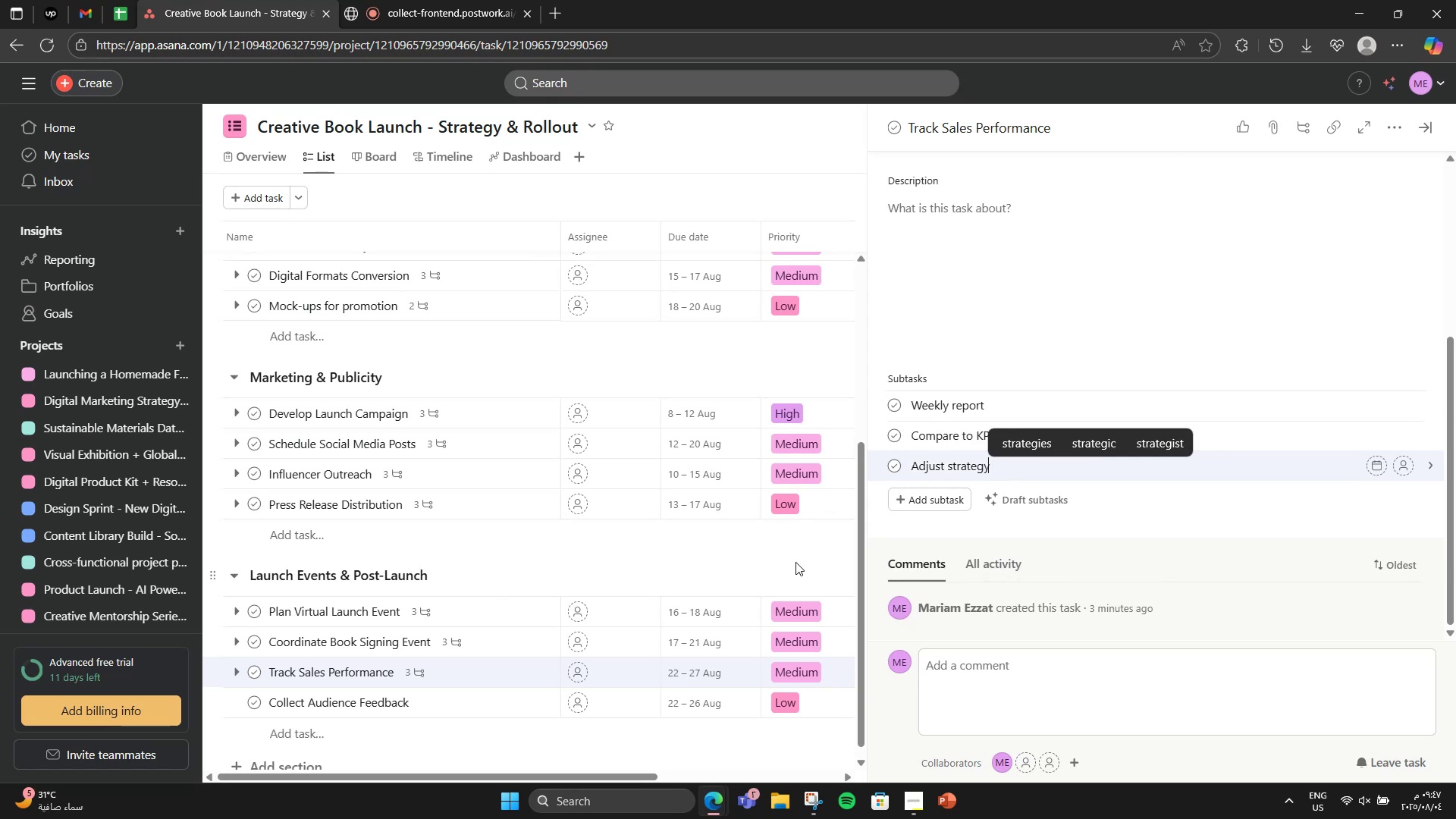 
left_click([465, 700])
 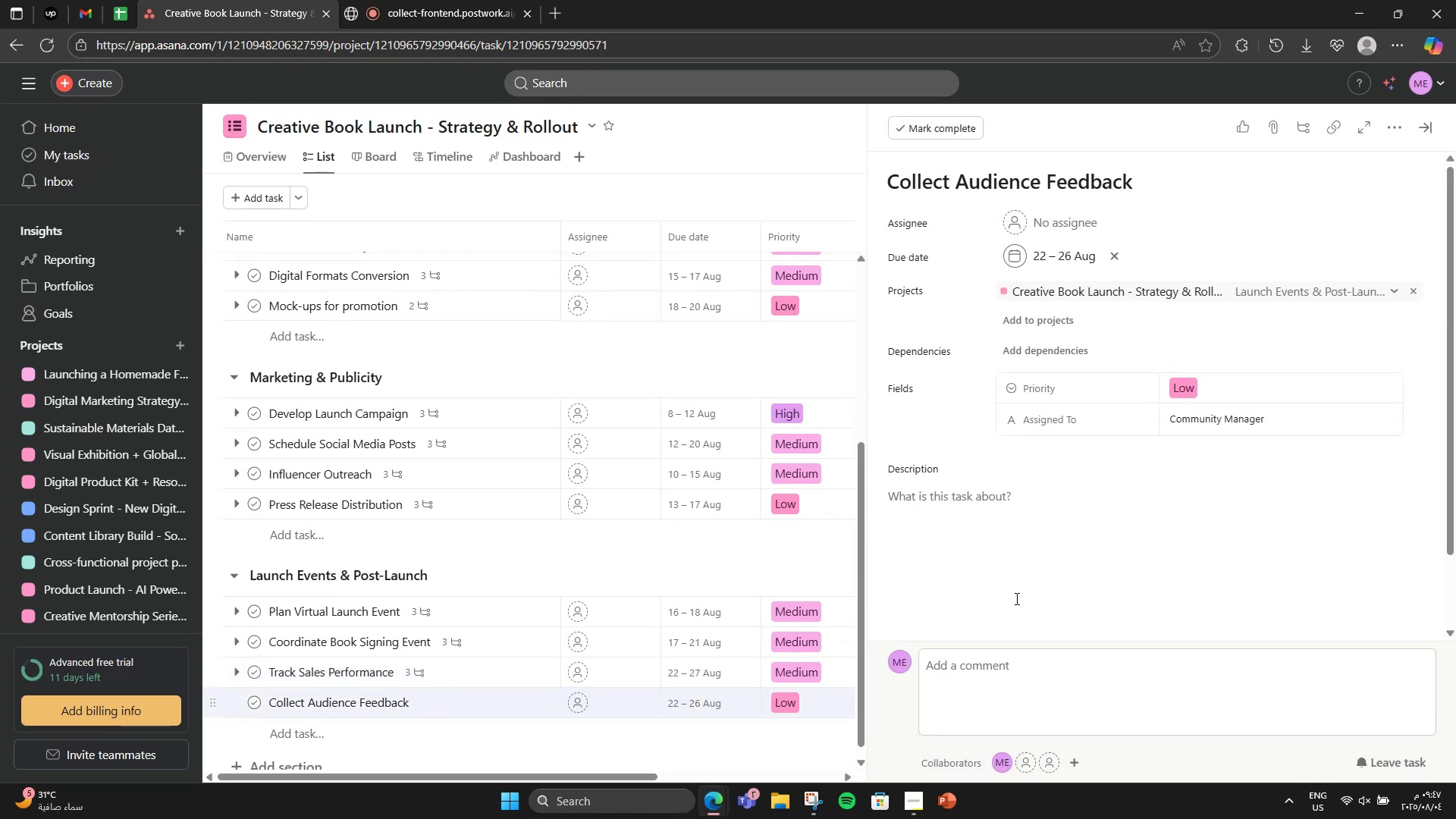 
scroll: coordinate [1073, 493], scroll_direction: down, amount: 4.0
 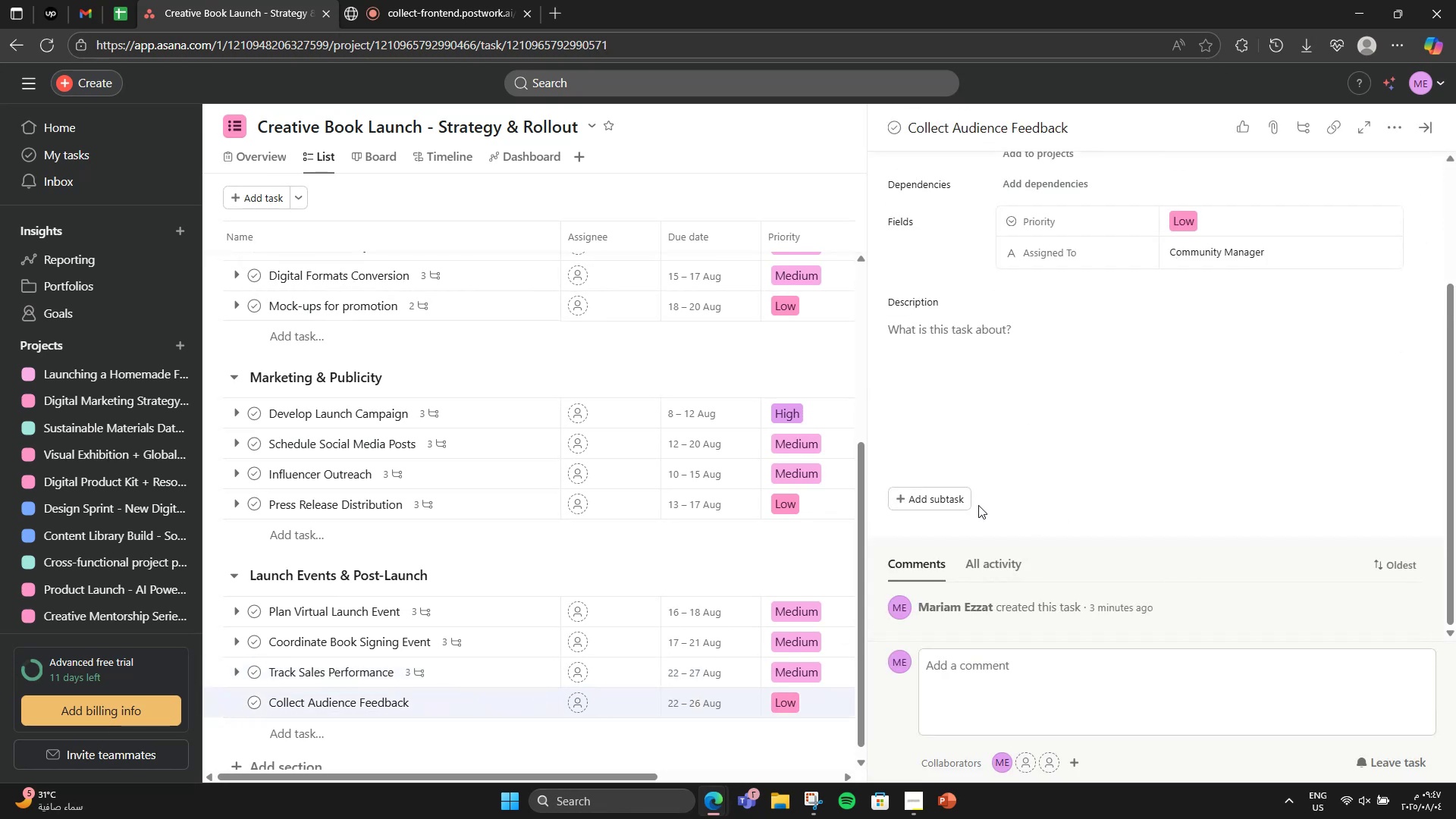 
left_click([942, 505])
 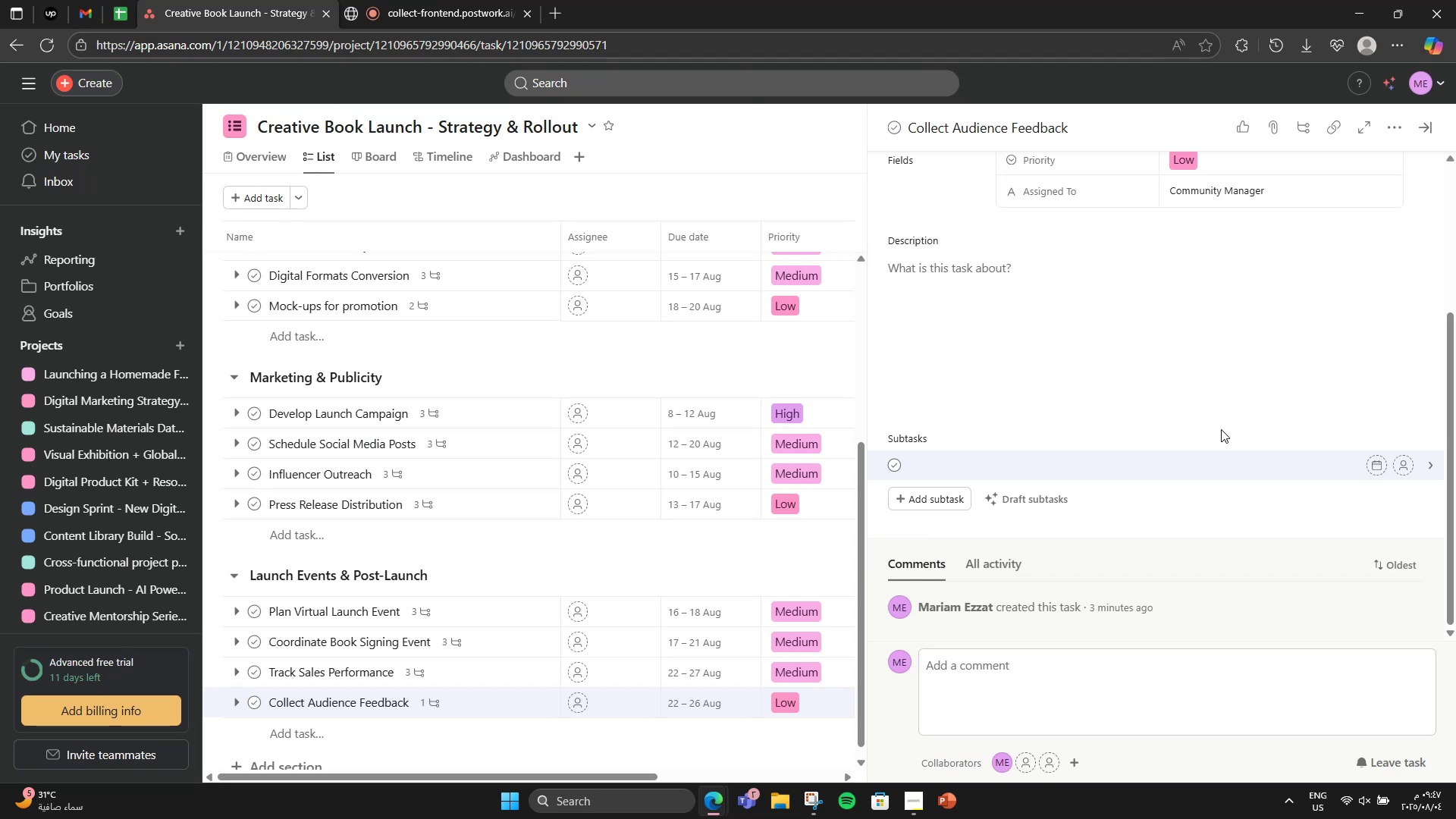 
type(Launch post )
key(Backspace)
type(--)
key(Backspace)
type(event survey )
key(Backspace)
 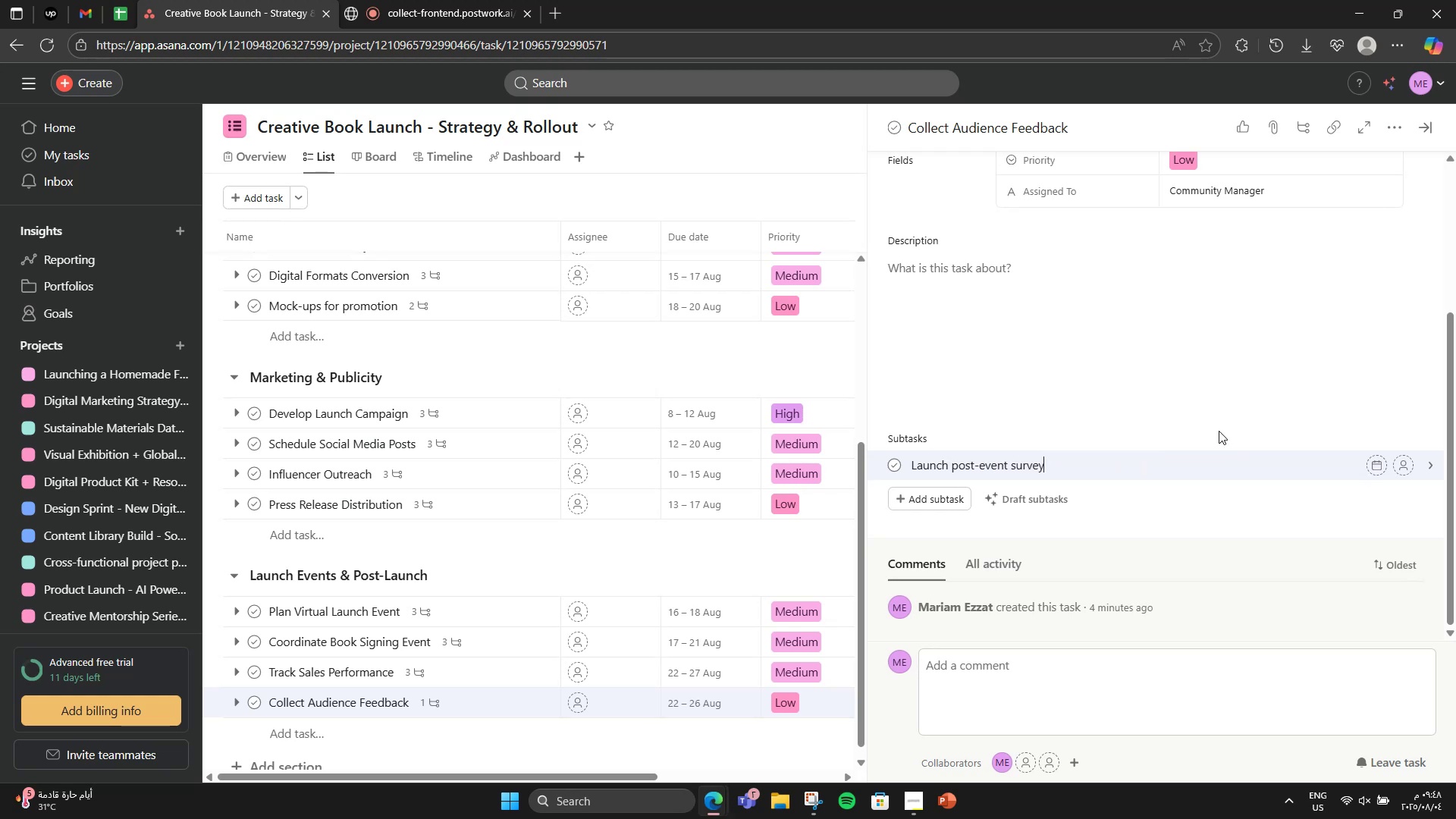 
key(Enter)
 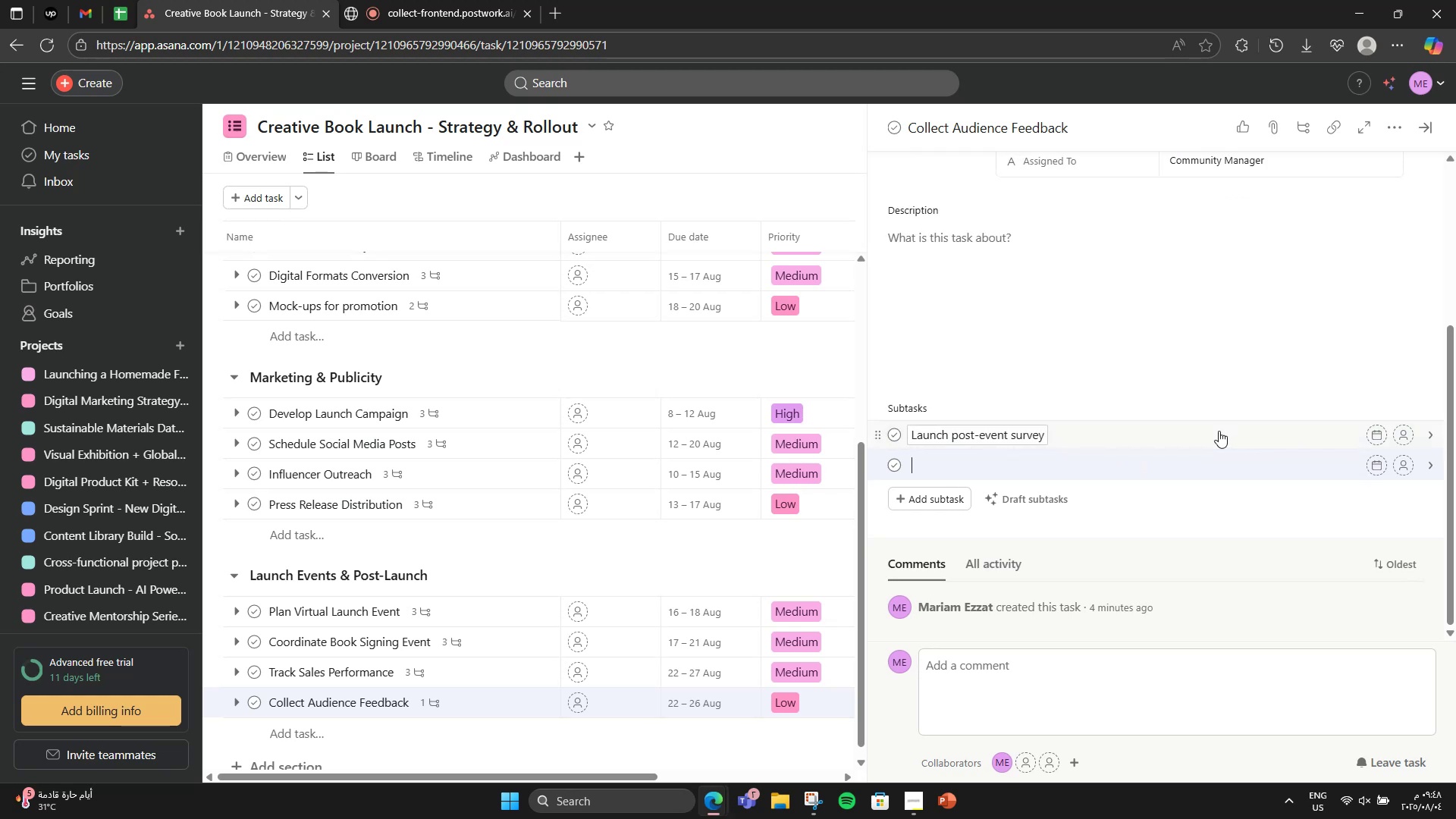 
type(Review comments)
 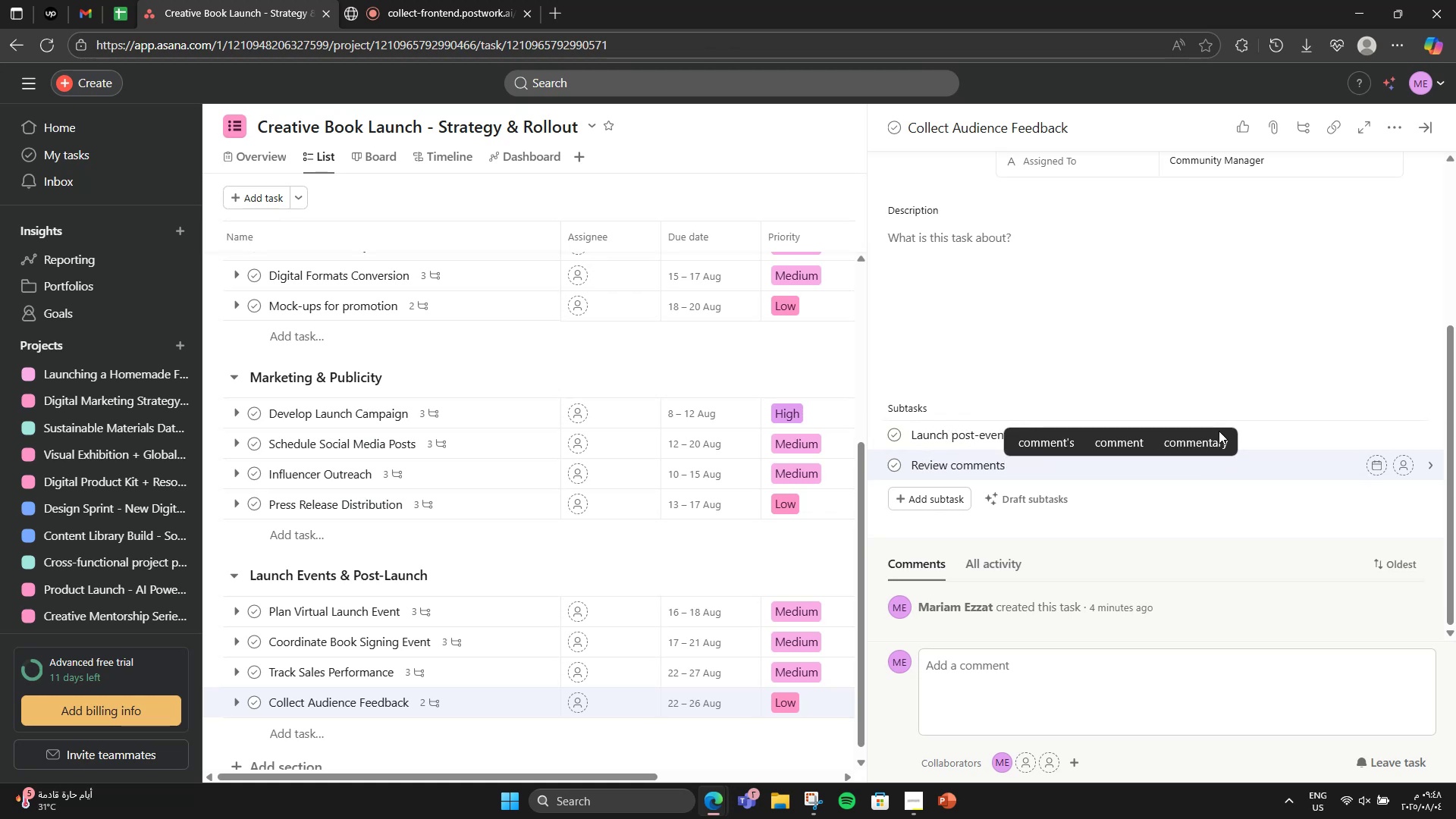 
key(Enter)
 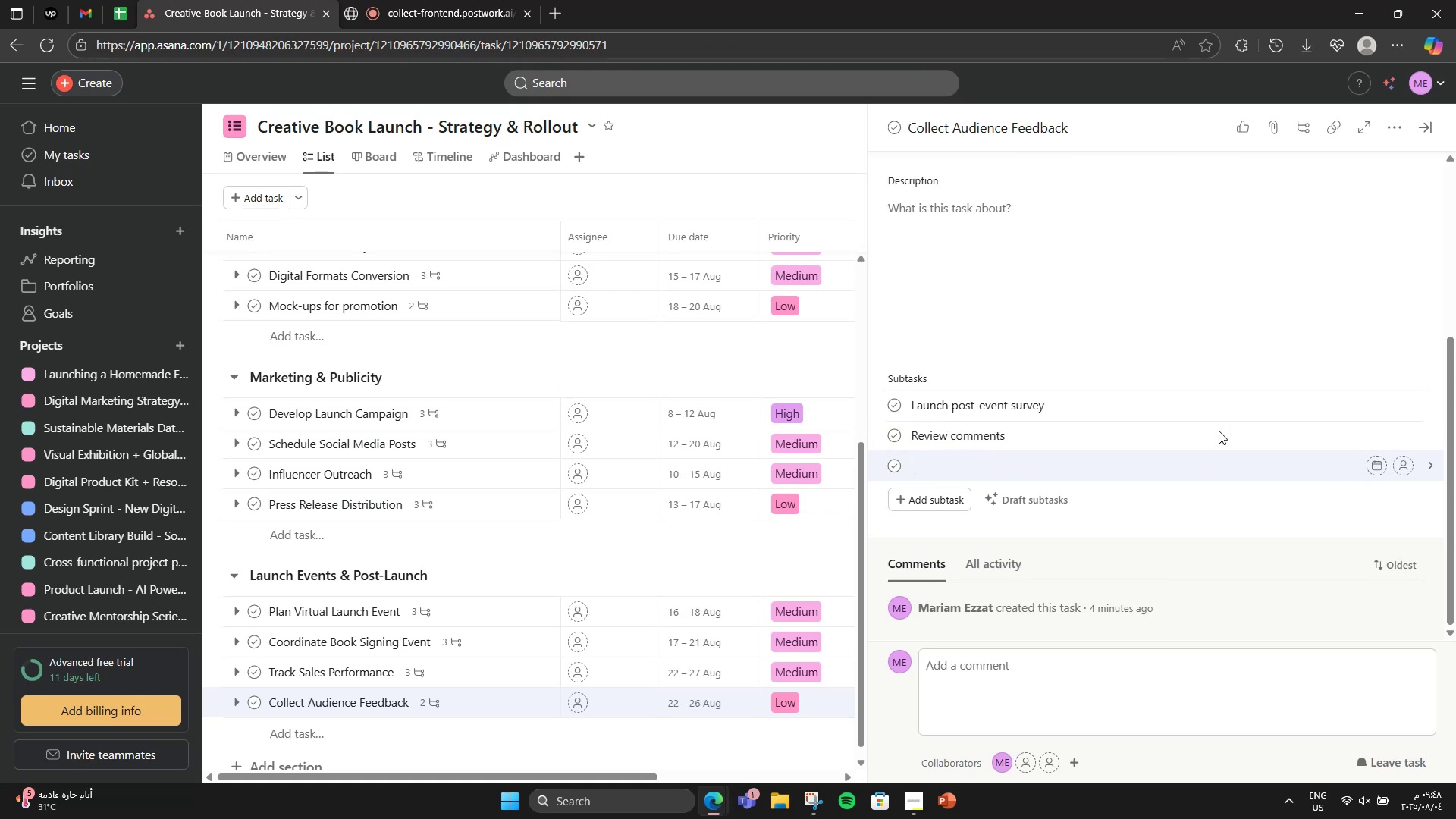 
type(Summarix)
key(Backspace)
type(ze insights)
 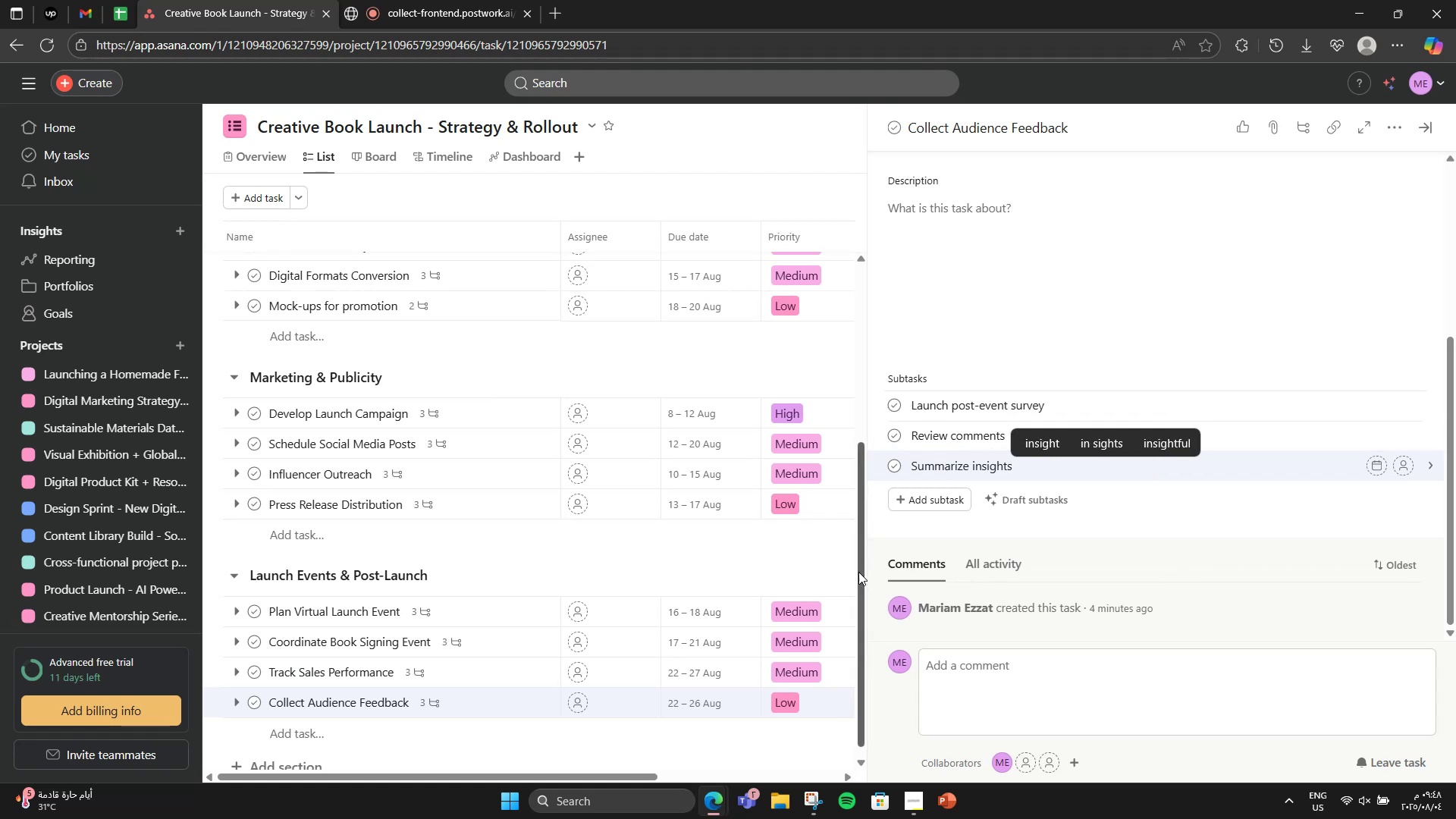 
left_click([590, 552])
 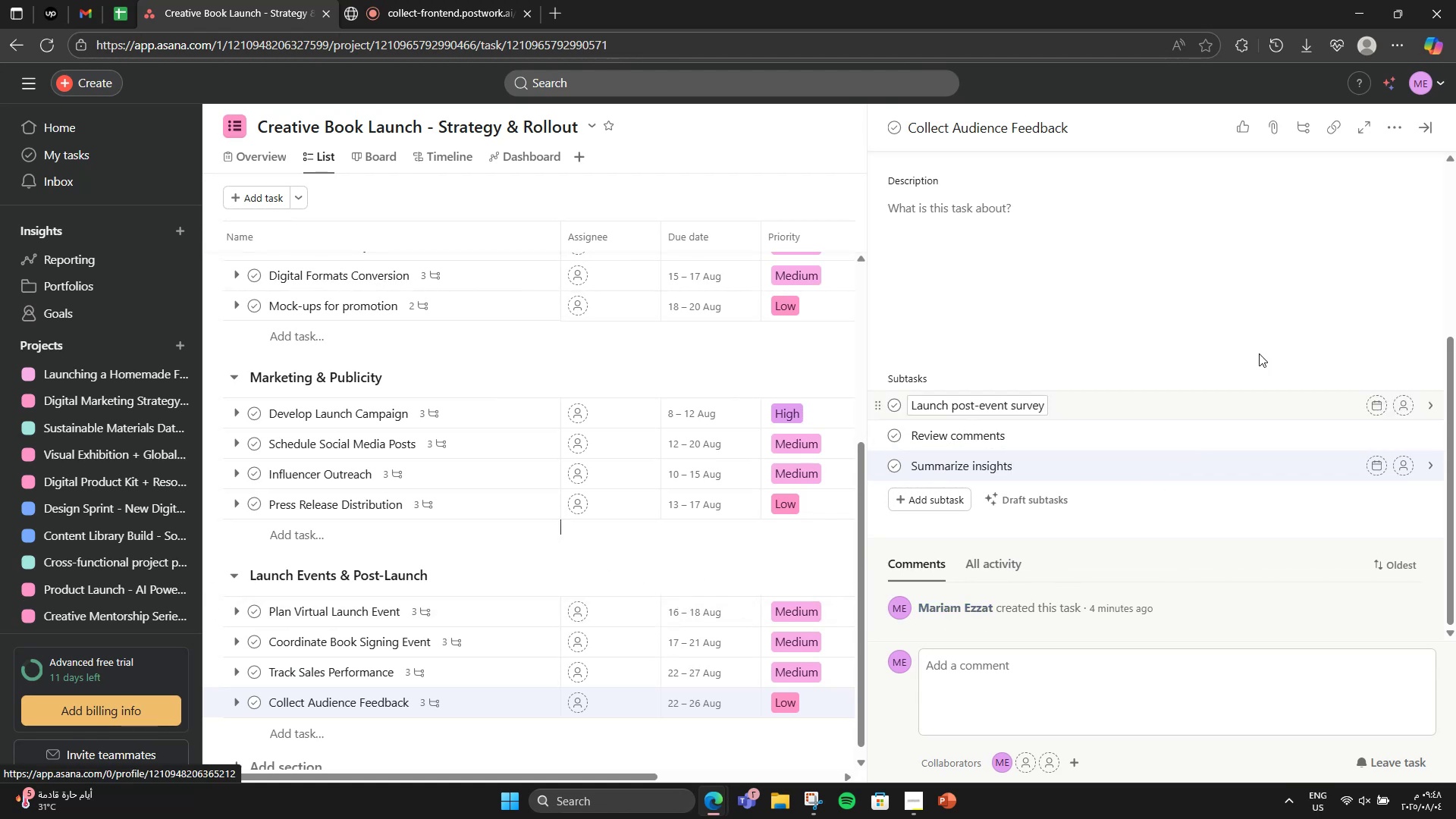 
left_click([1434, 127])
 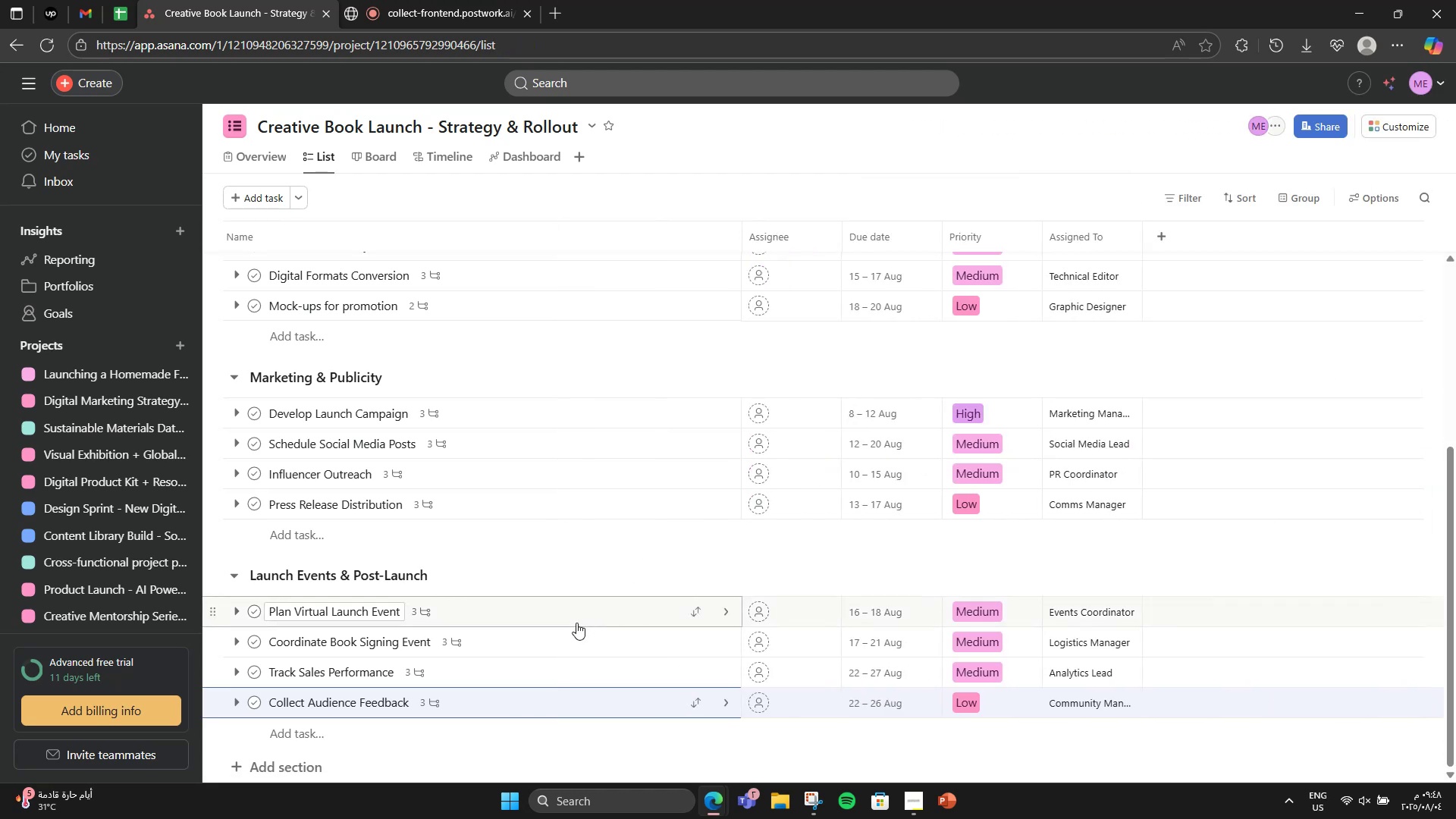 
scroll: coordinate [576, 623], scroll_direction: up, amount: 7.0
 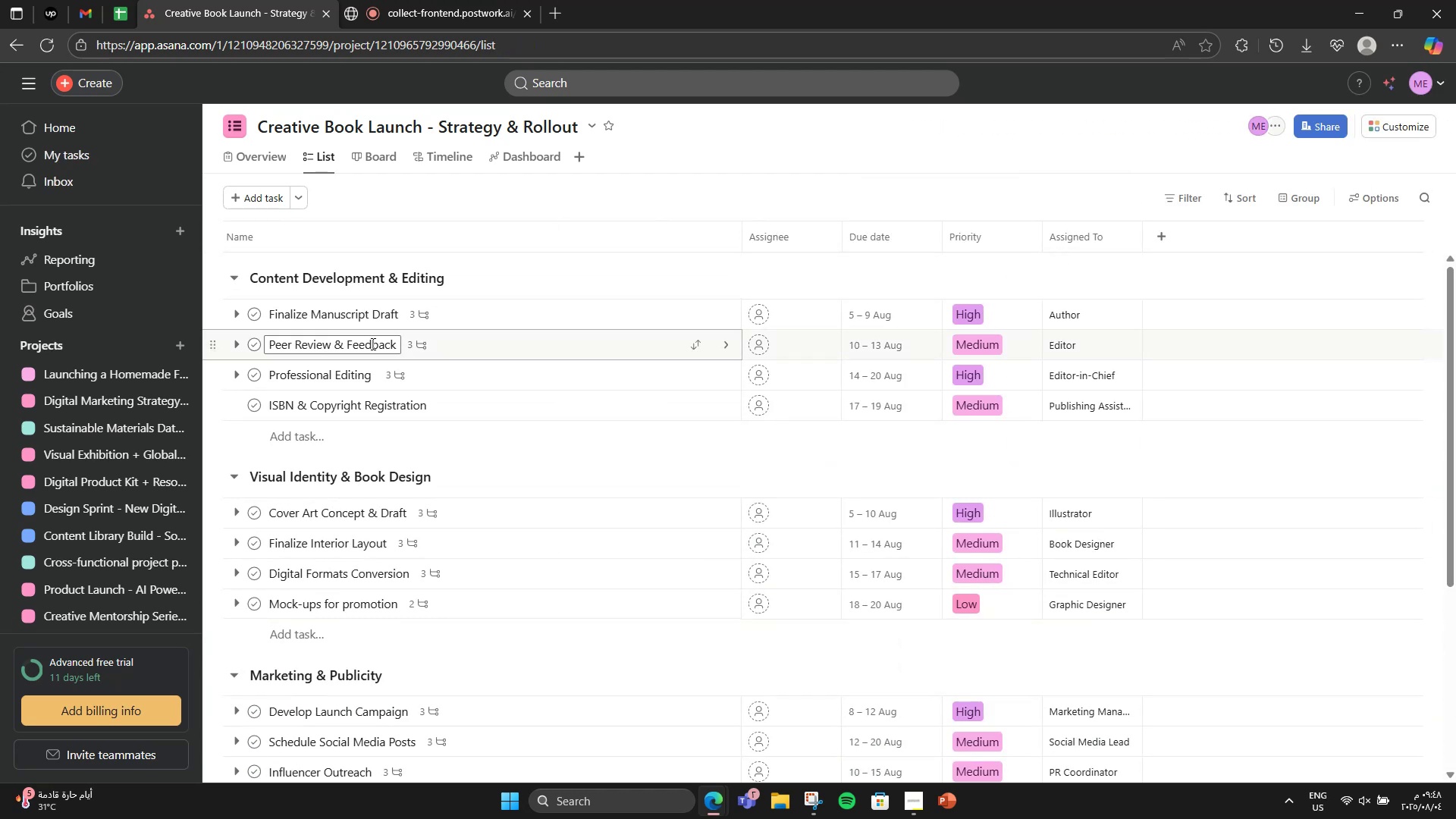 
scroll: coordinate [372, 343], scroll_direction: down, amount: 2.0
 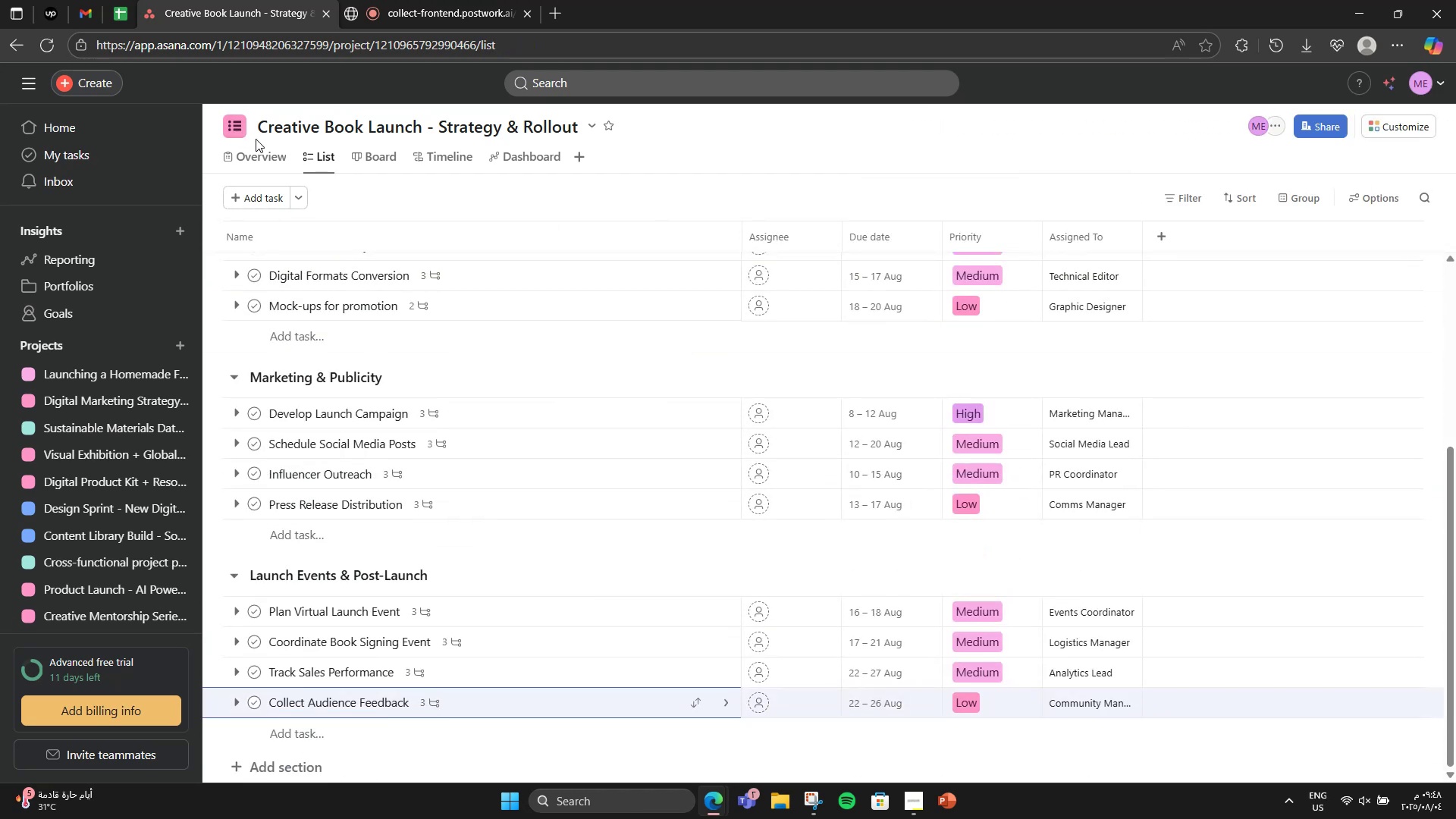 
left_click([273, 149])
 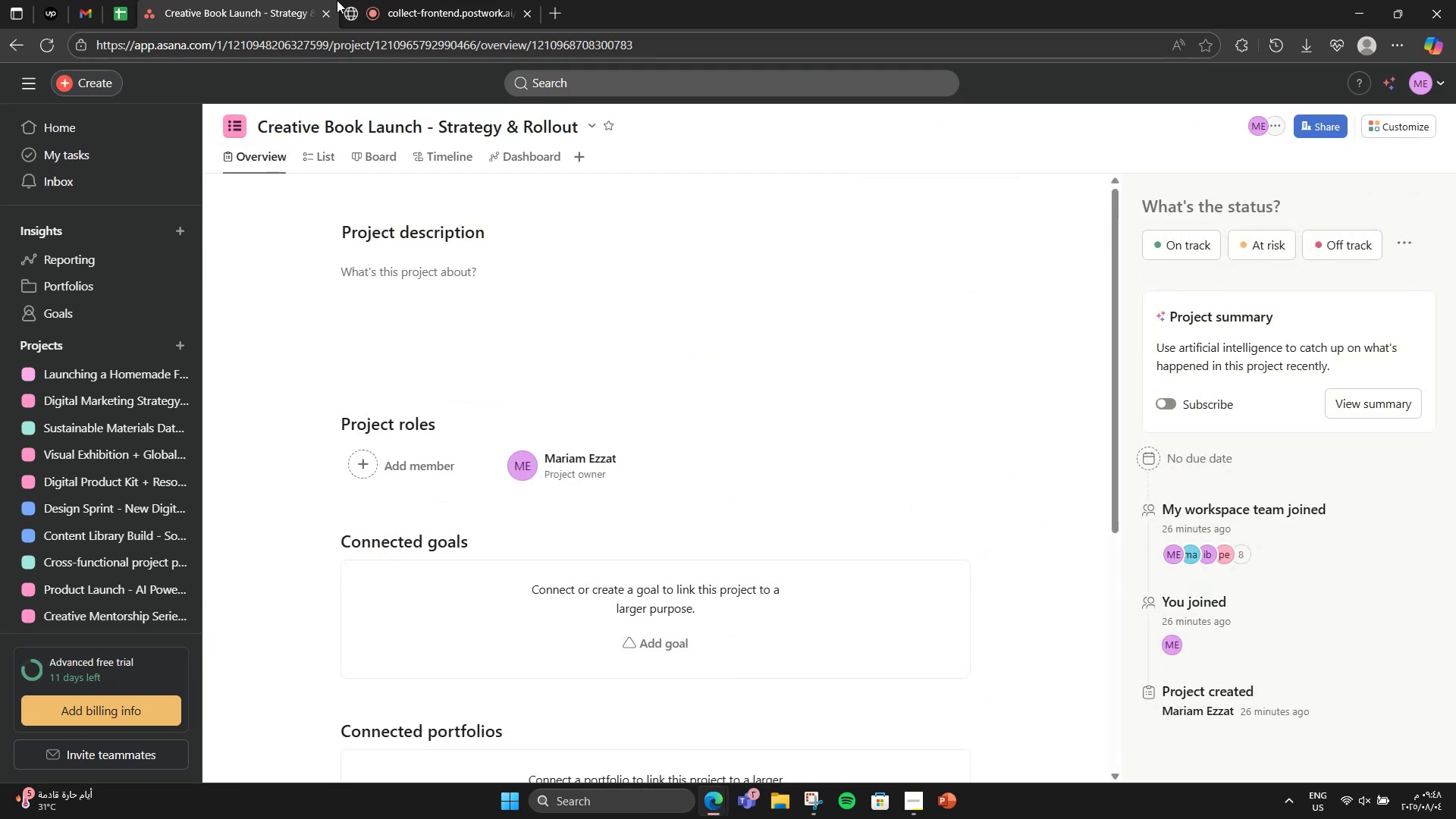 
left_click([354, 0])
 